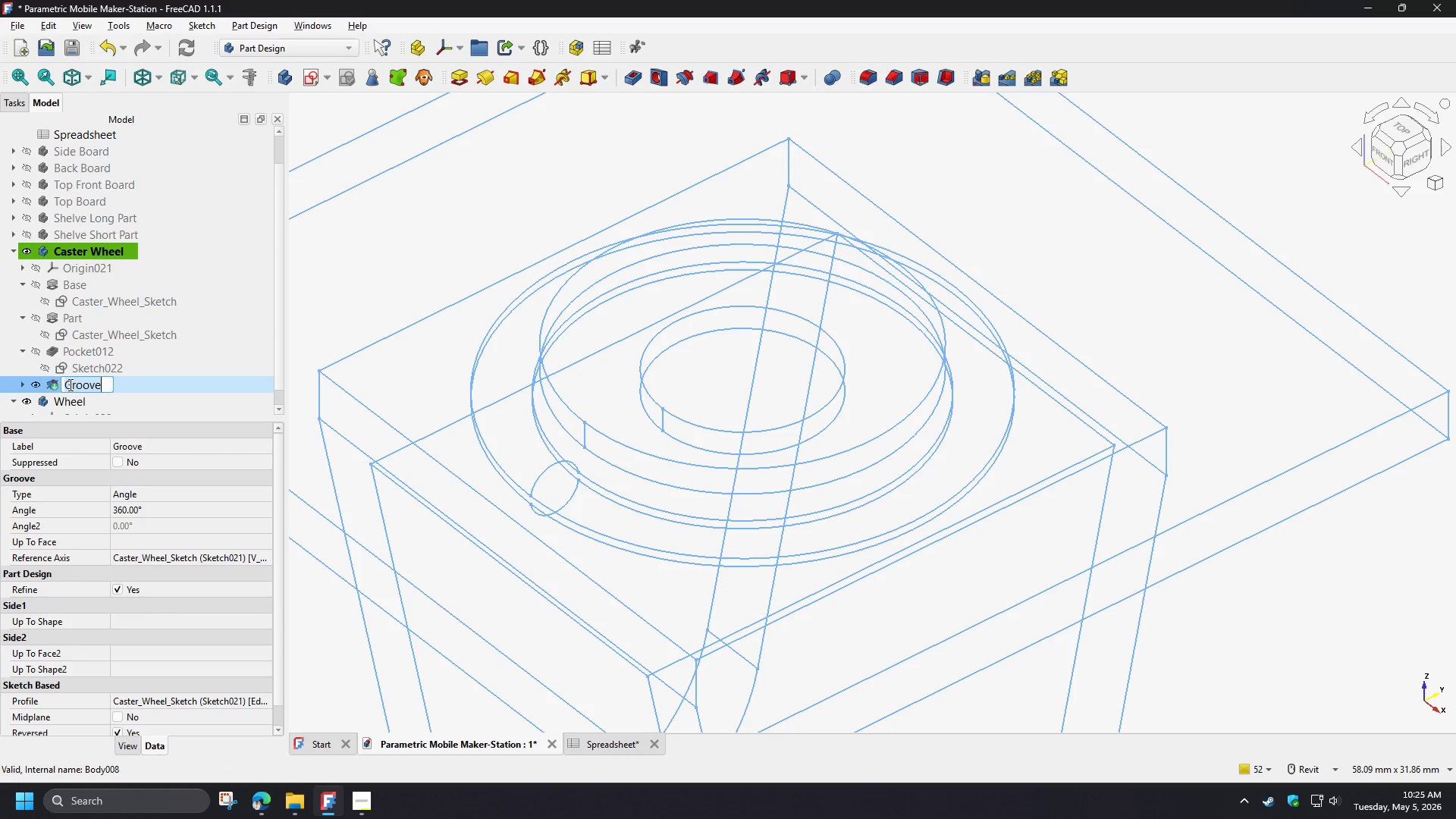 
type(Pivot_)
key(Backspace)
key(Backspace)
key(Backspace)
key(Backspace)
key(Backspace)
key(Backspace)
type(Base_cu)
key(Backspace)
key(Backspace)
type(Cutout)
 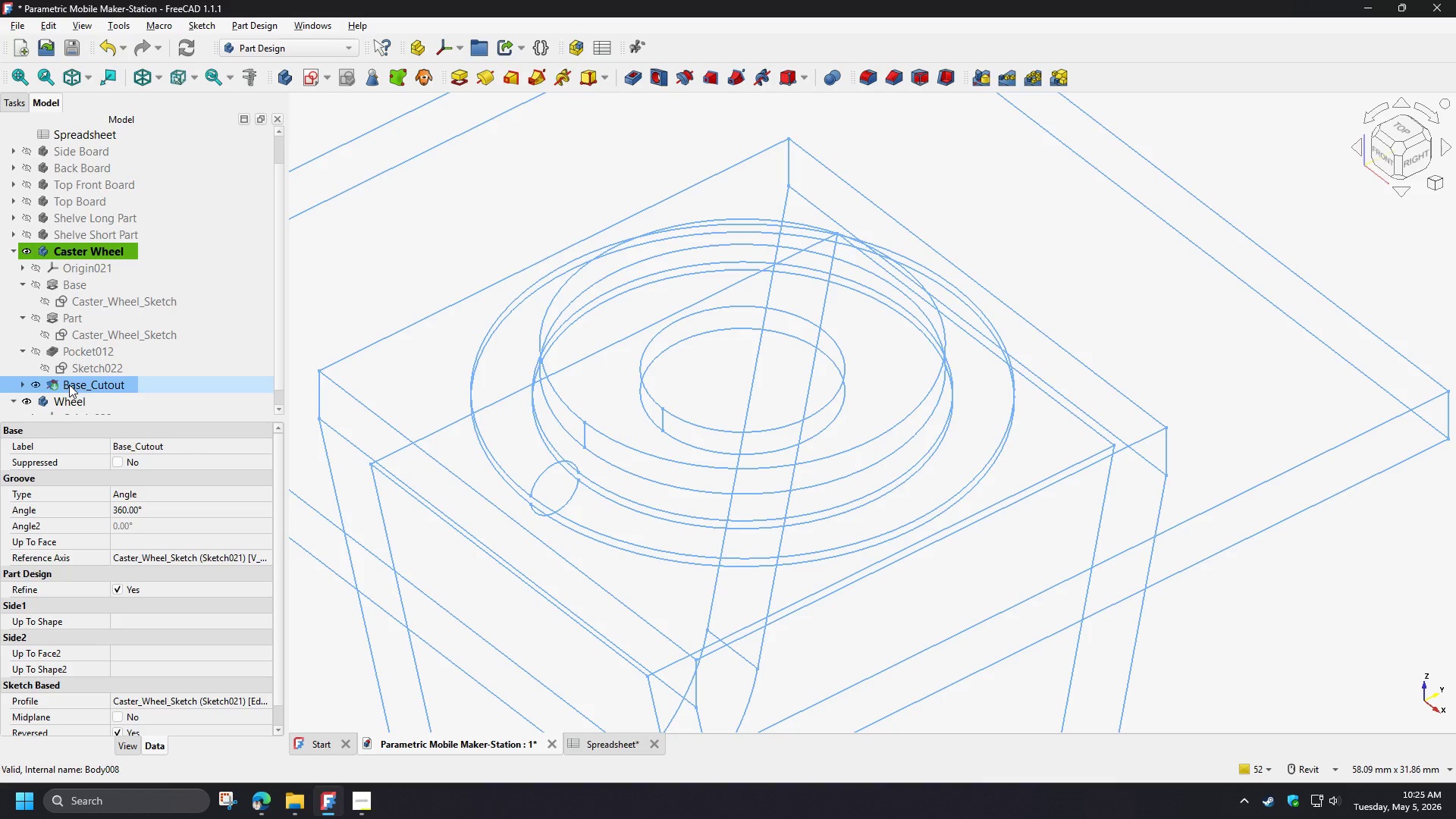 
 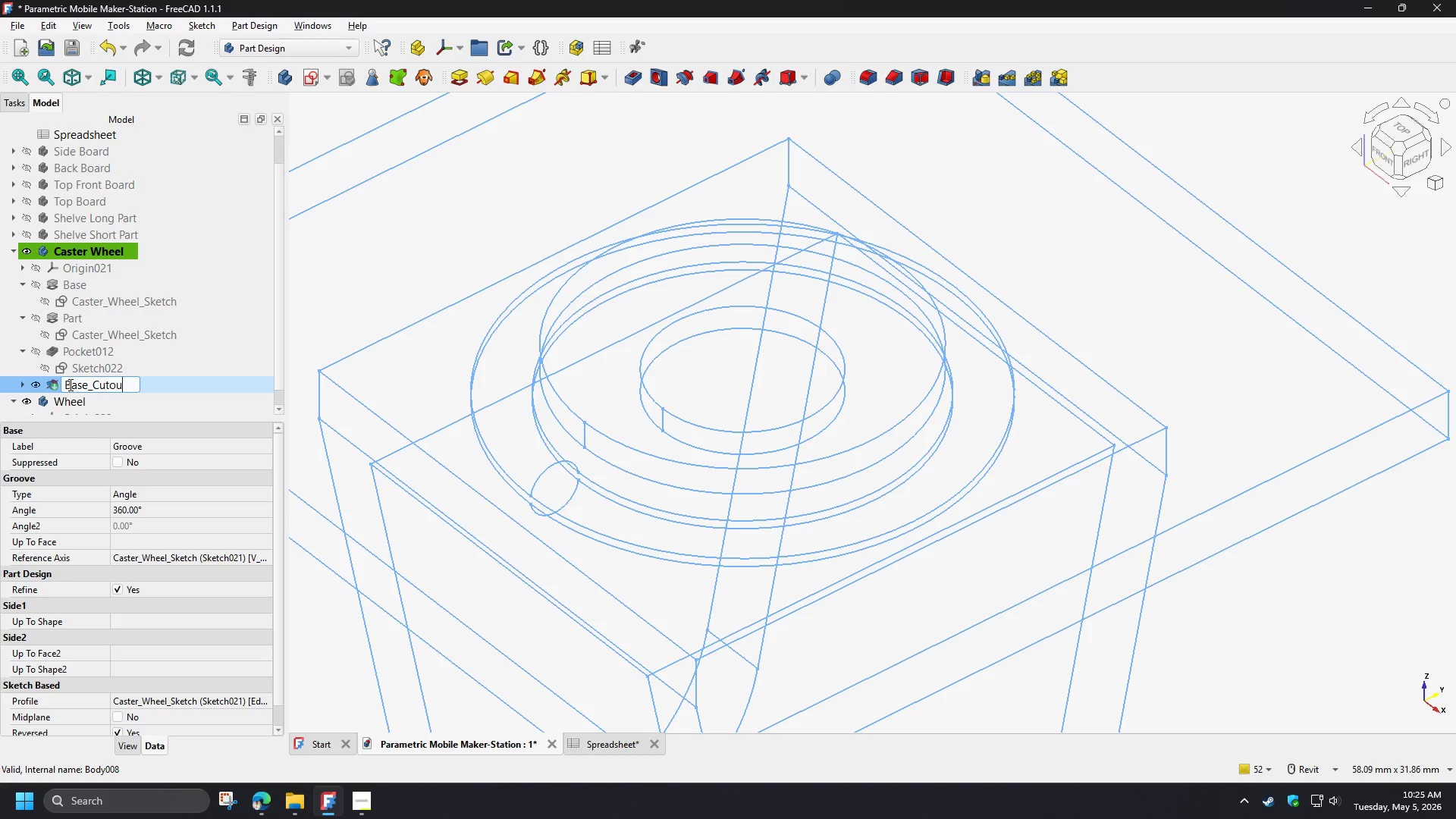 
key(Enter)
 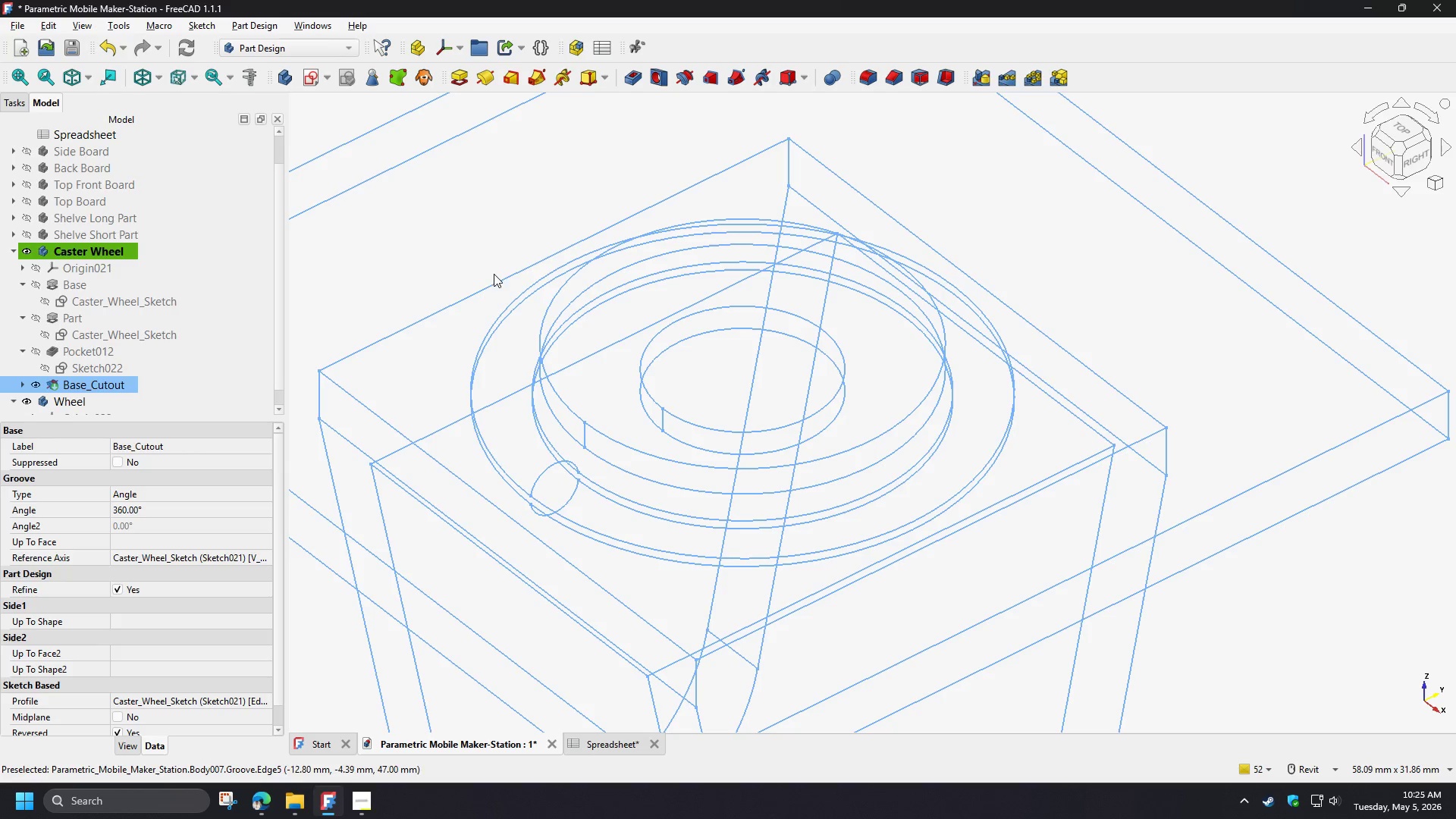 
left_click([475, 222])
 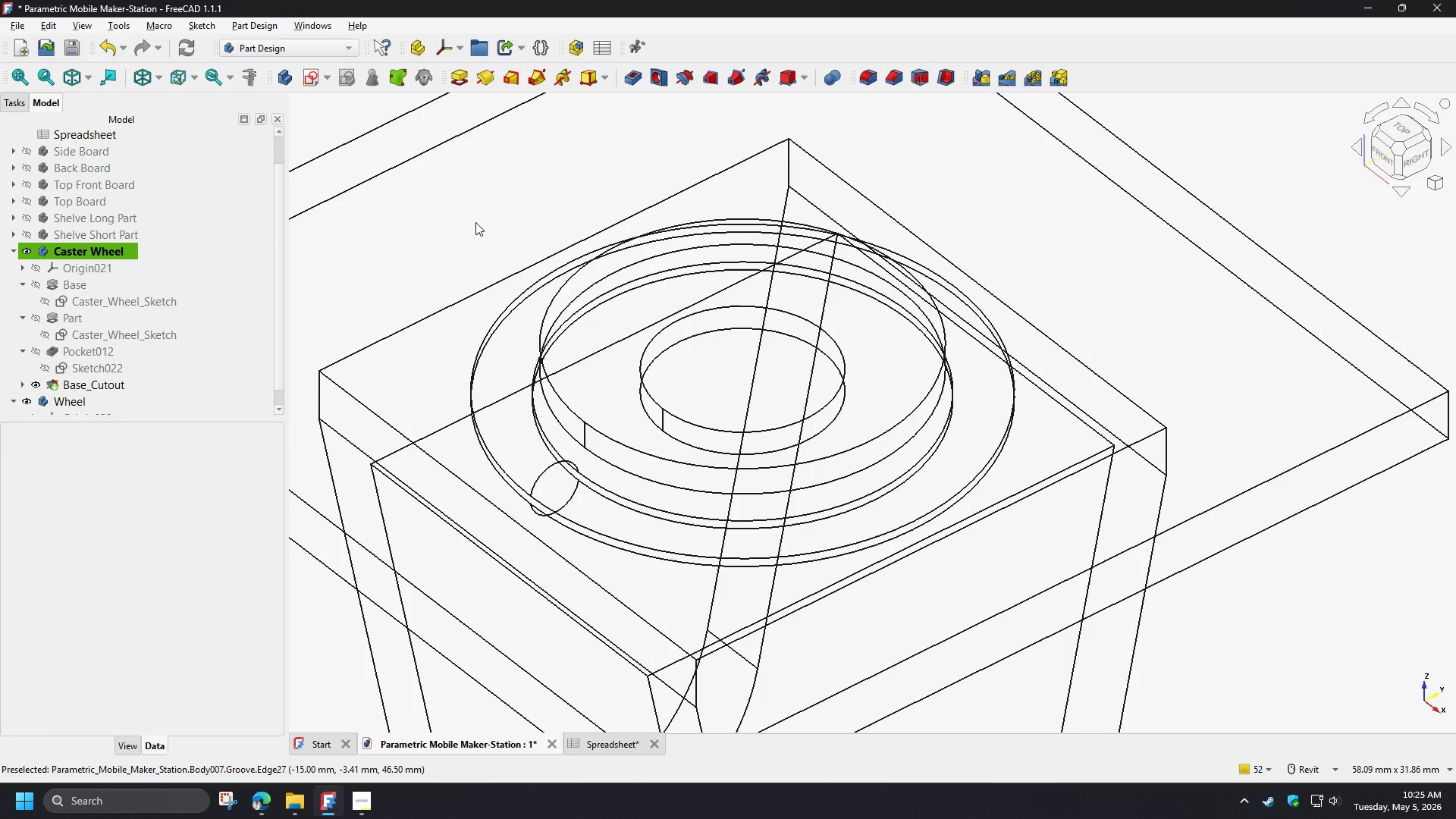 
key(Space)
 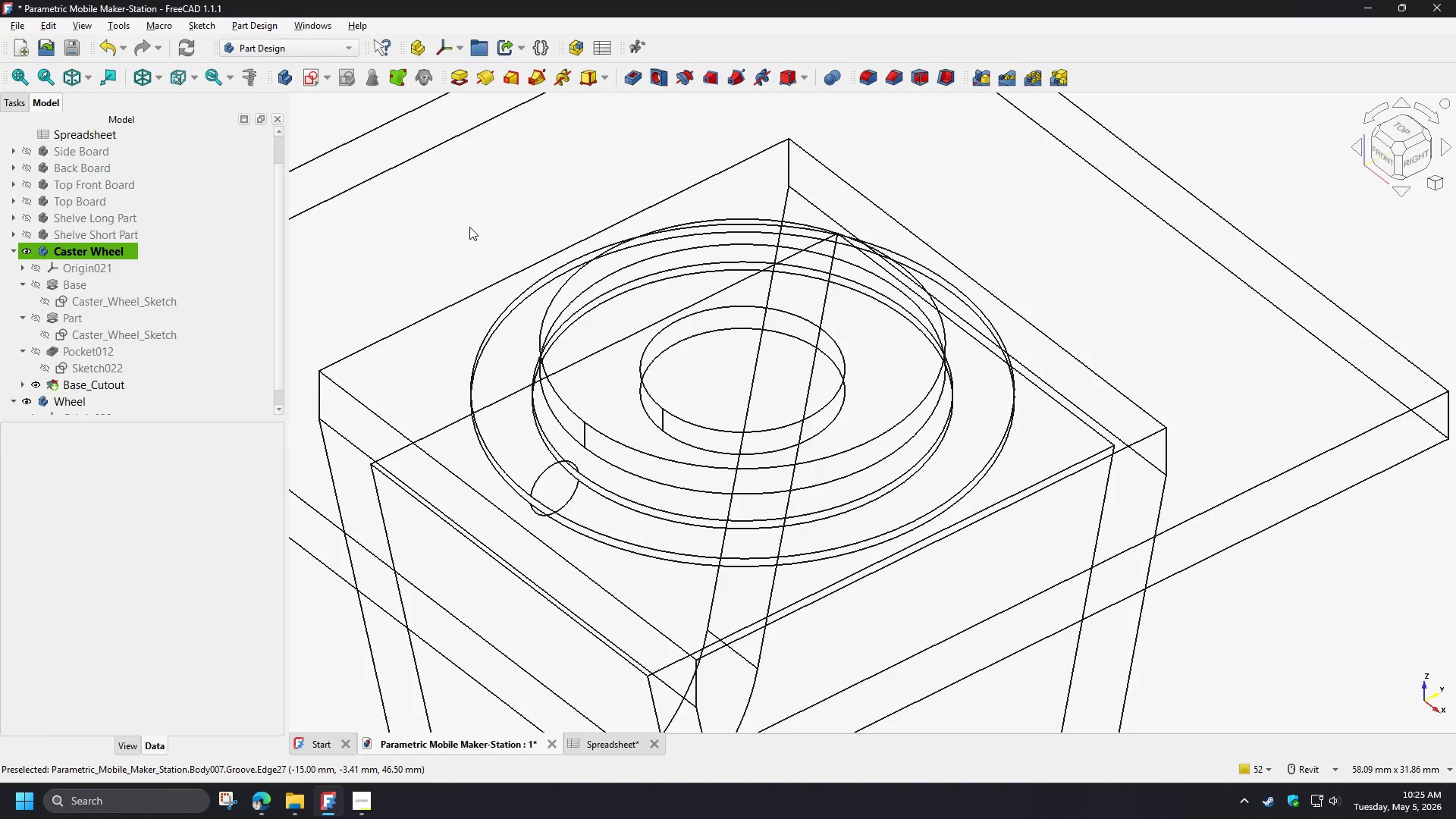 
wait(13.22)
 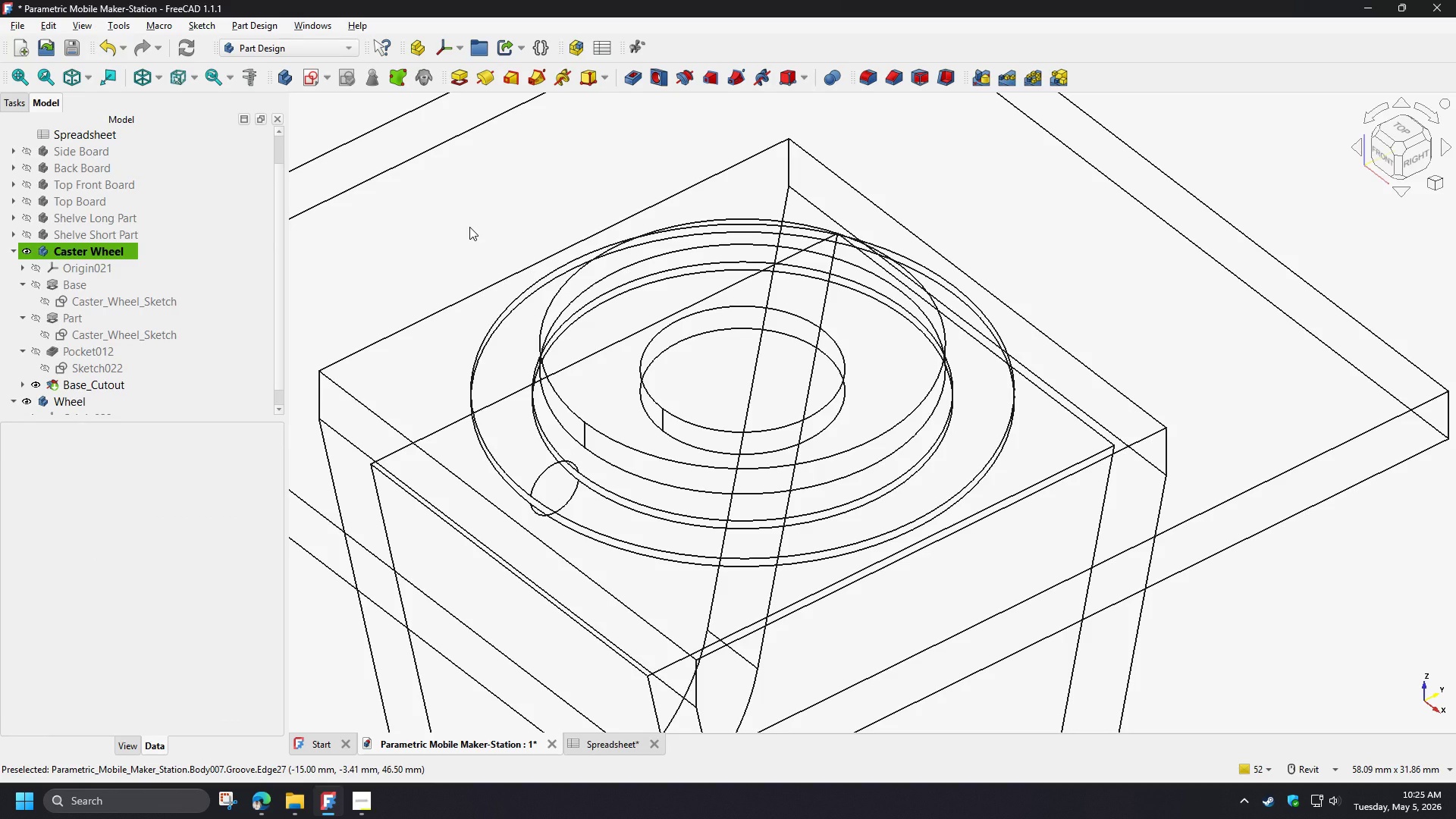 
left_click([409, 222])
 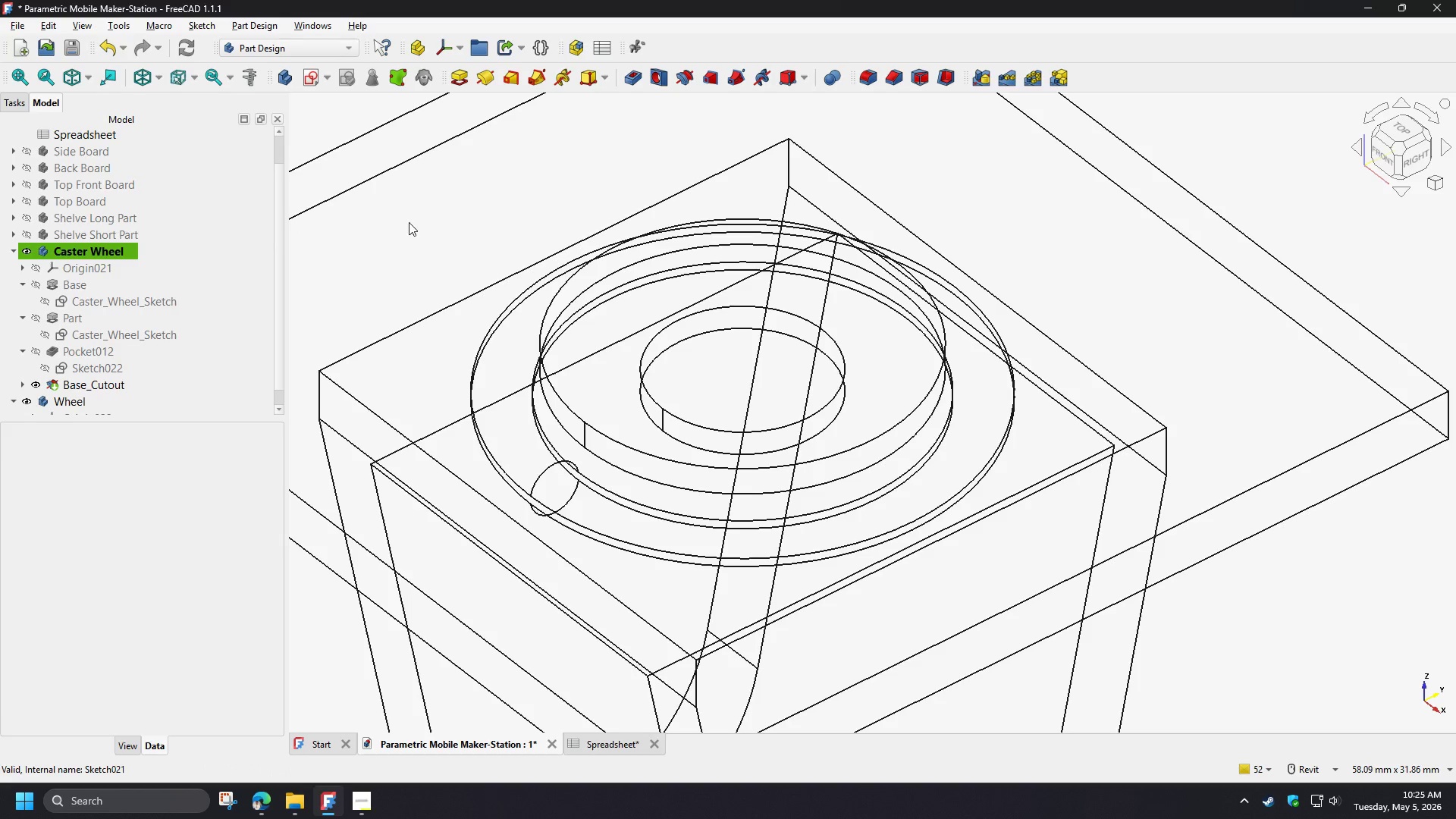 
left_click([143, 303])
 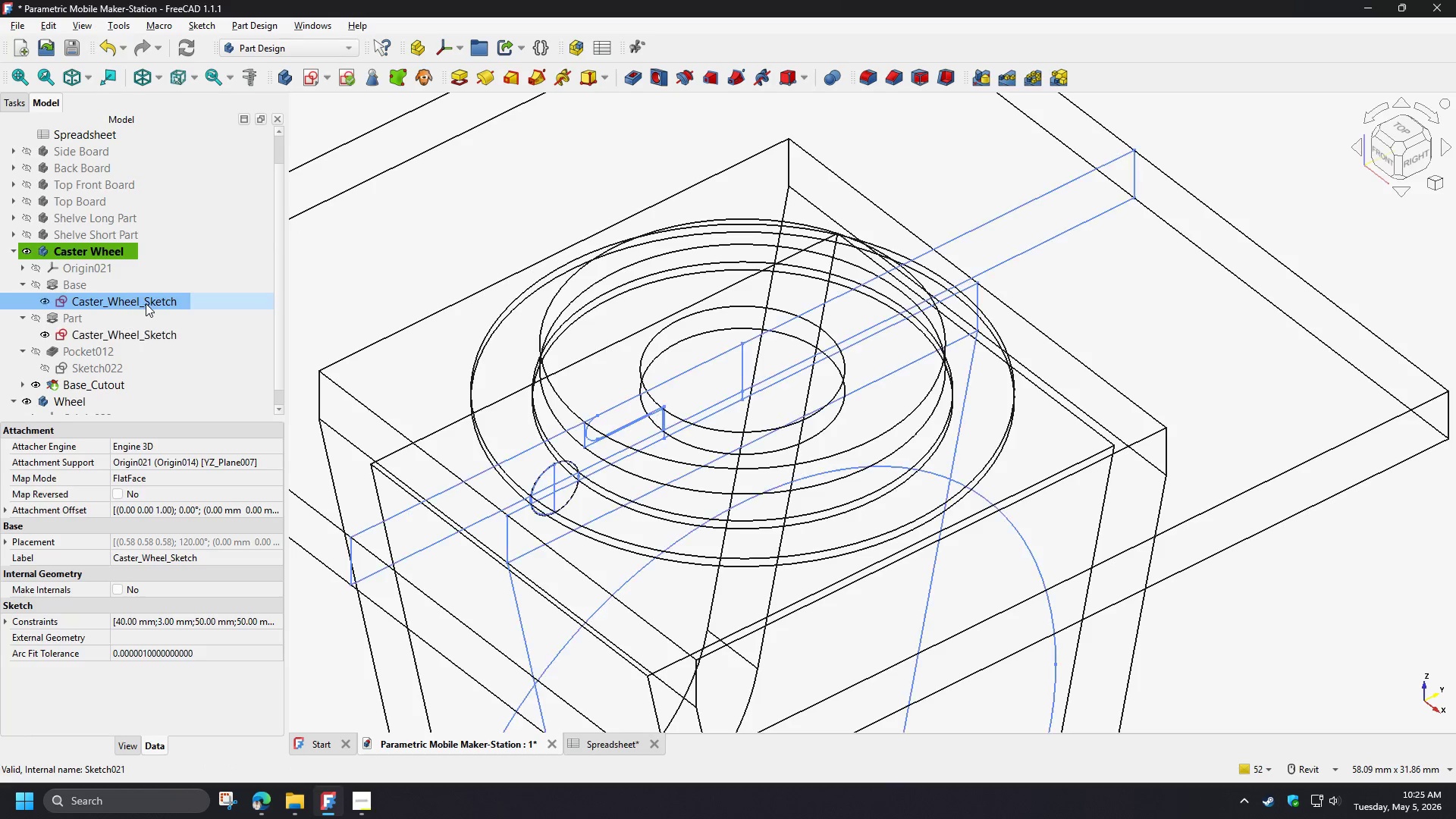 
key(Space)
 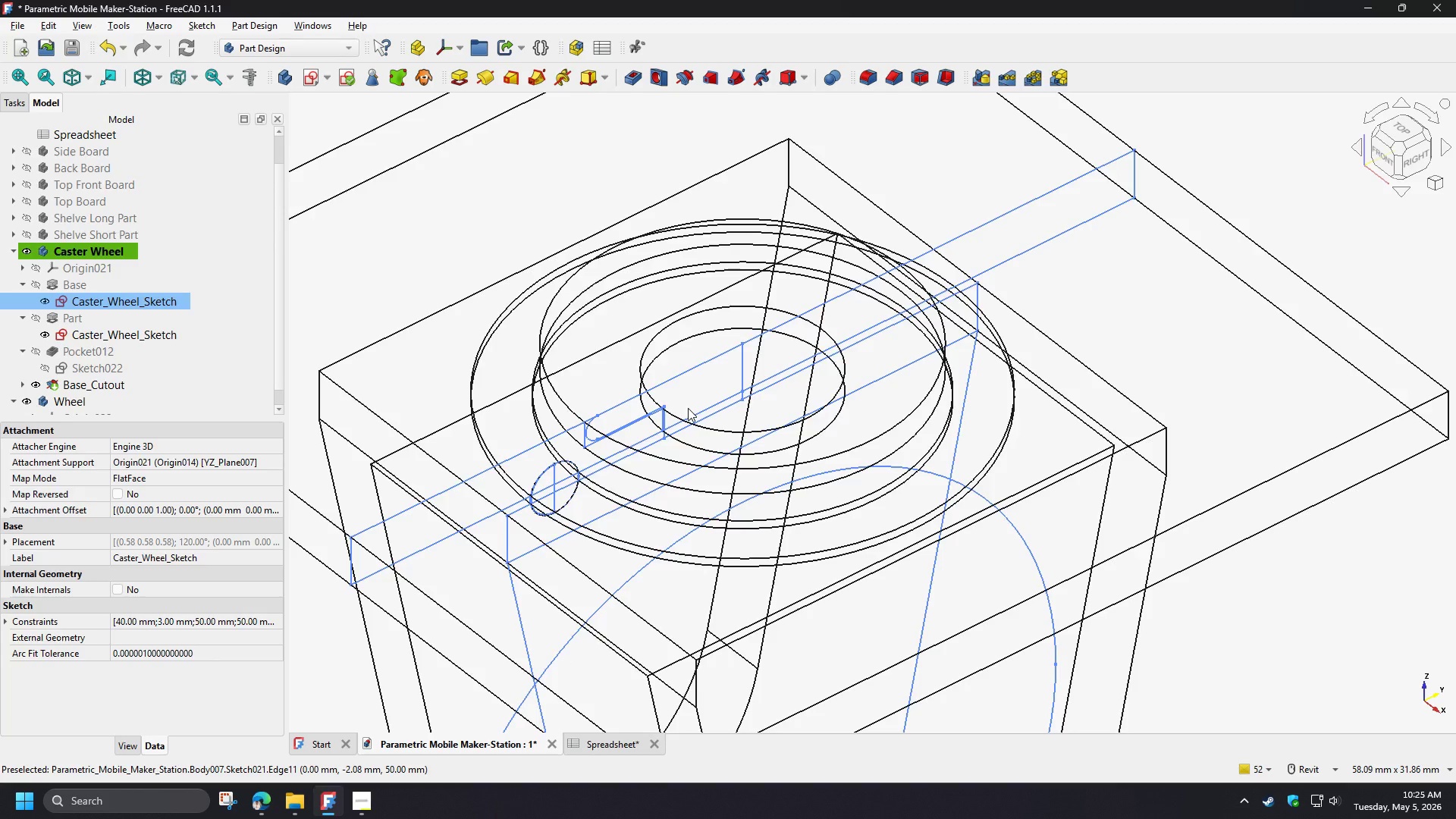 
scroll: coordinate [681, 405], scroll_direction: up, amount: 3.0
 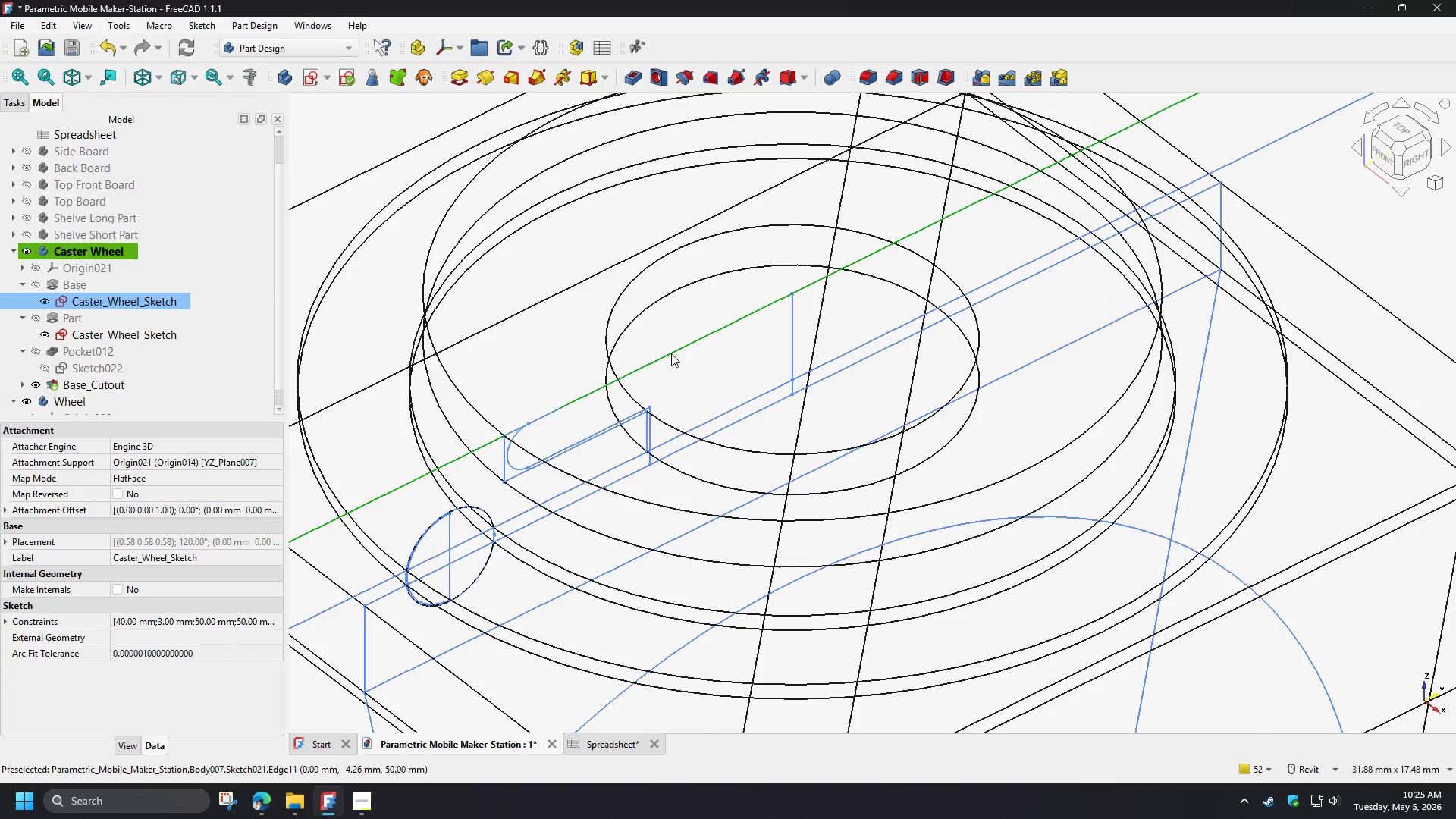 
wait(9.05)
 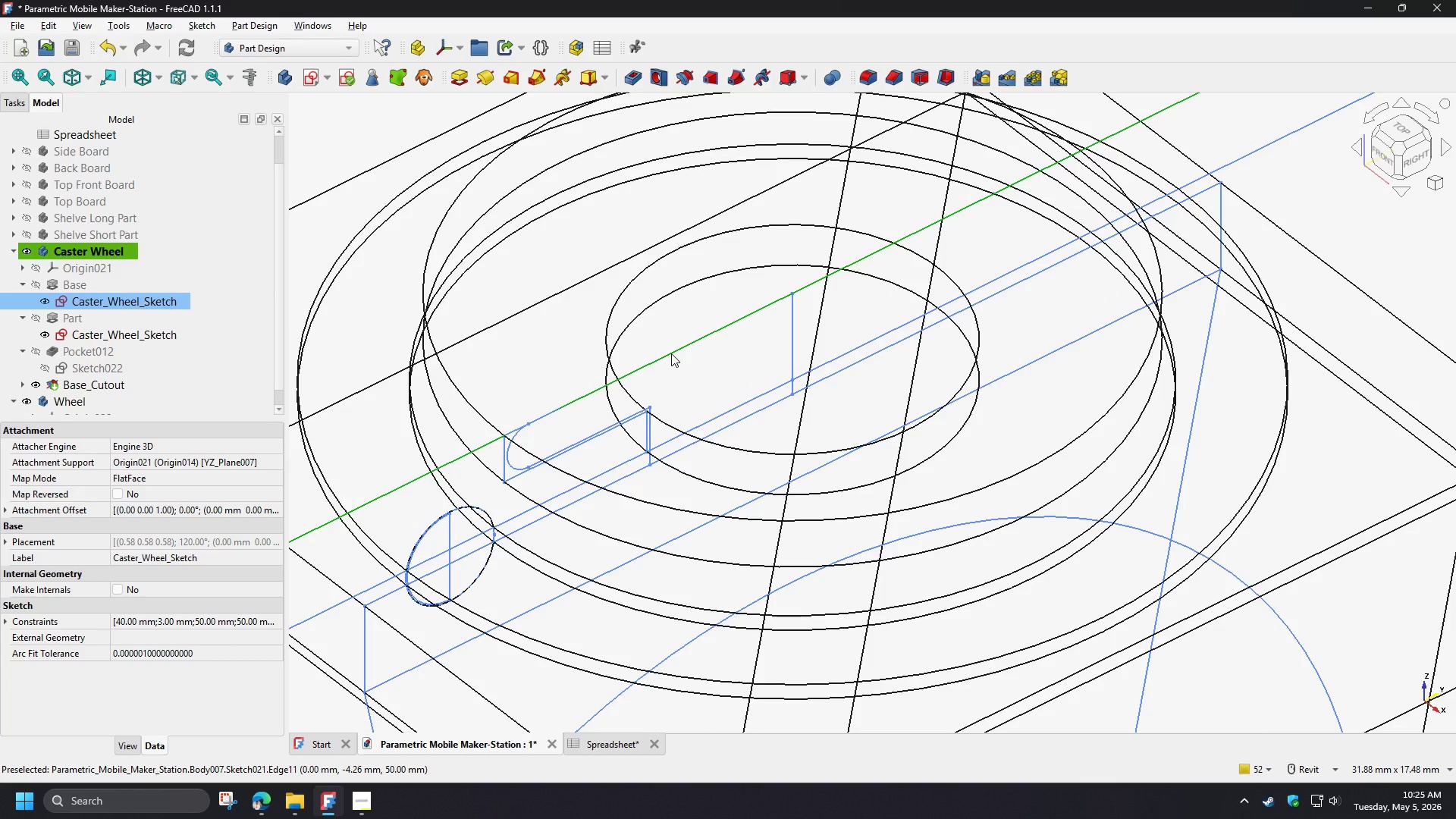 
left_click([676, 387])
 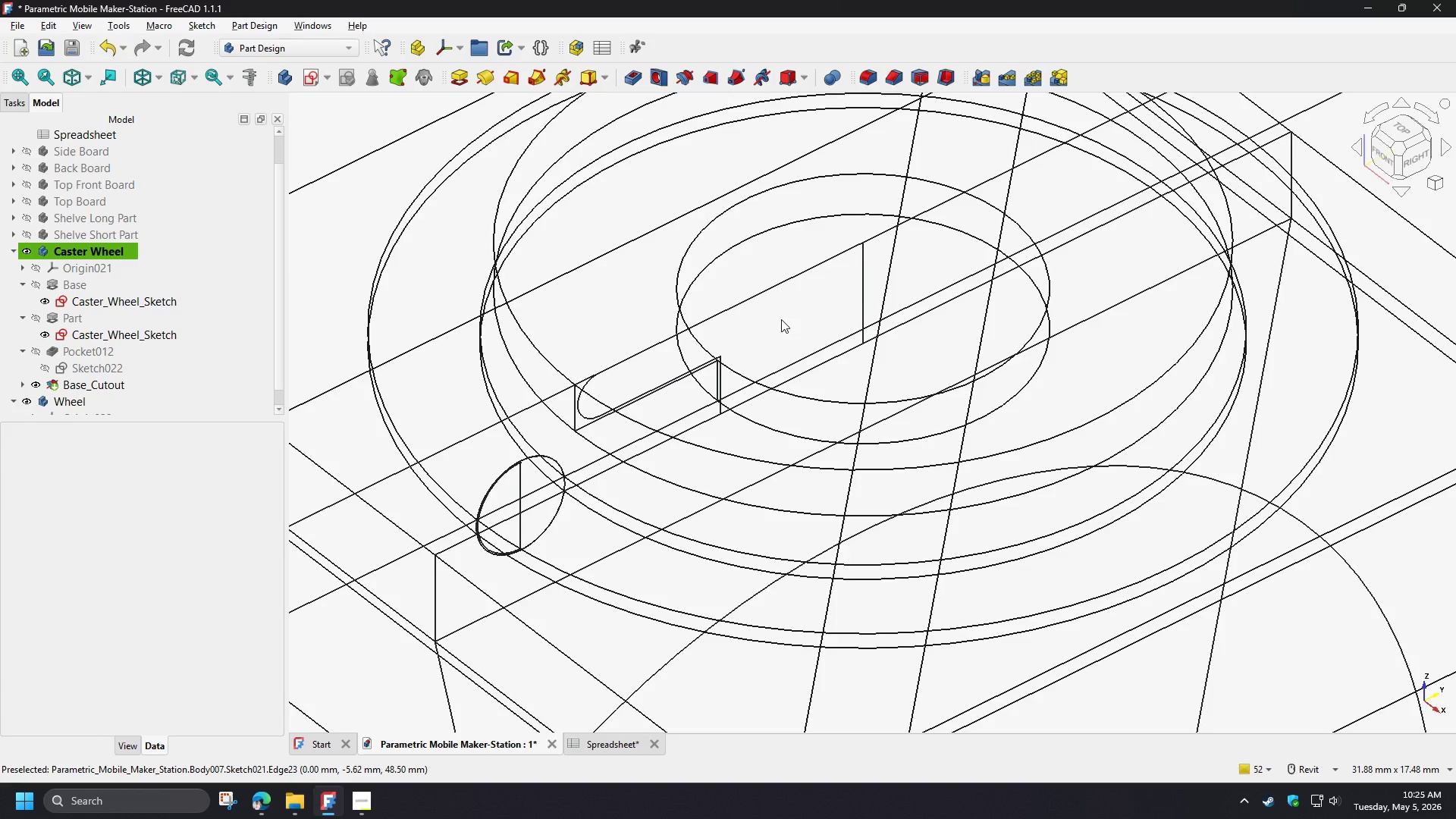 
wait(11.42)
 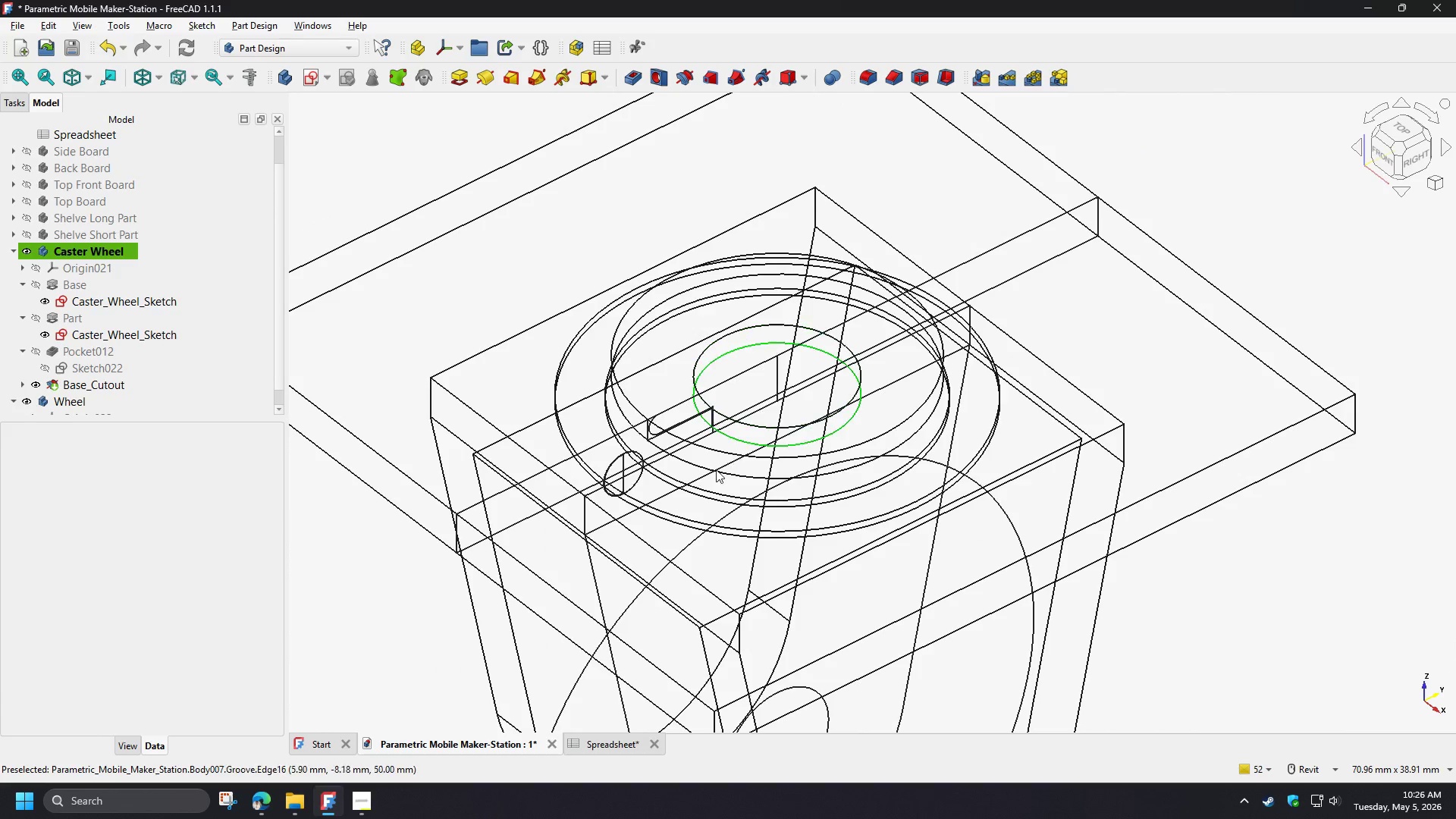 
hold_key(key=ShiftLeft, duration=1.5)
 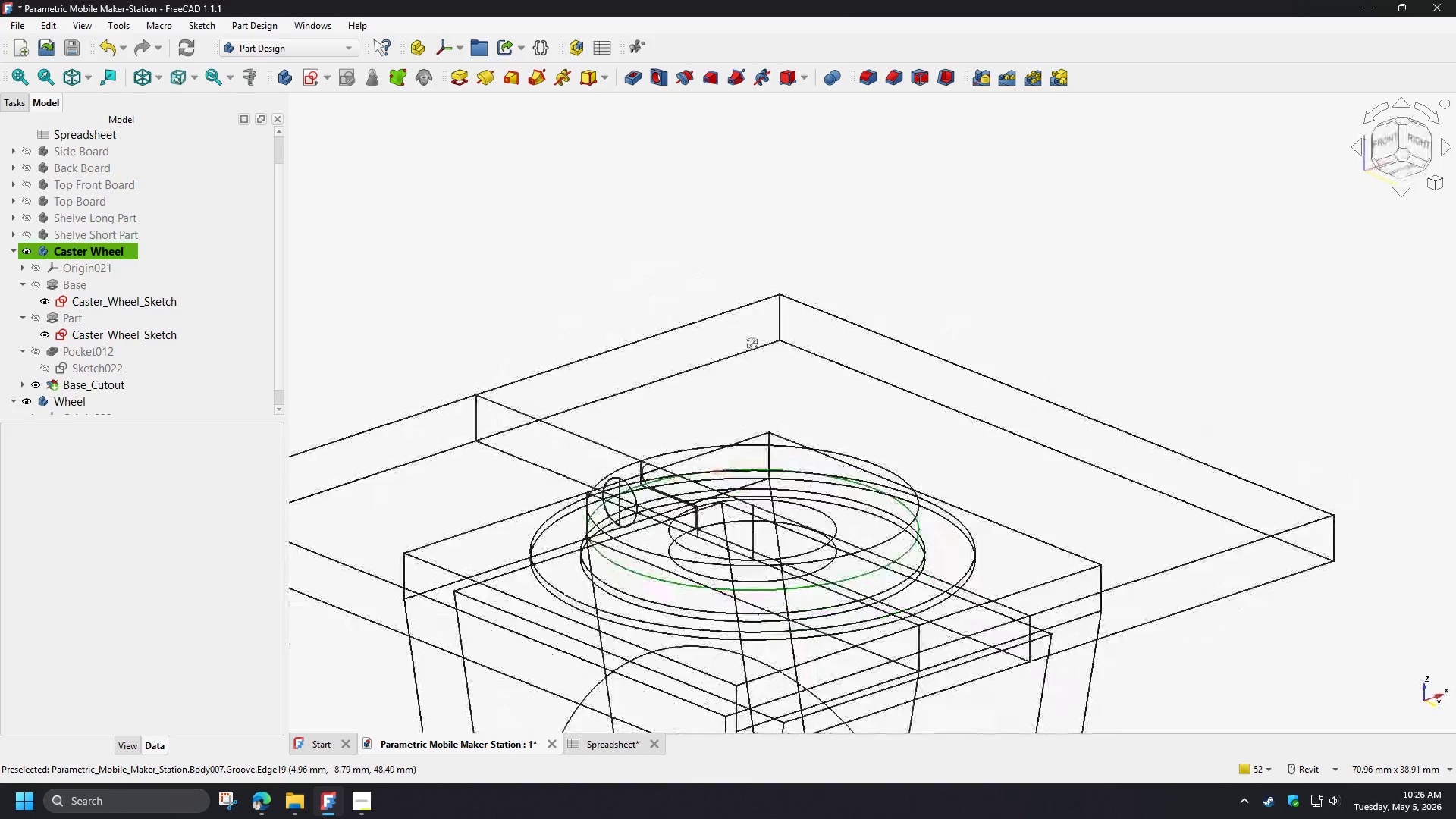 
scroll: coordinate [755, 387], scroll_direction: down, amount: 4.0
 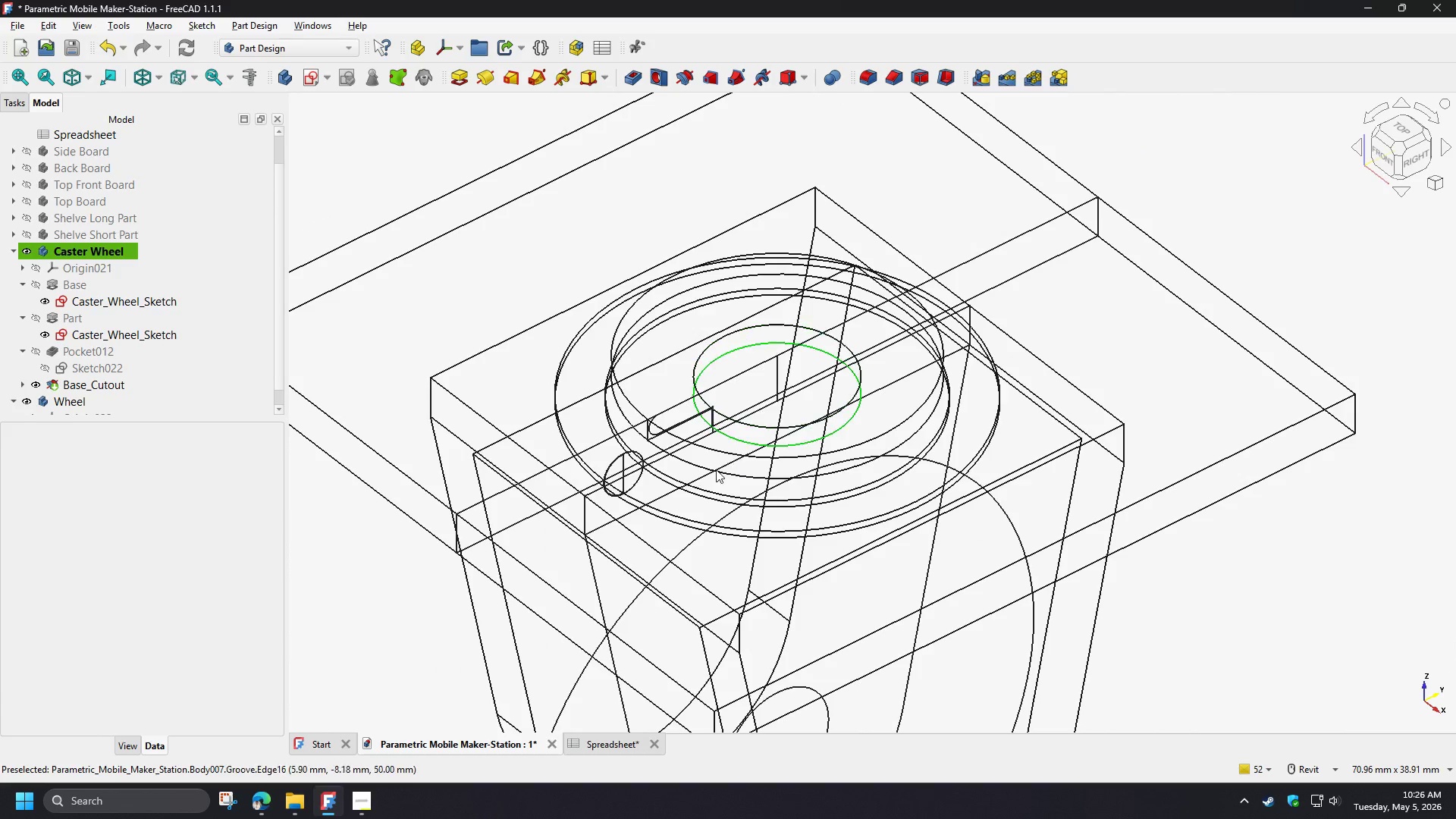 
hold_key(key=ShiftLeft, duration=1.52)
 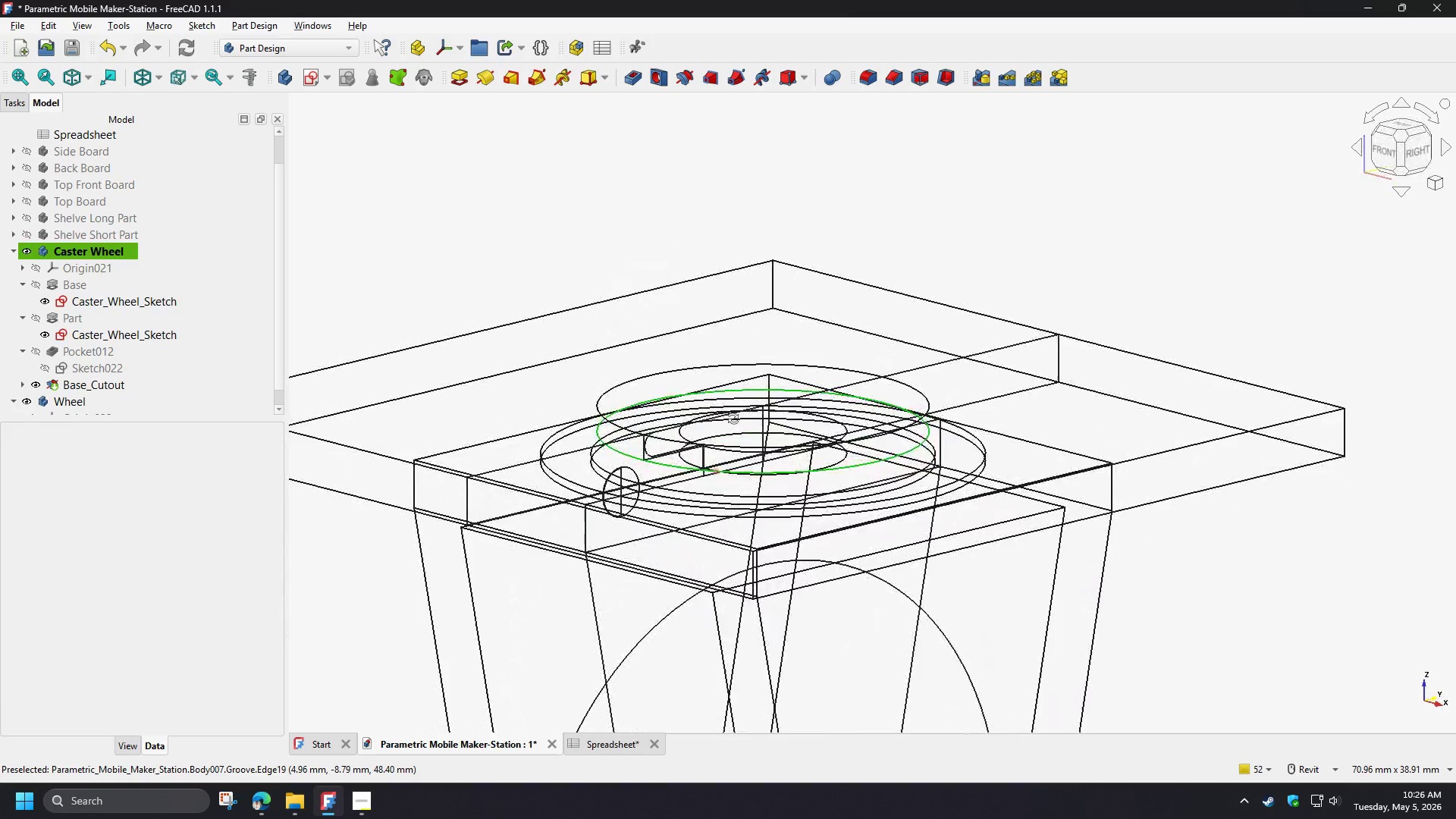 
hold_key(key=ShiftLeft, duration=1.52)
 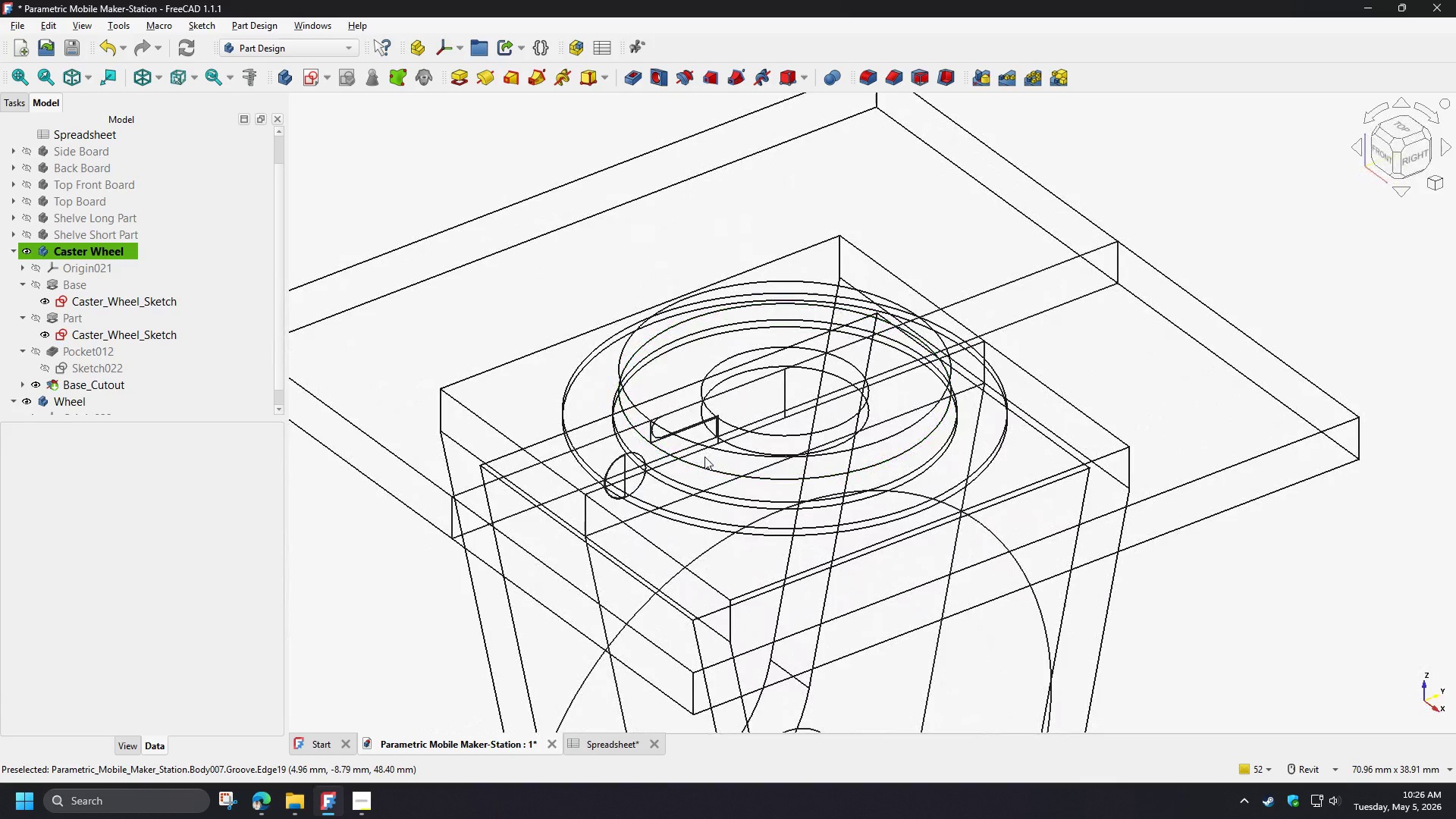 
hold_key(key=ShiftLeft, duration=0.53)
 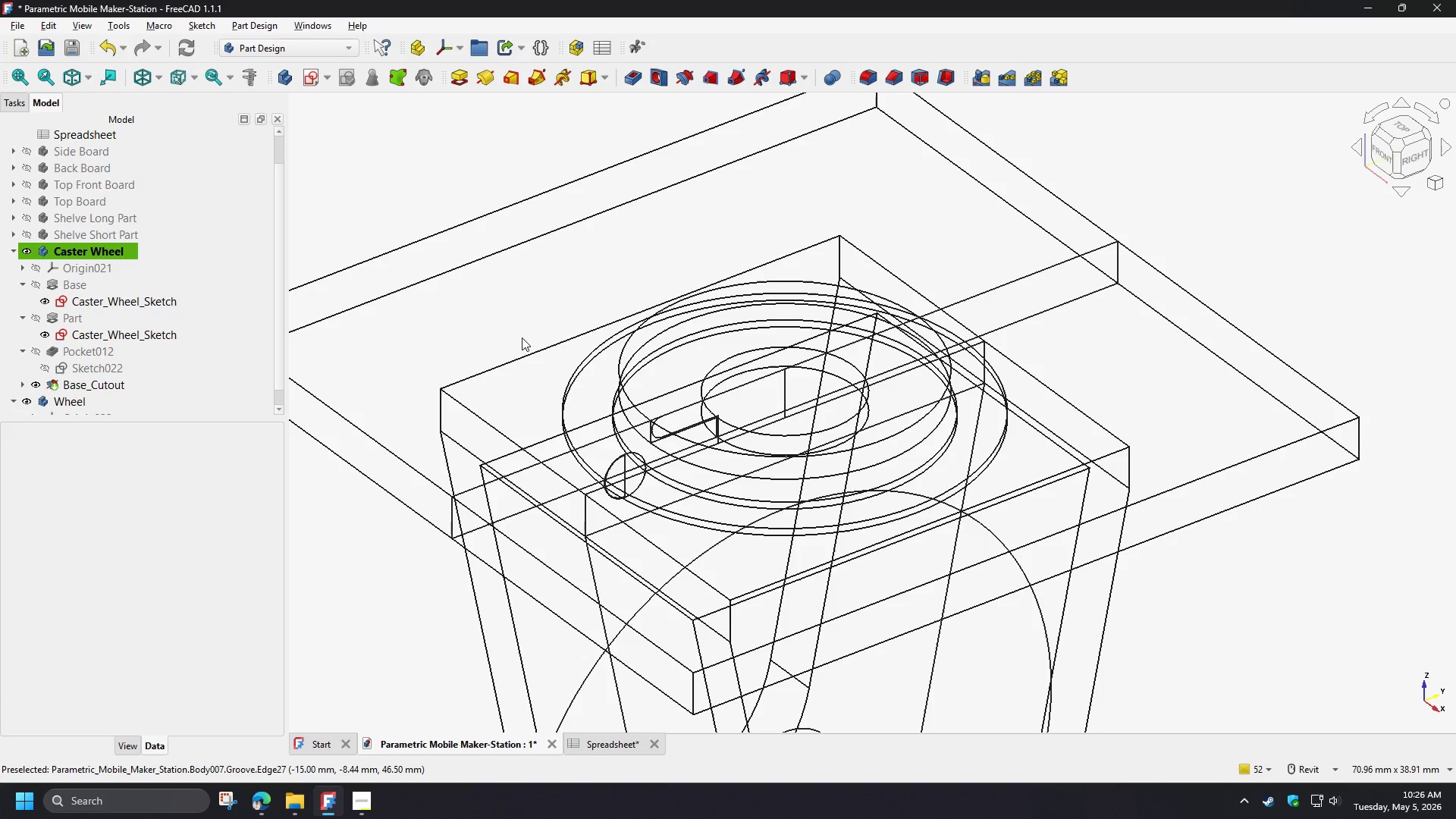 
wait(31.56)
 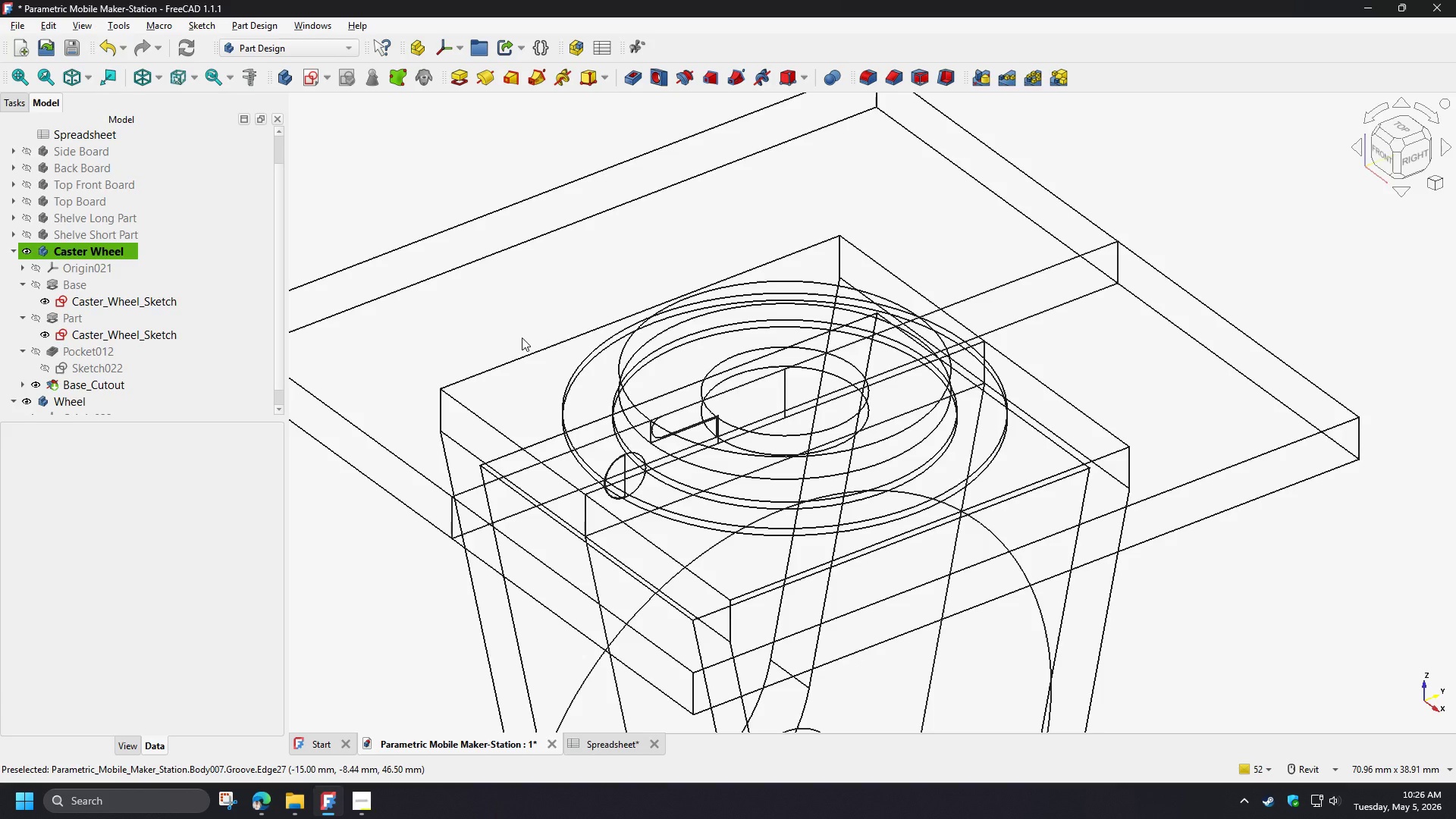 
scroll: coordinate [573, 305], scroll_direction: down, amount: 3.0
 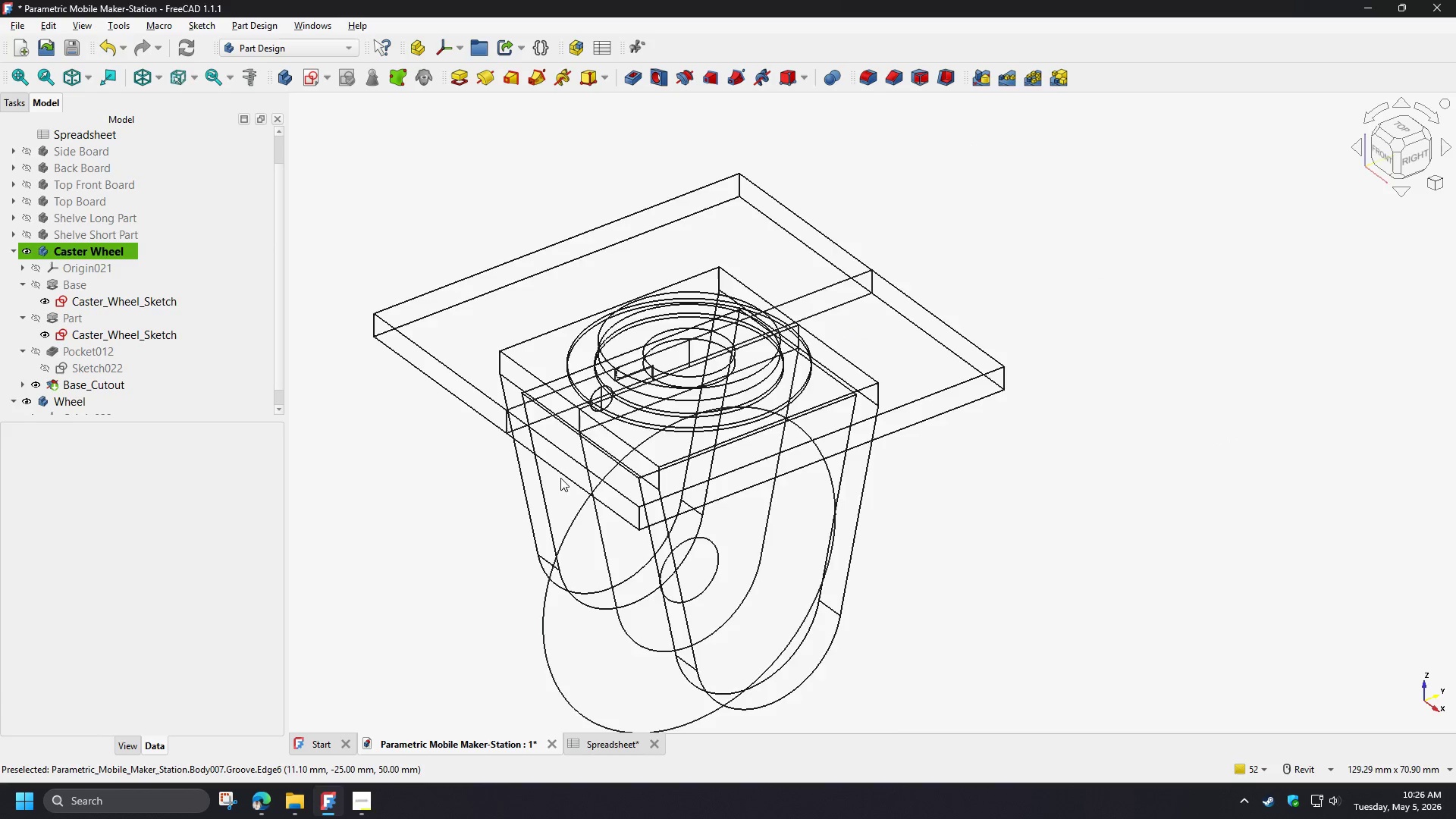 
scroll: coordinate [557, 483], scroll_direction: up, amount: 2.0
 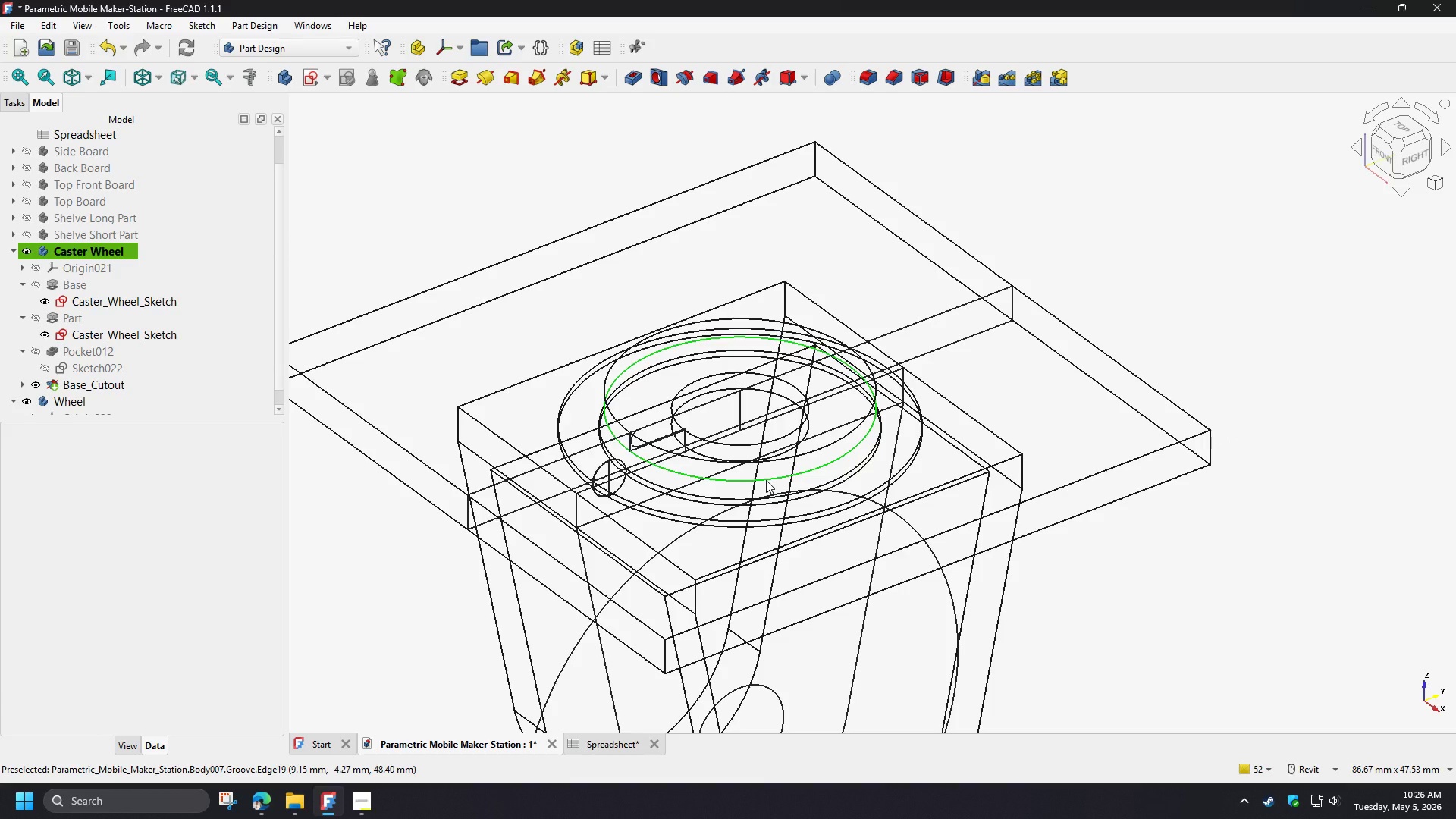 
wait(5.91)
 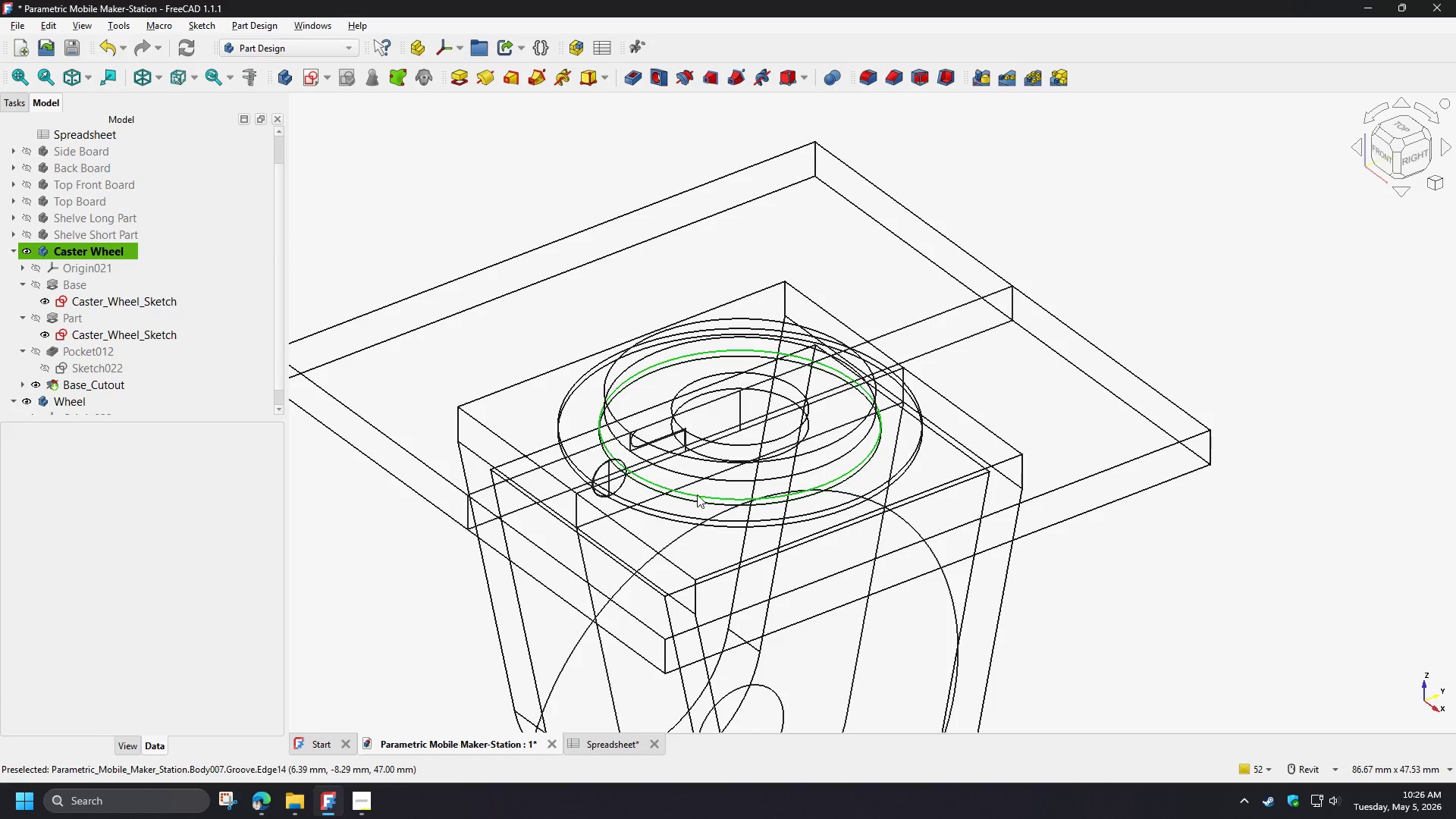 
scroll: coordinate [766, 480], scroll_direction: up, amount: 2.0
 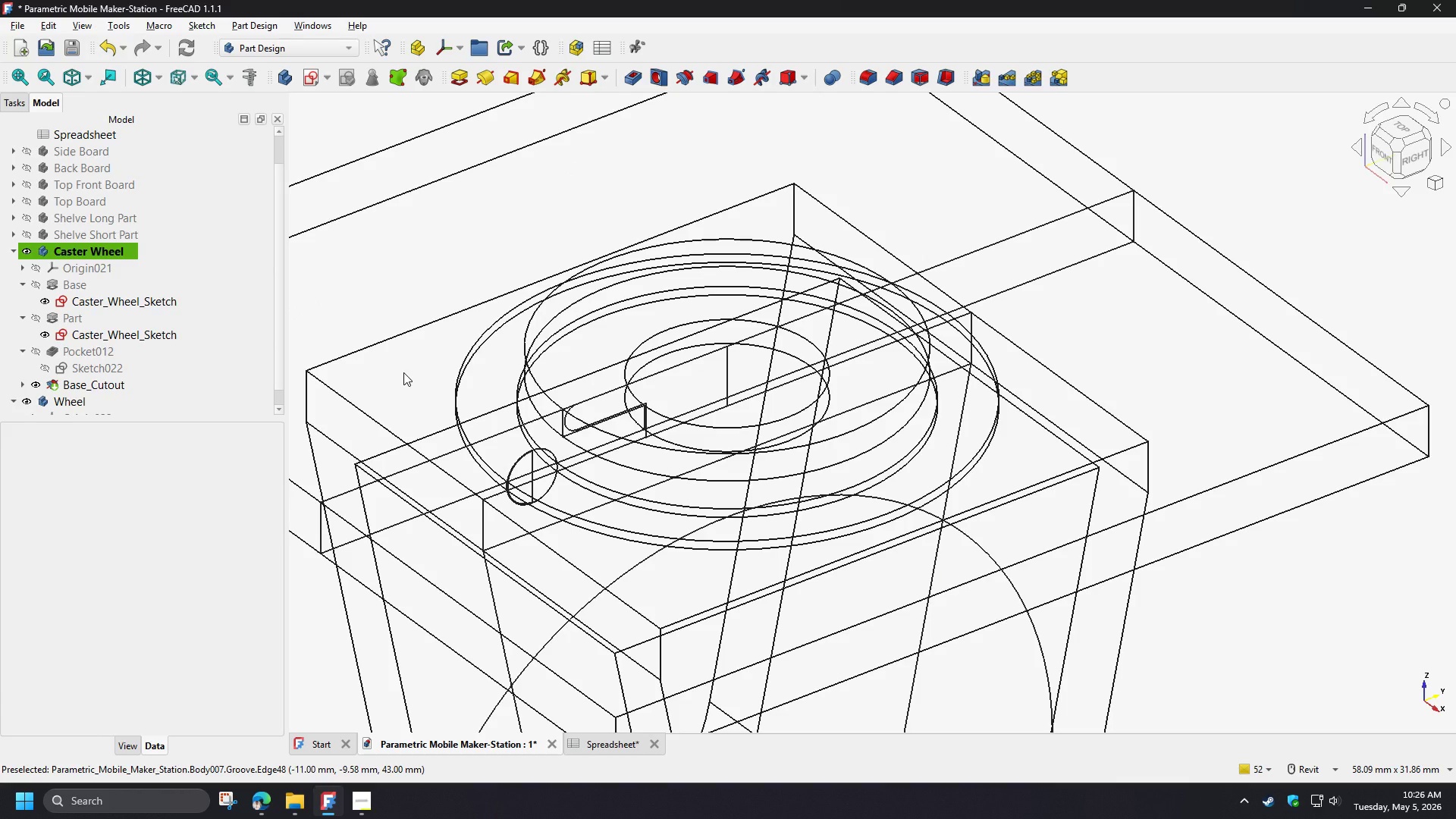 
wait(8.85)
 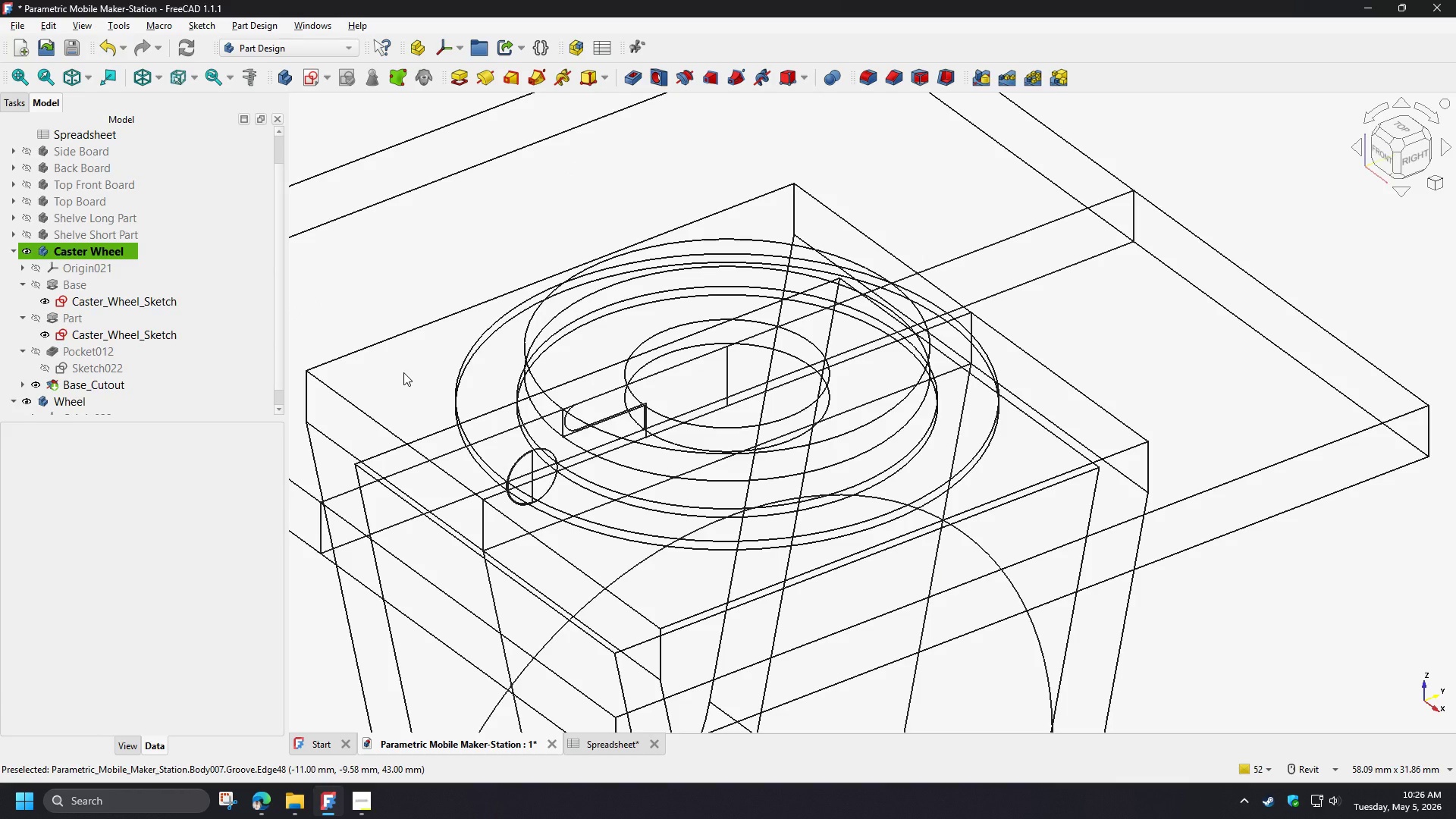 
left_click([27, 400])
 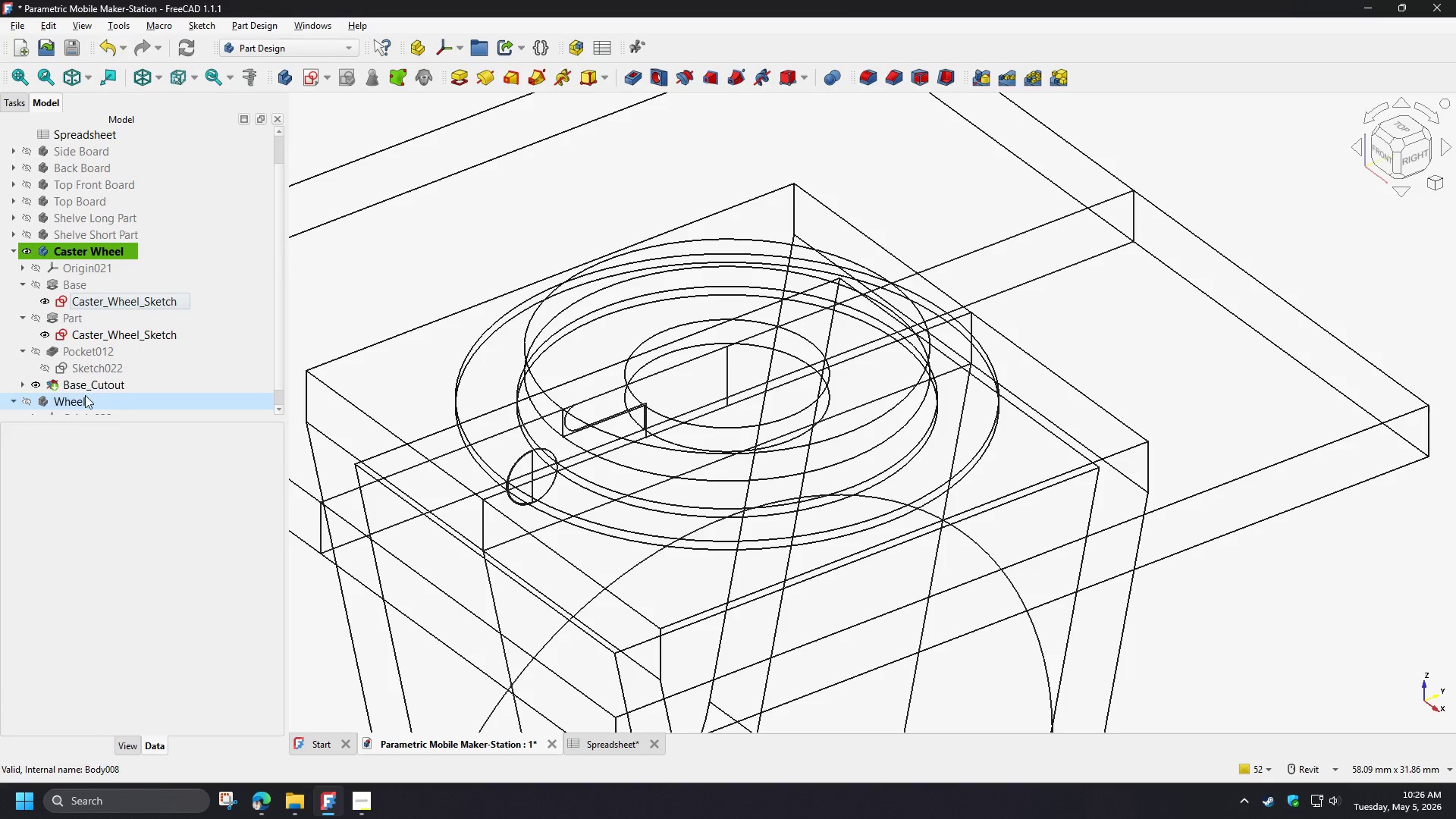 
scroll: coordinate [852, 283], scroll_direction: down, amount: 8.0
 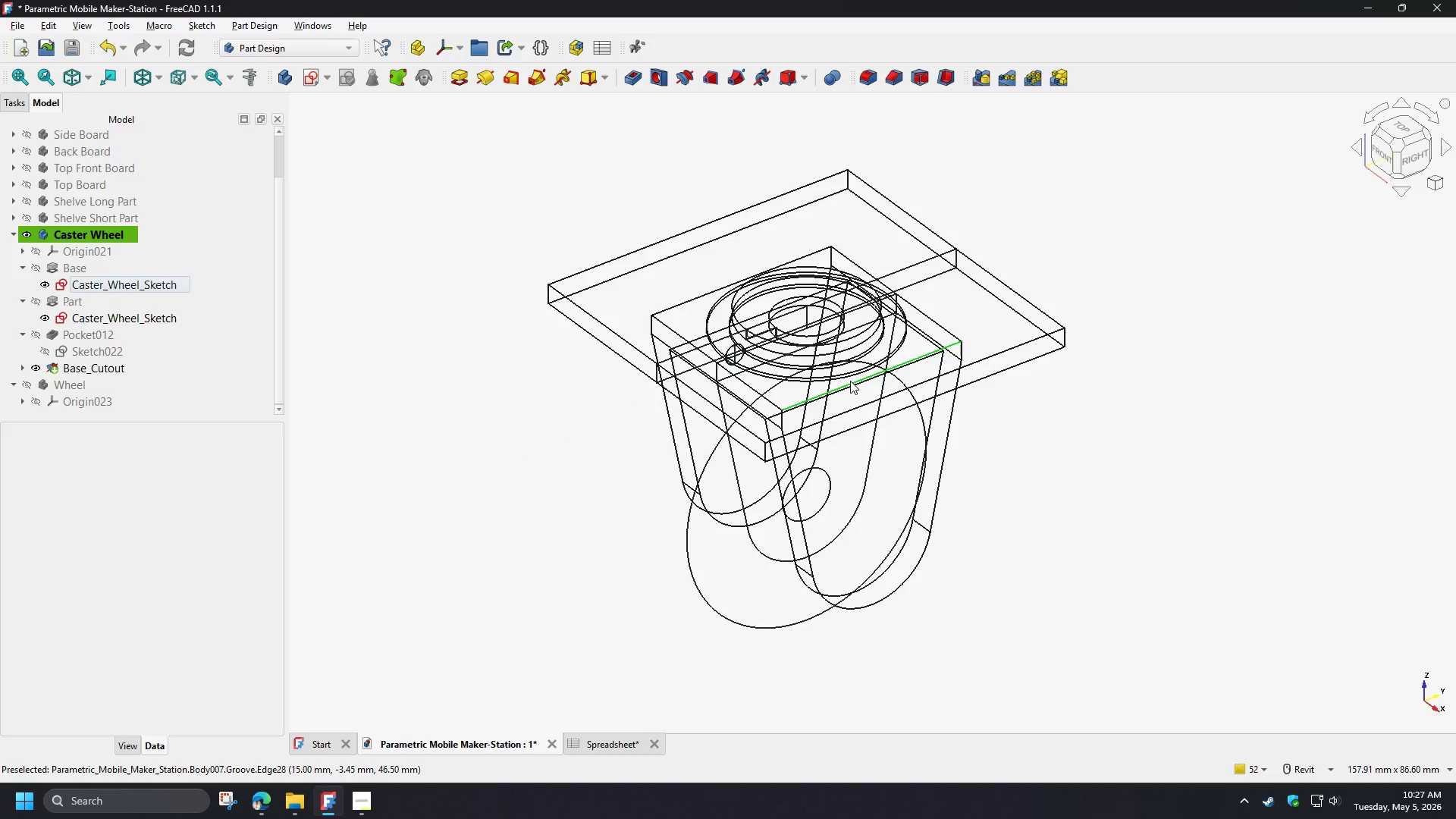 
hold_key(key=ShiftLeft, duration=1.05)
 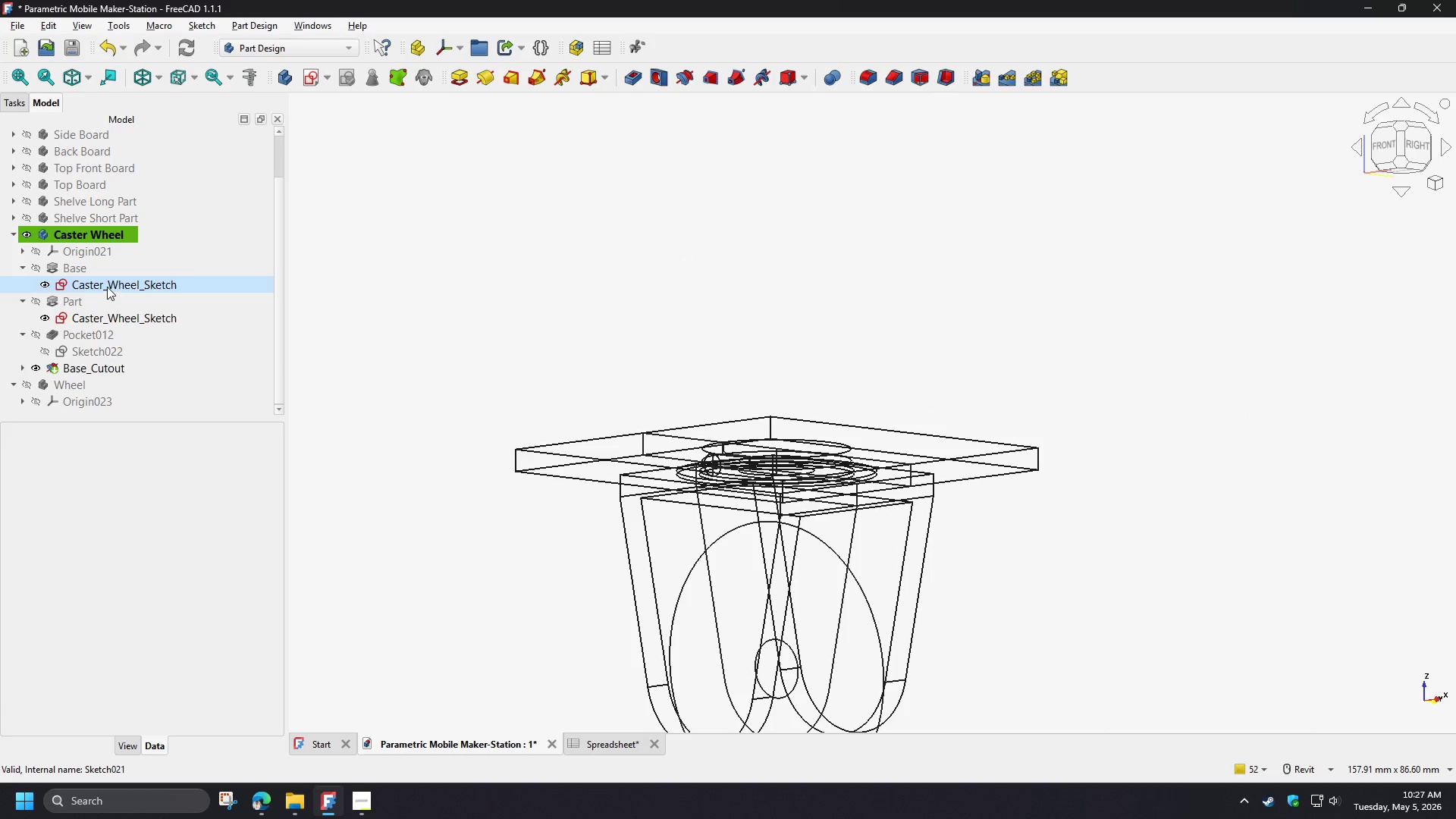 
left_click([107, 287])
 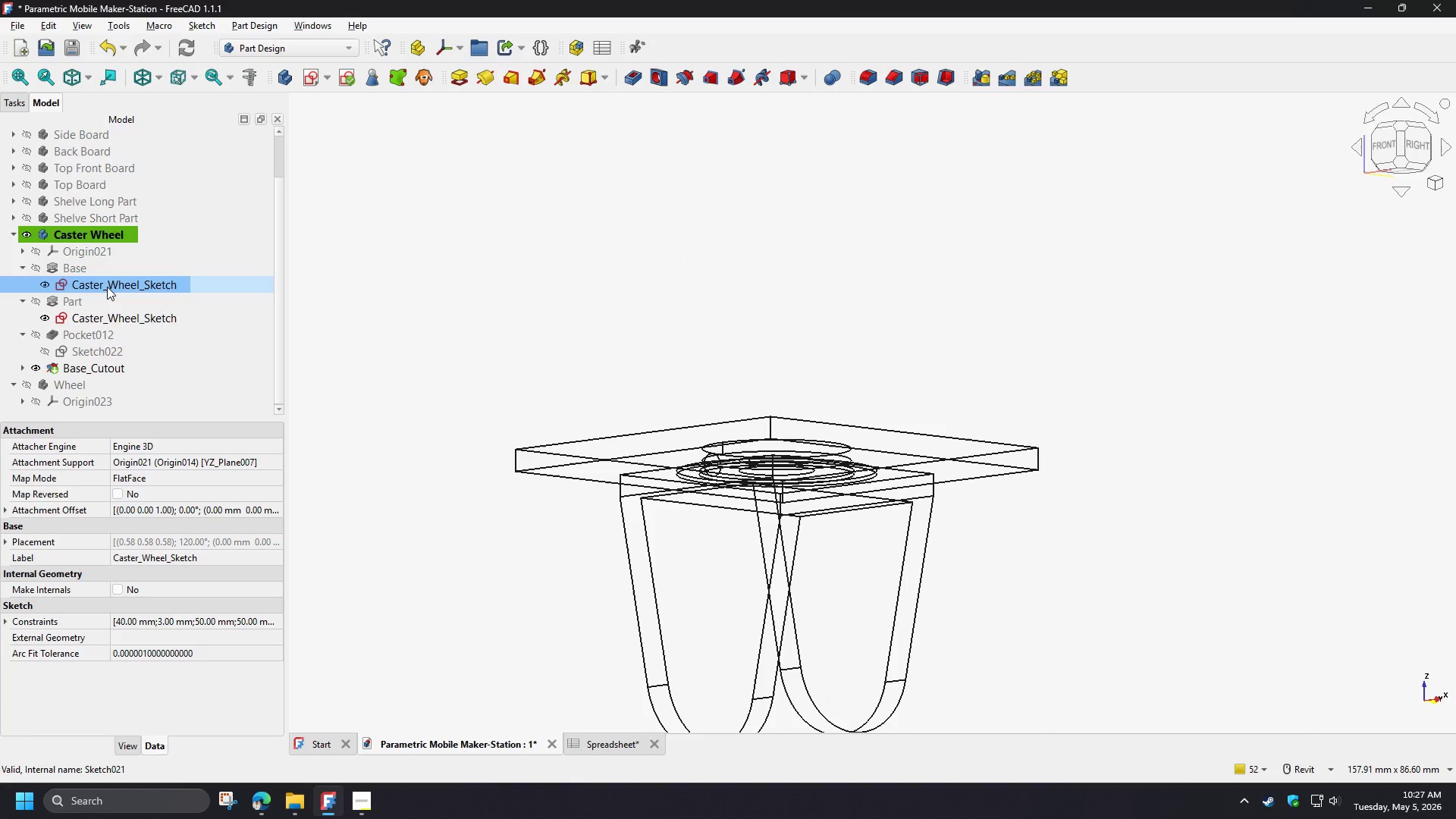 
key(Space)
 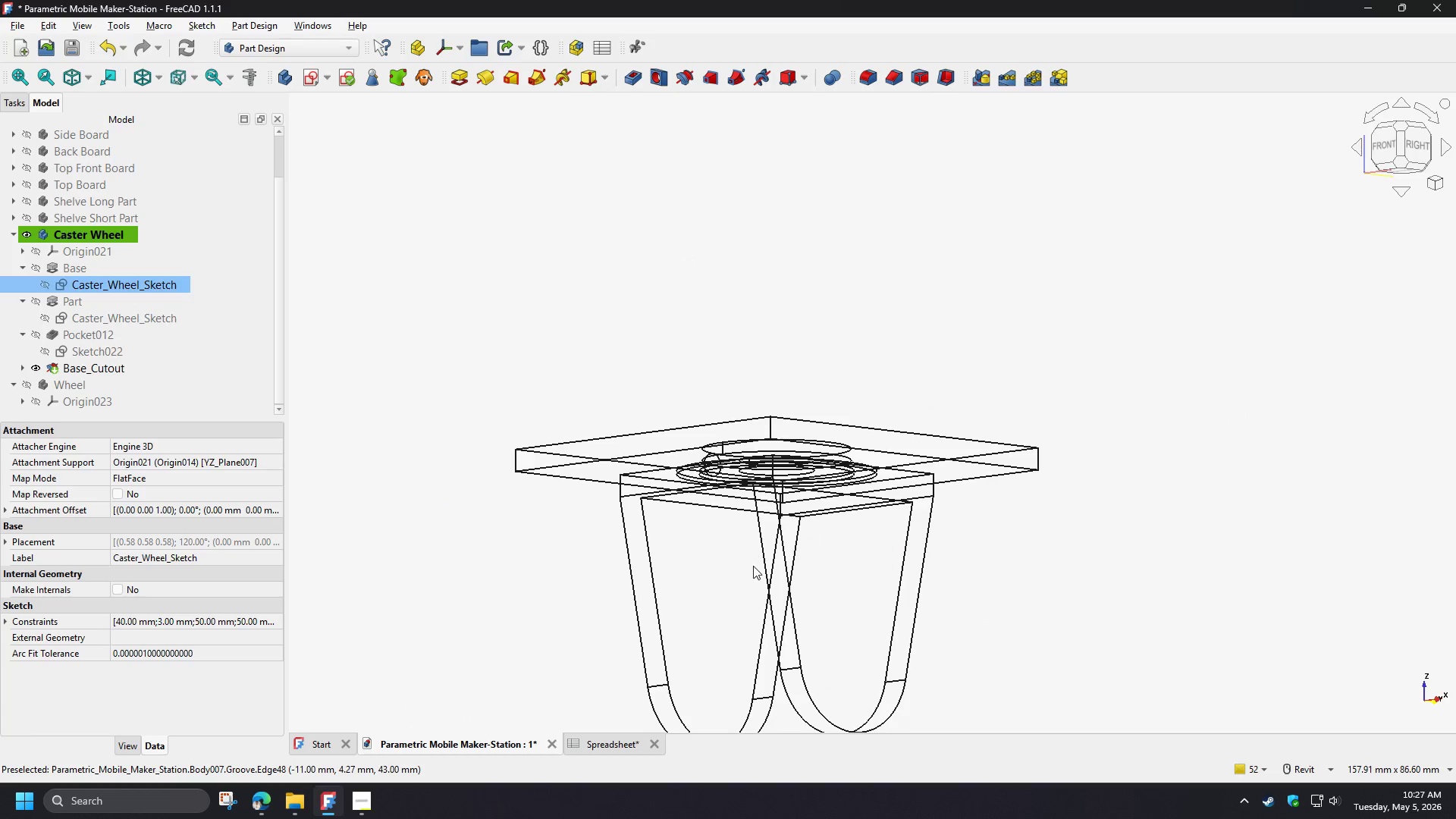 
hold_key(key=ShiftLeft, duration=1.5)
 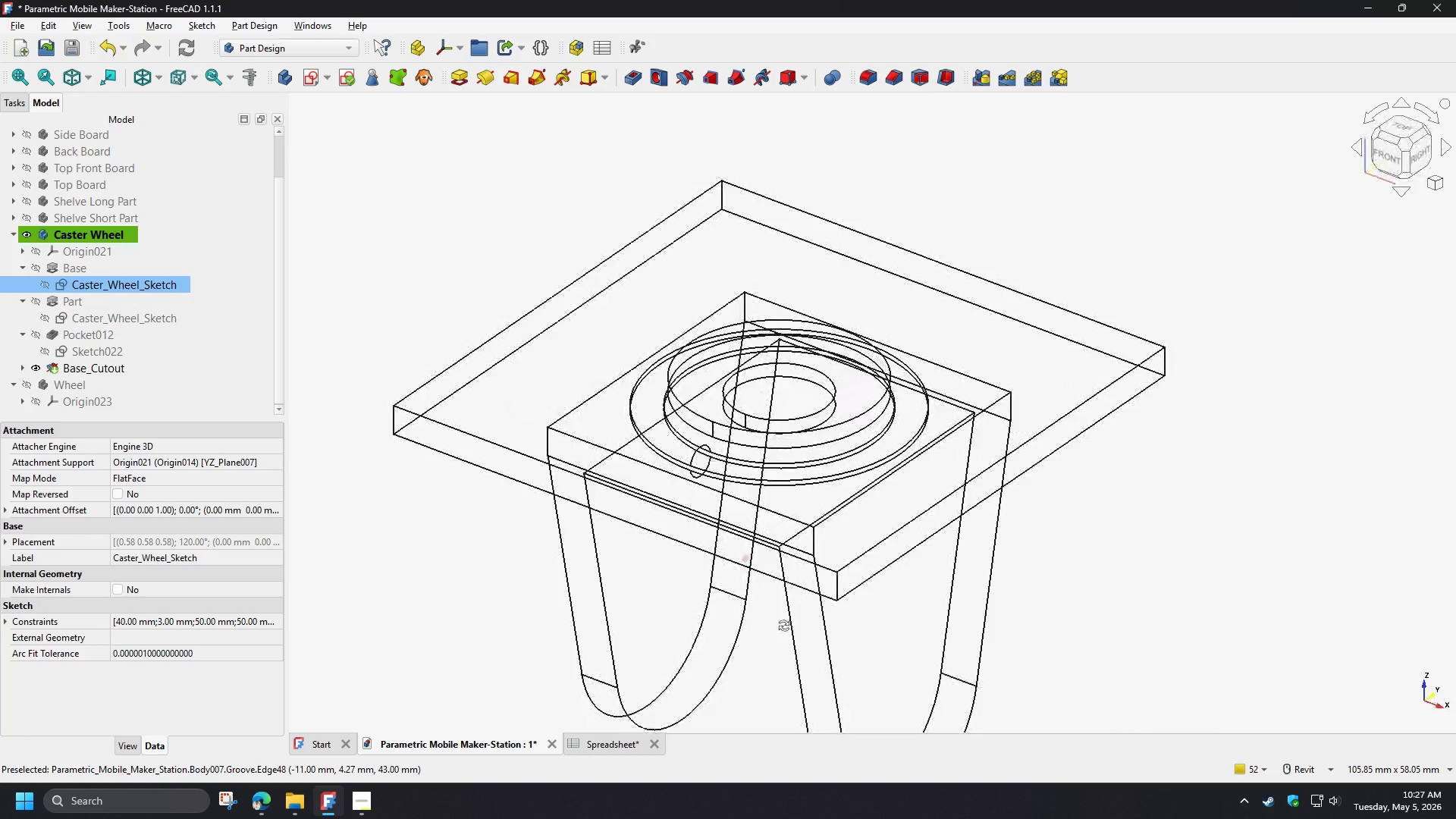 
scroll: coordinate [752, 572], scroll_direction: up, amount: 2.0
 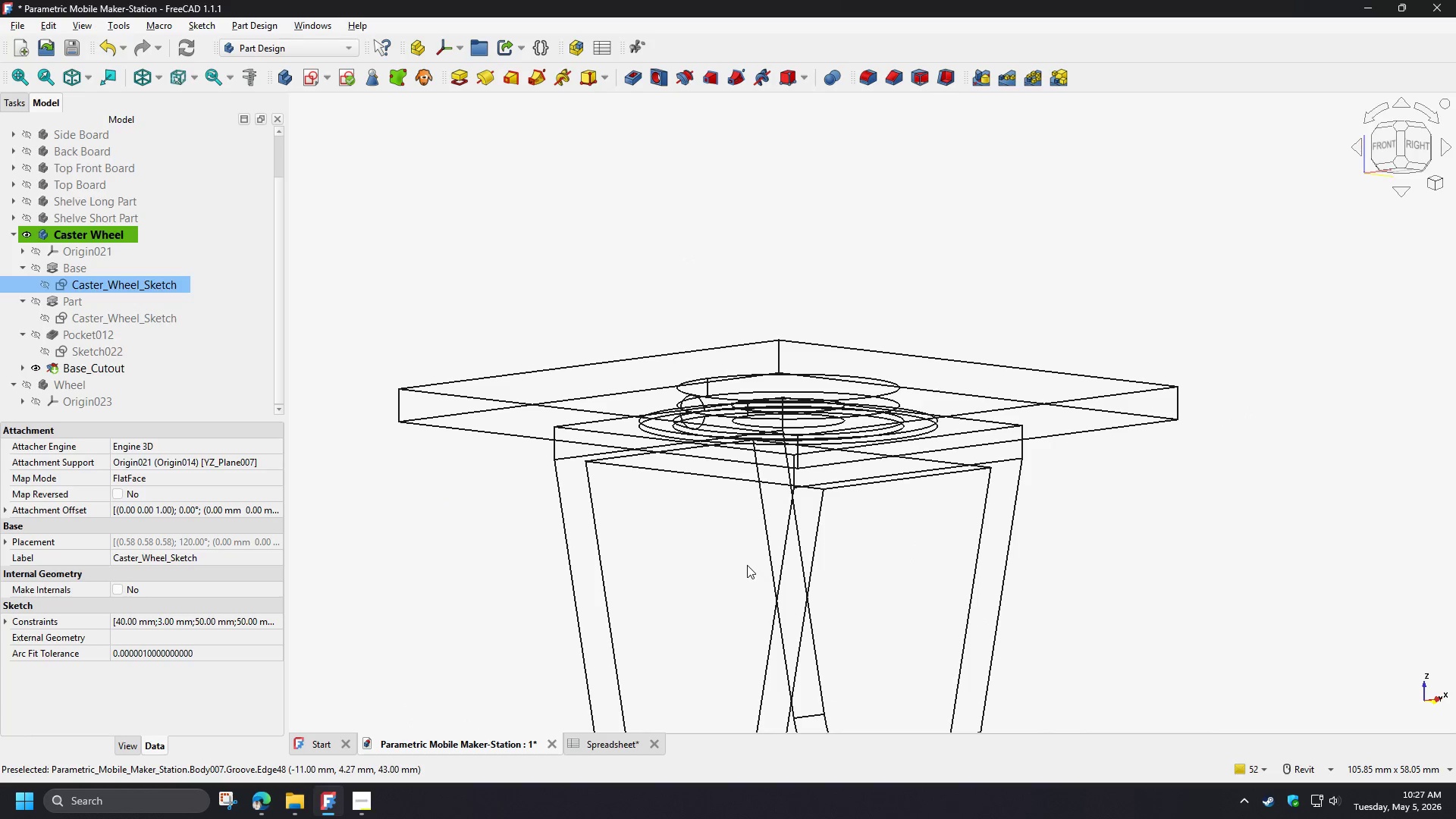 
hold_key(key=ShiftLeft, duration=1.45)
 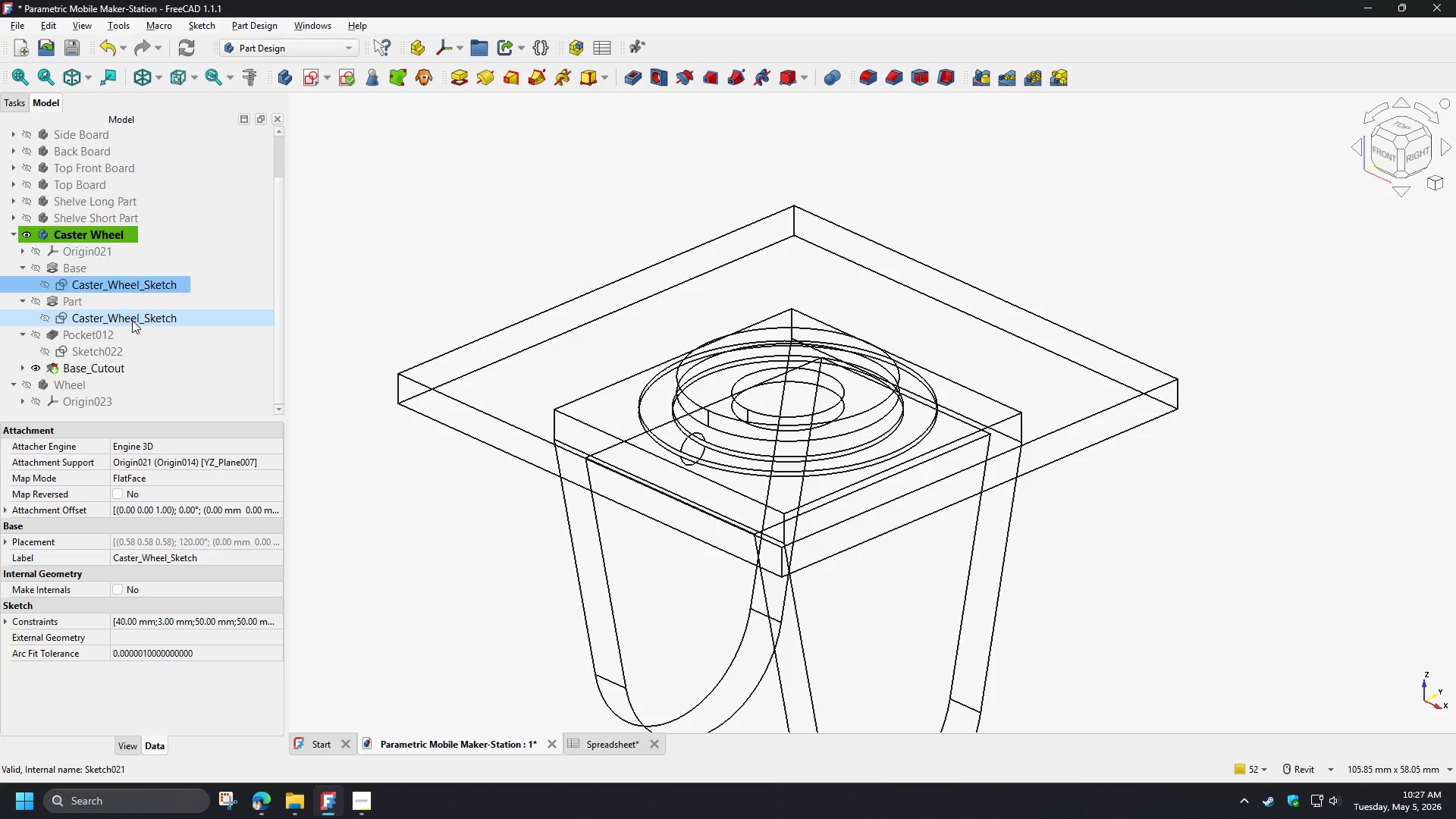 
left_click([132, 320])
 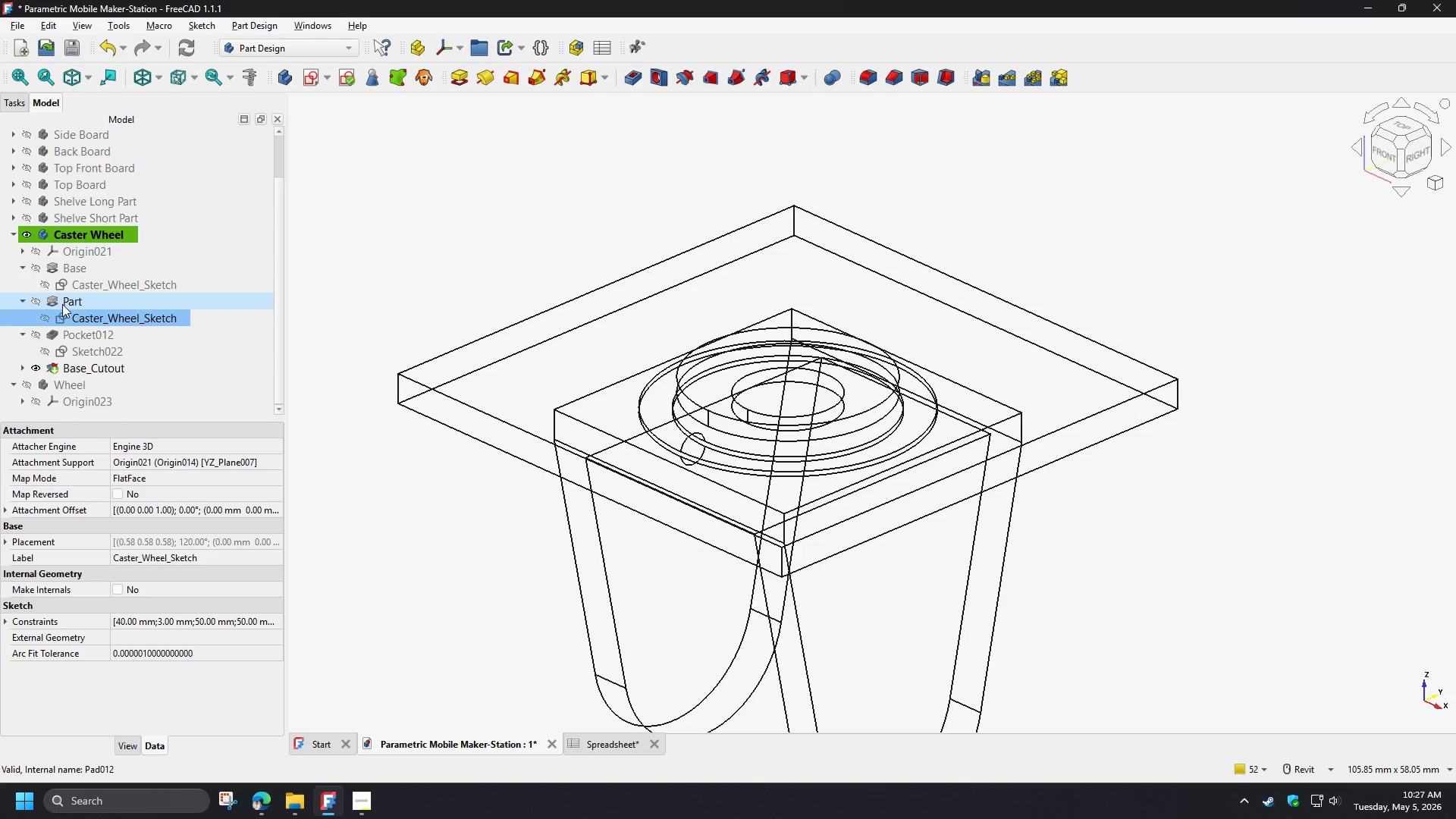 
left_click([62, 304])
 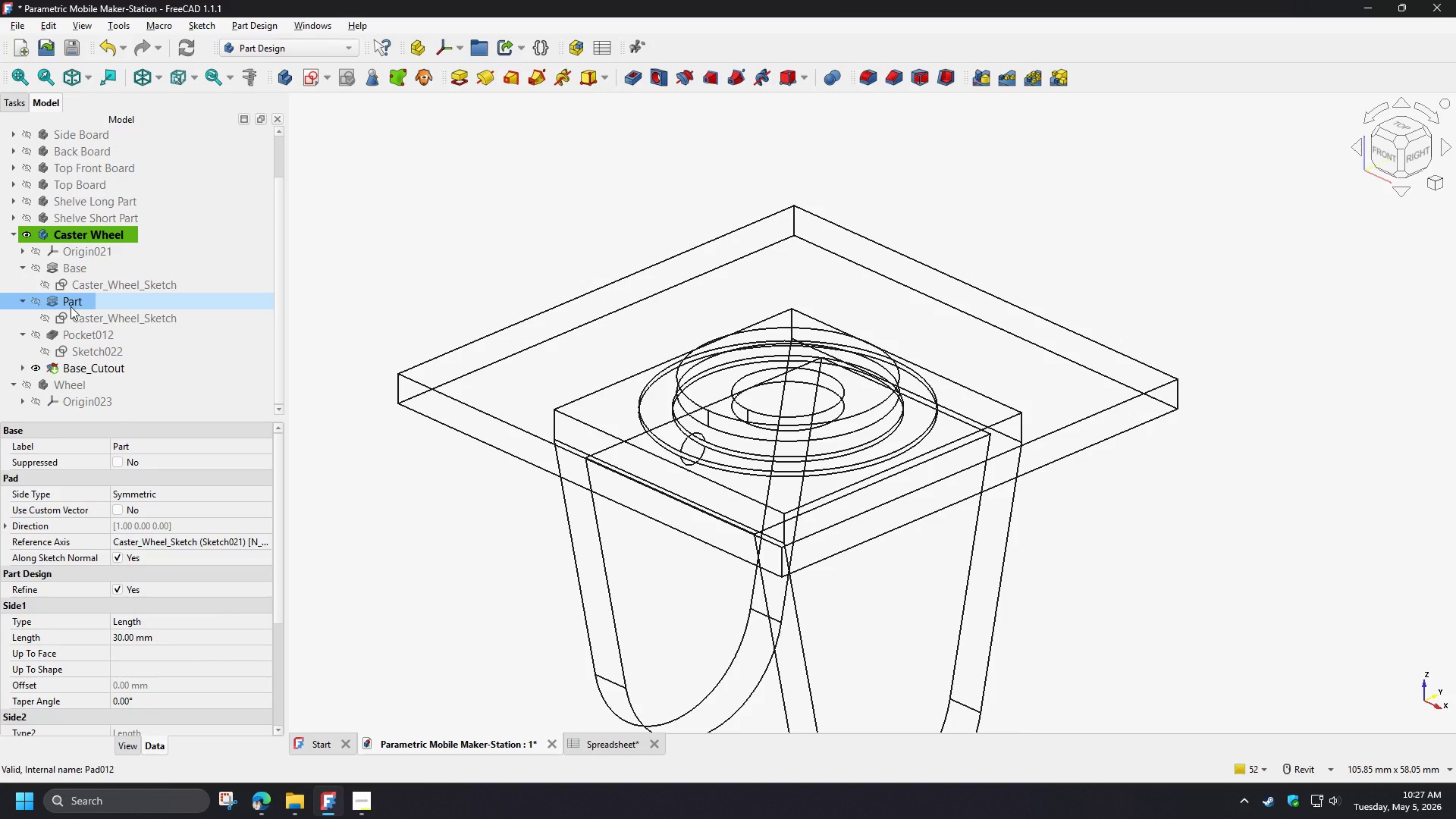 
wait(6.47)
 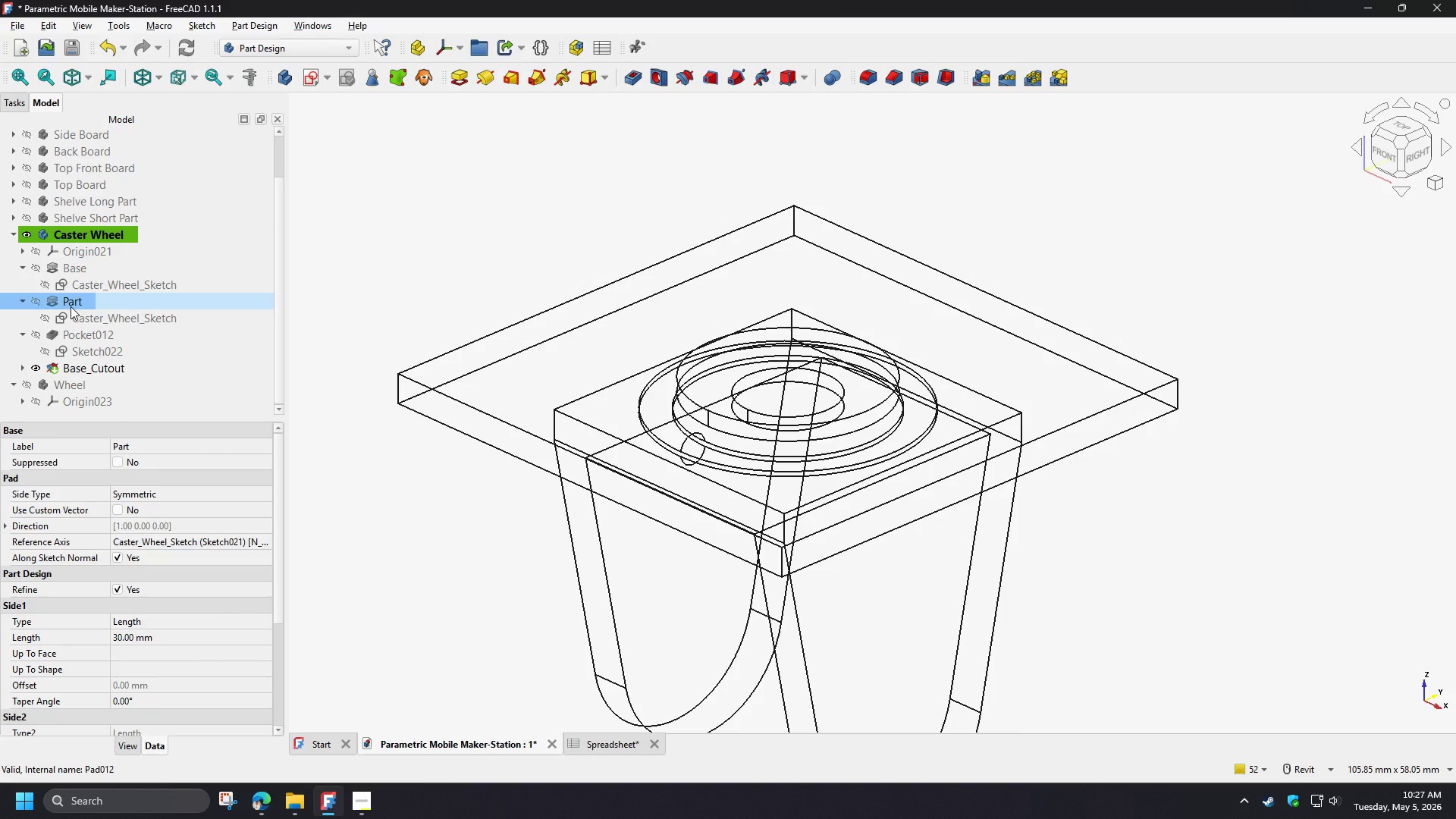 
key(Delete)
 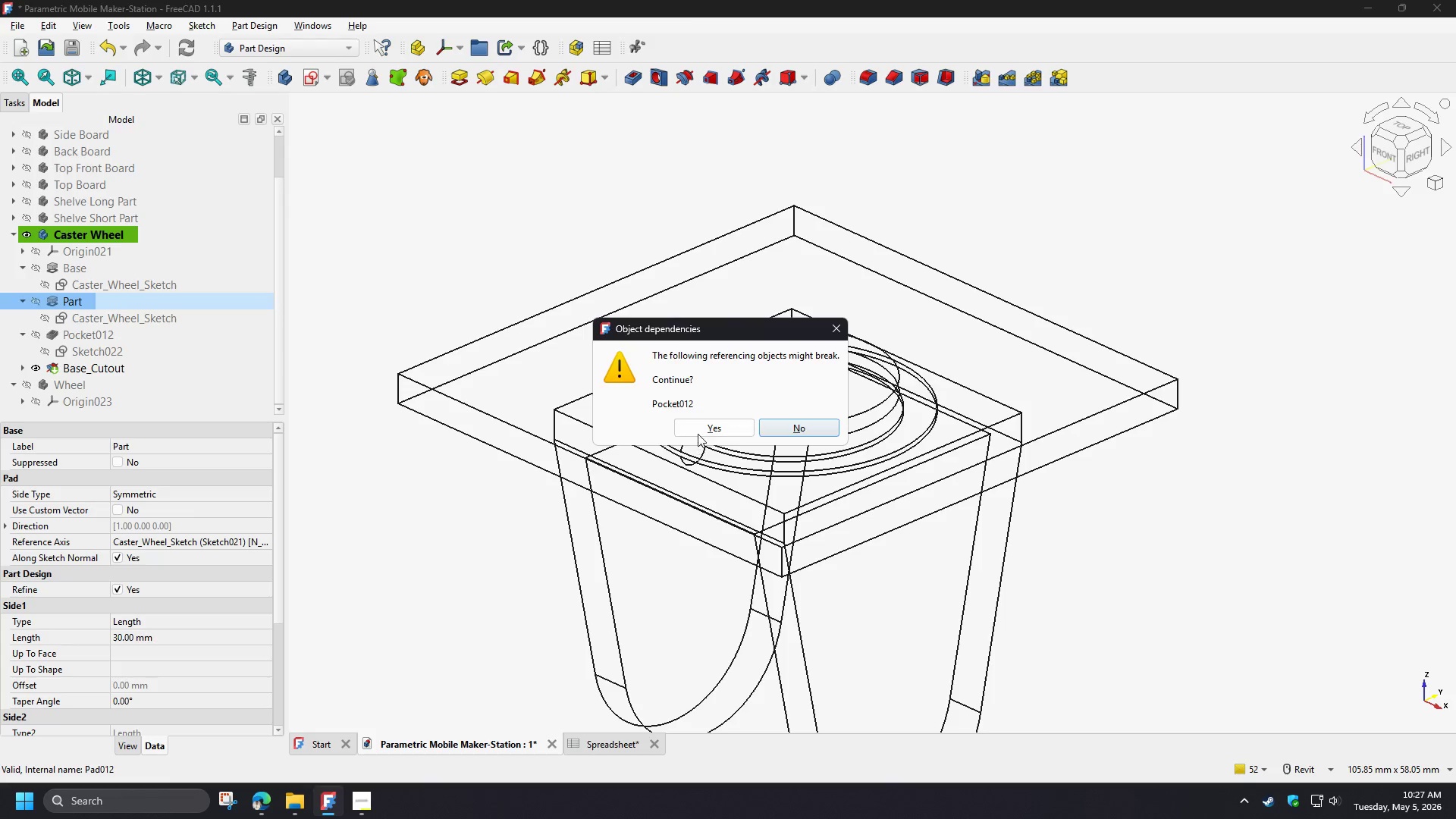 
left_click([699, 425])
 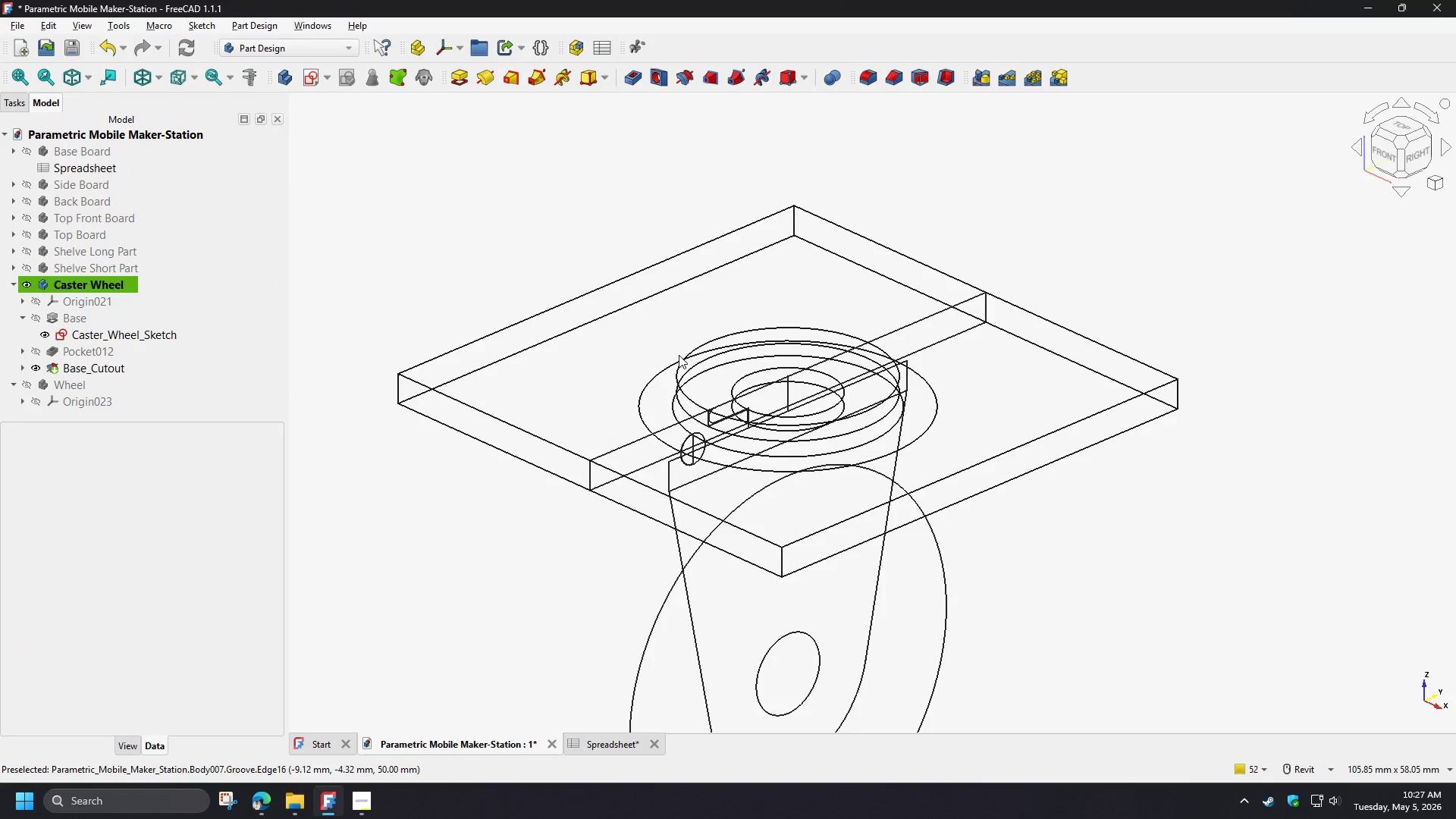 
hold_key(key=ShiftLeft, duration=0.72)
 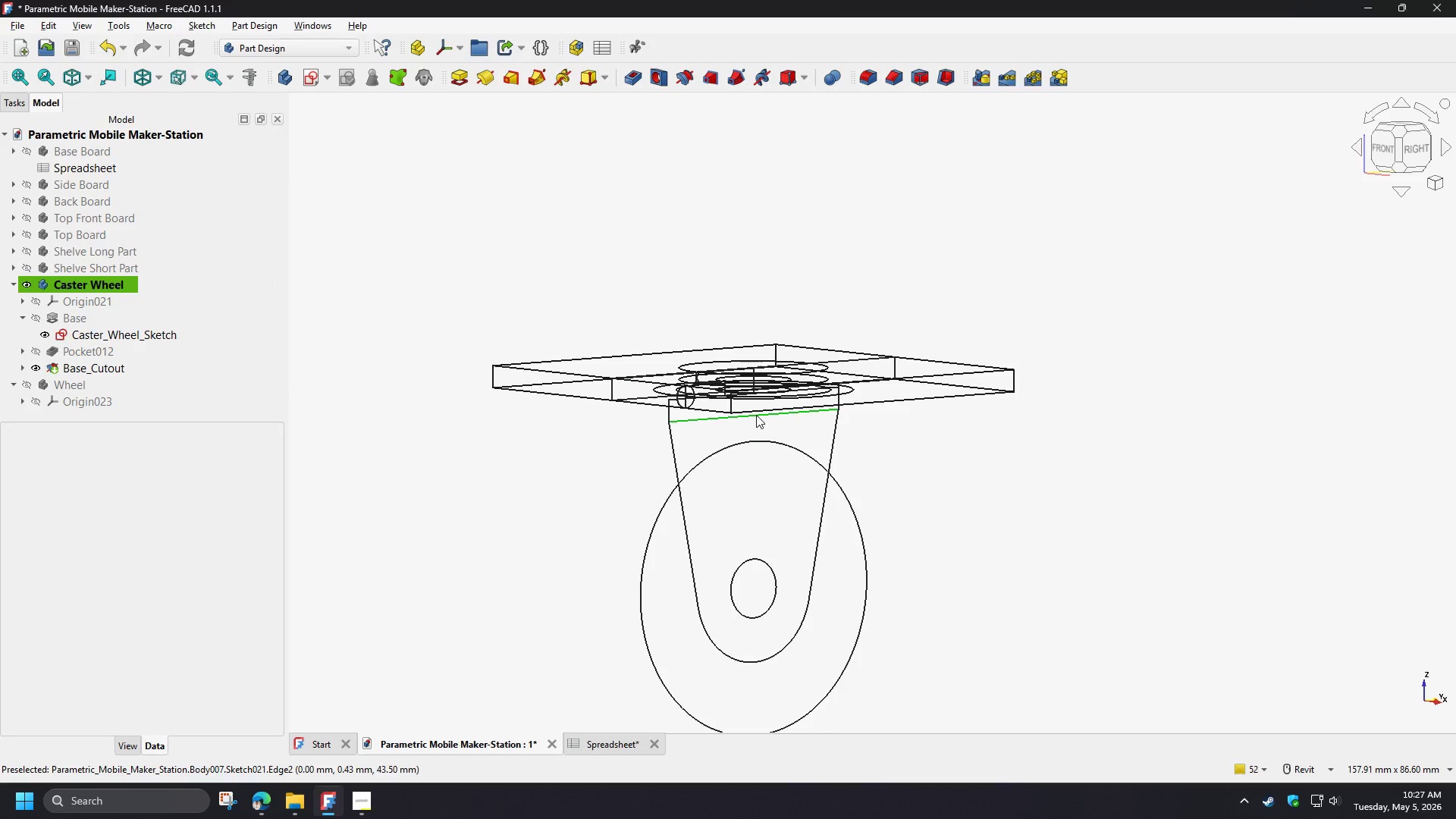 
scroll: coordinate [679, 355], scroll_direction: down, amount: 2.0
 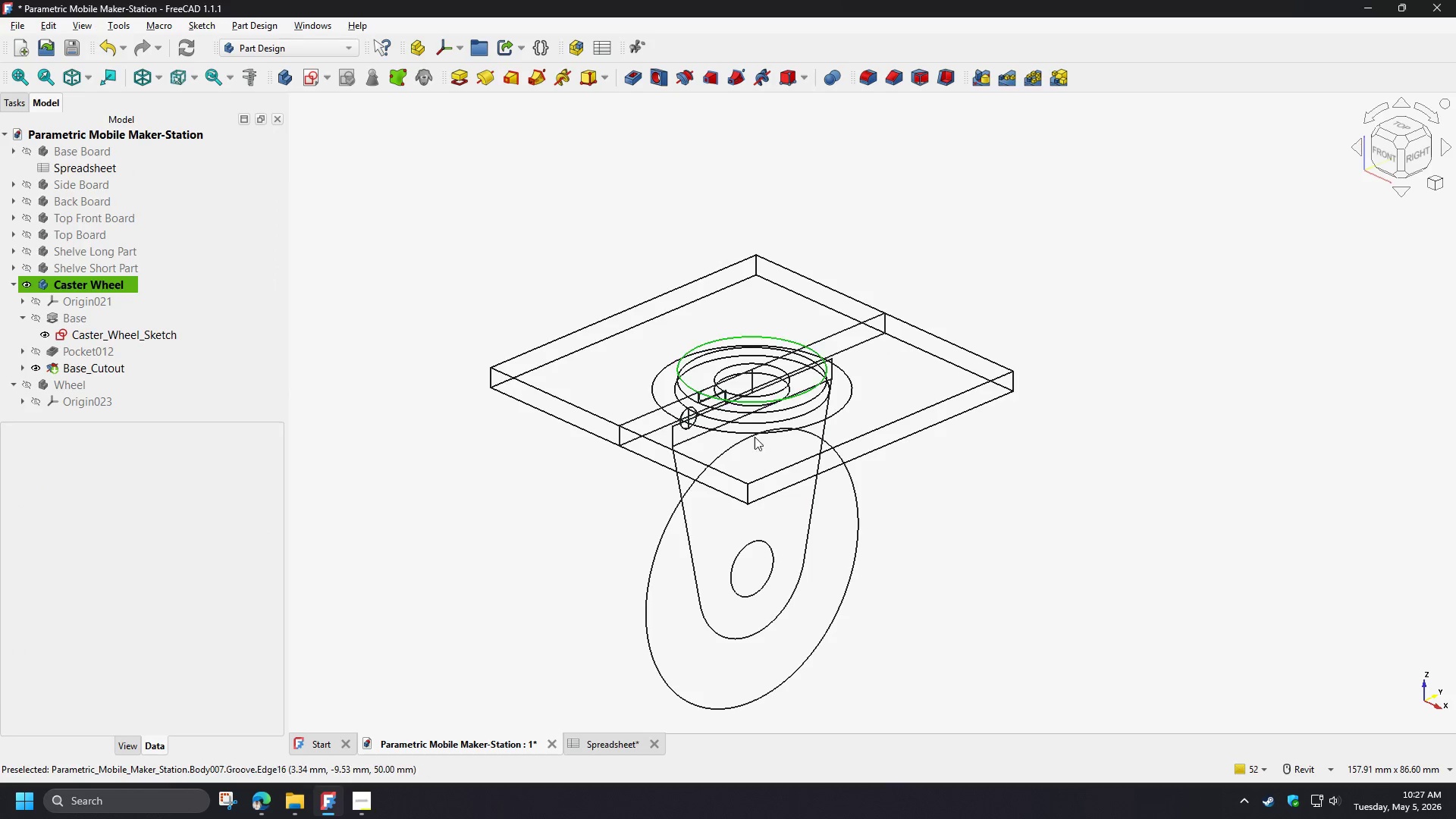 
type(v1)
 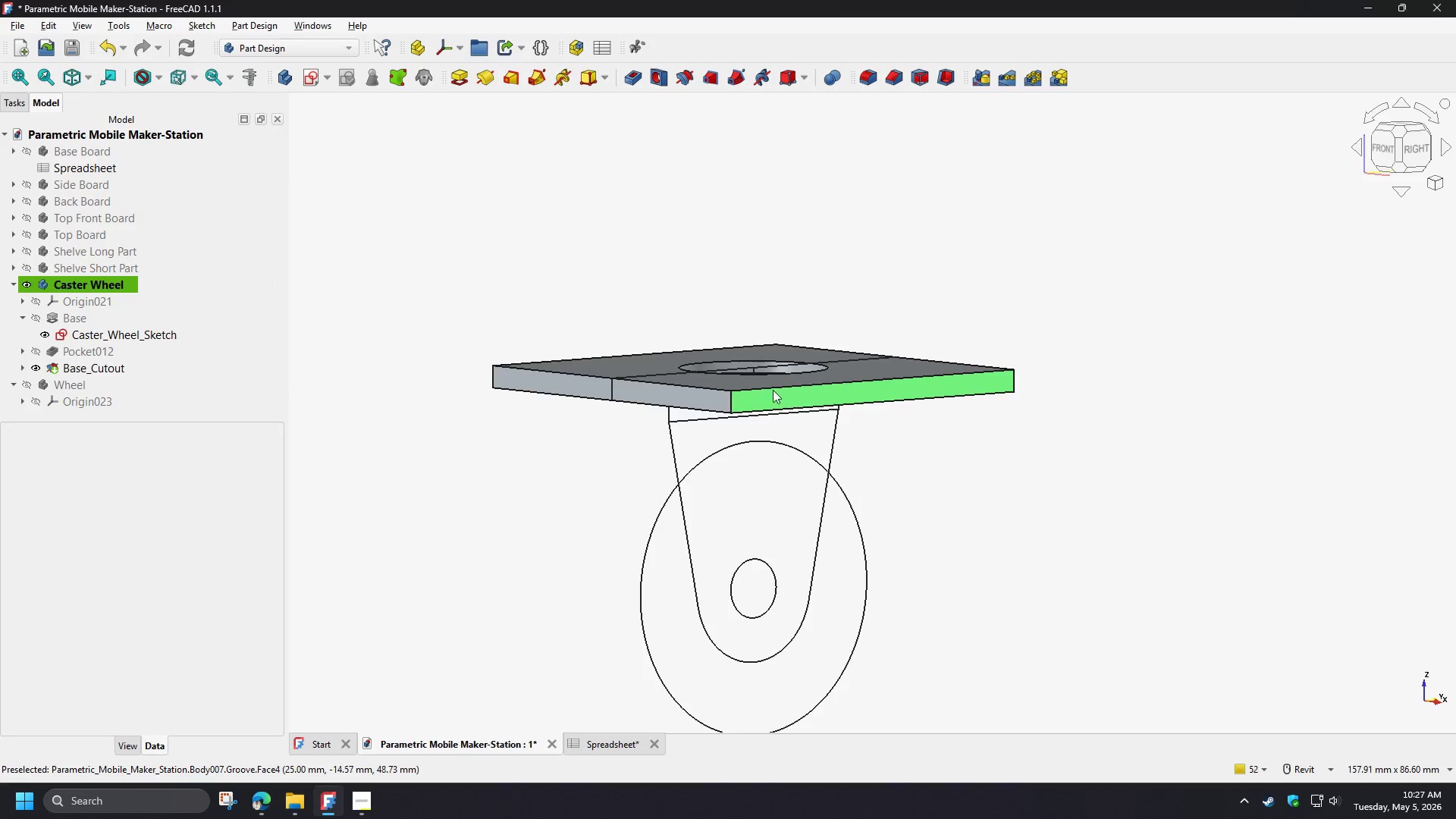 
hold_key(key=ShiftLeft, duration=1.5)
 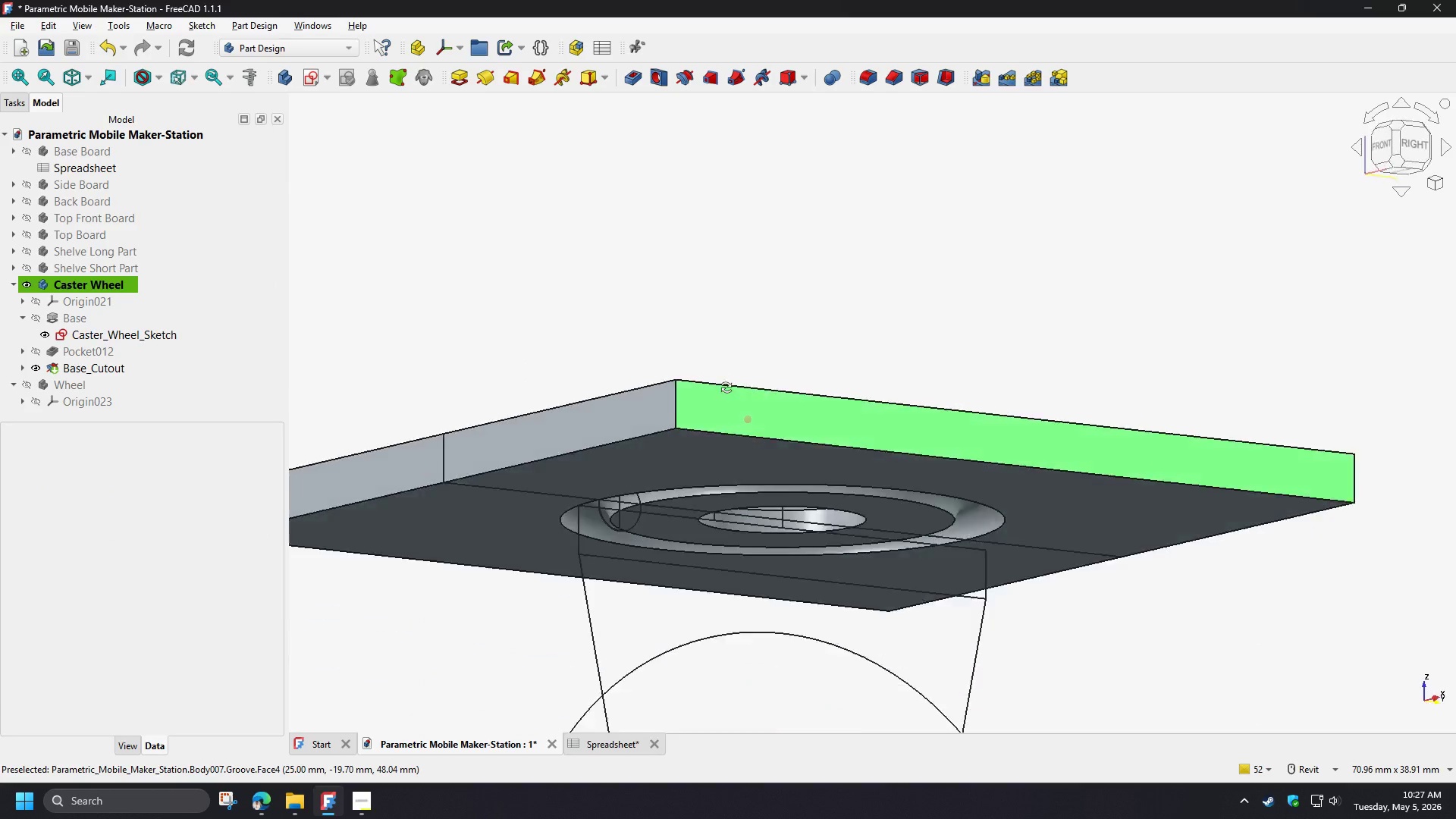 
scroll: coordinate [771, 389], scroll_direction: up, amount: 4.0
 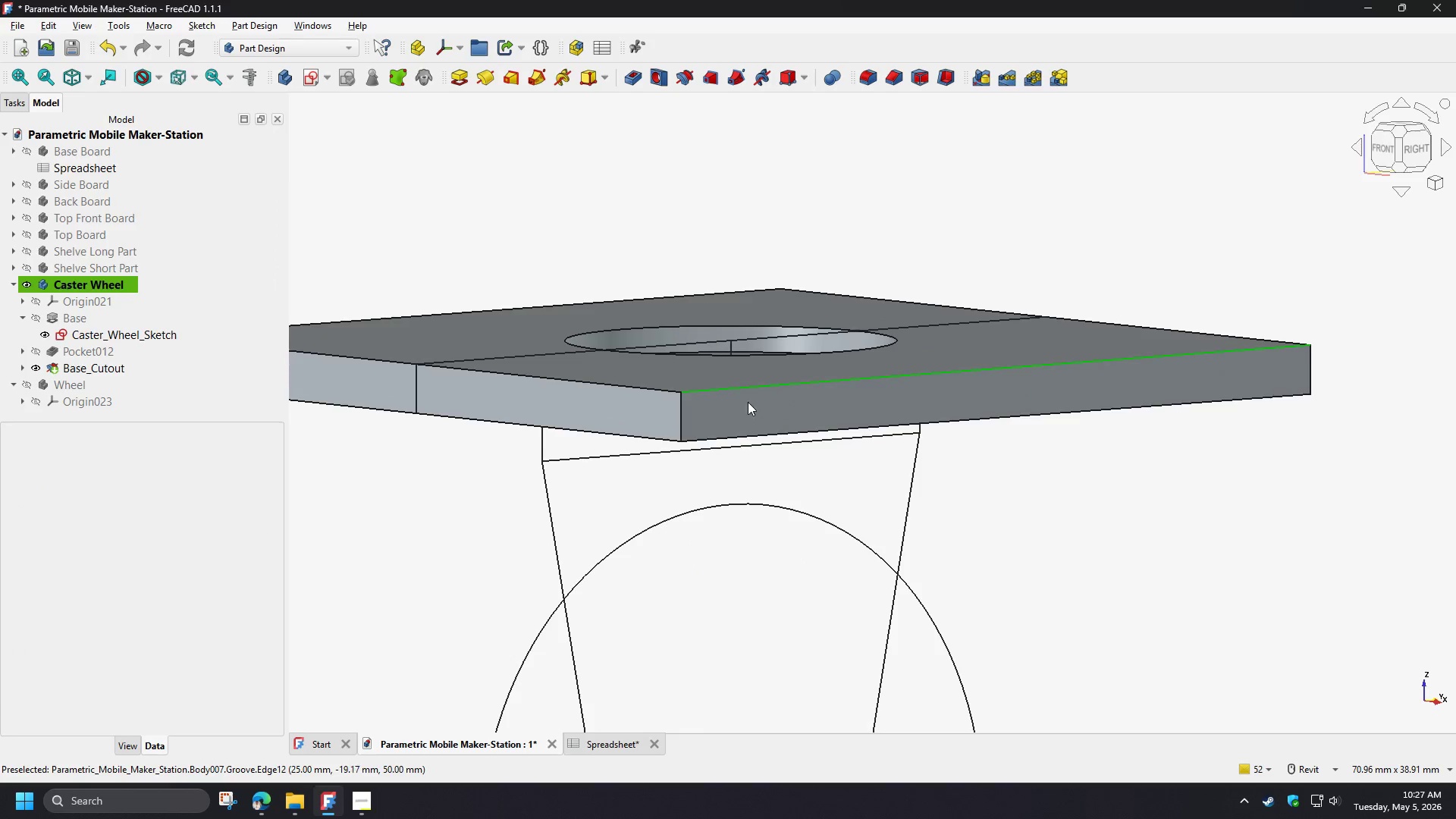 
hold_key(key=ShiftLeft, duration=1.51)
 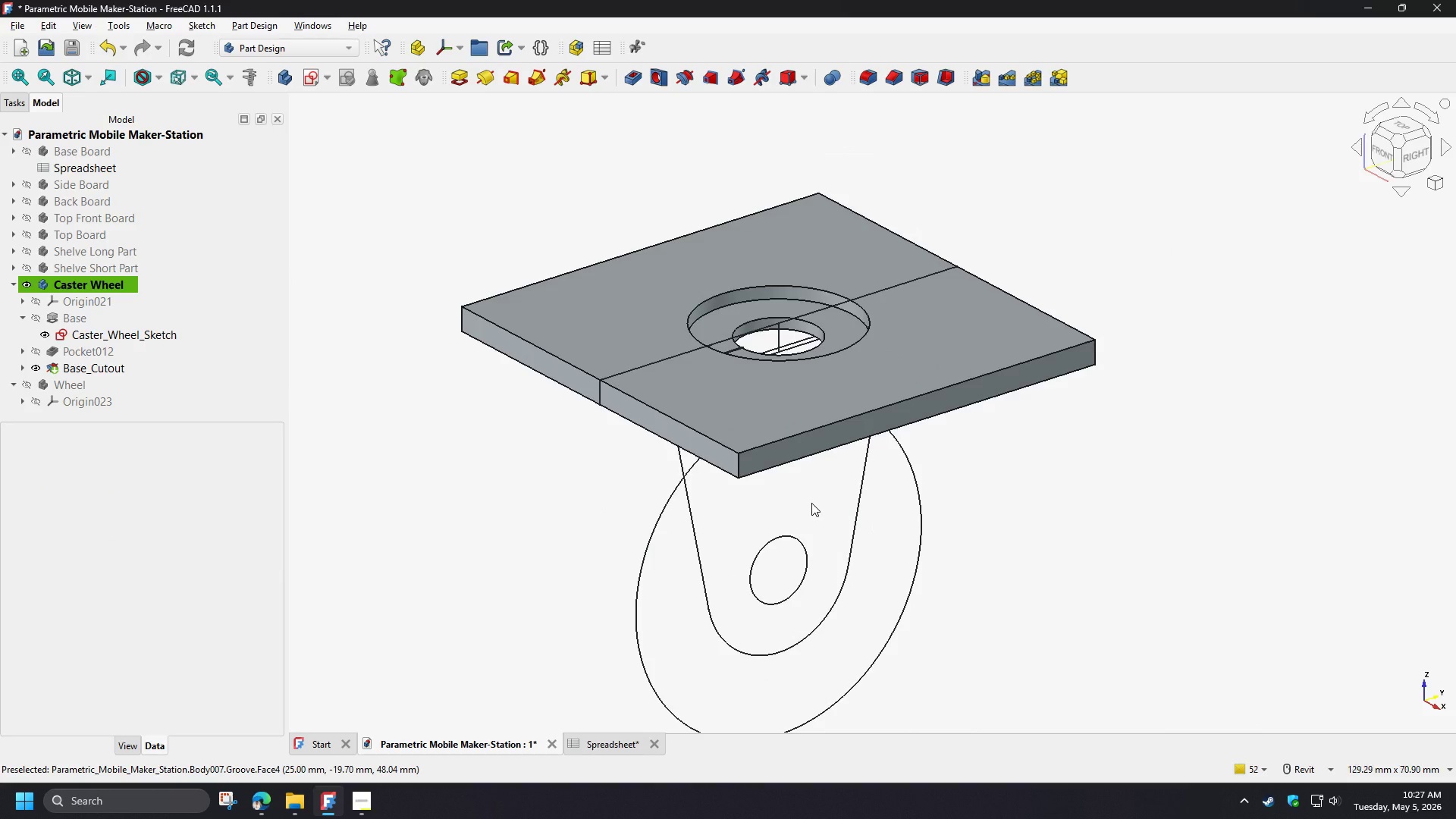 
key(Shift+ShiftLeft)
 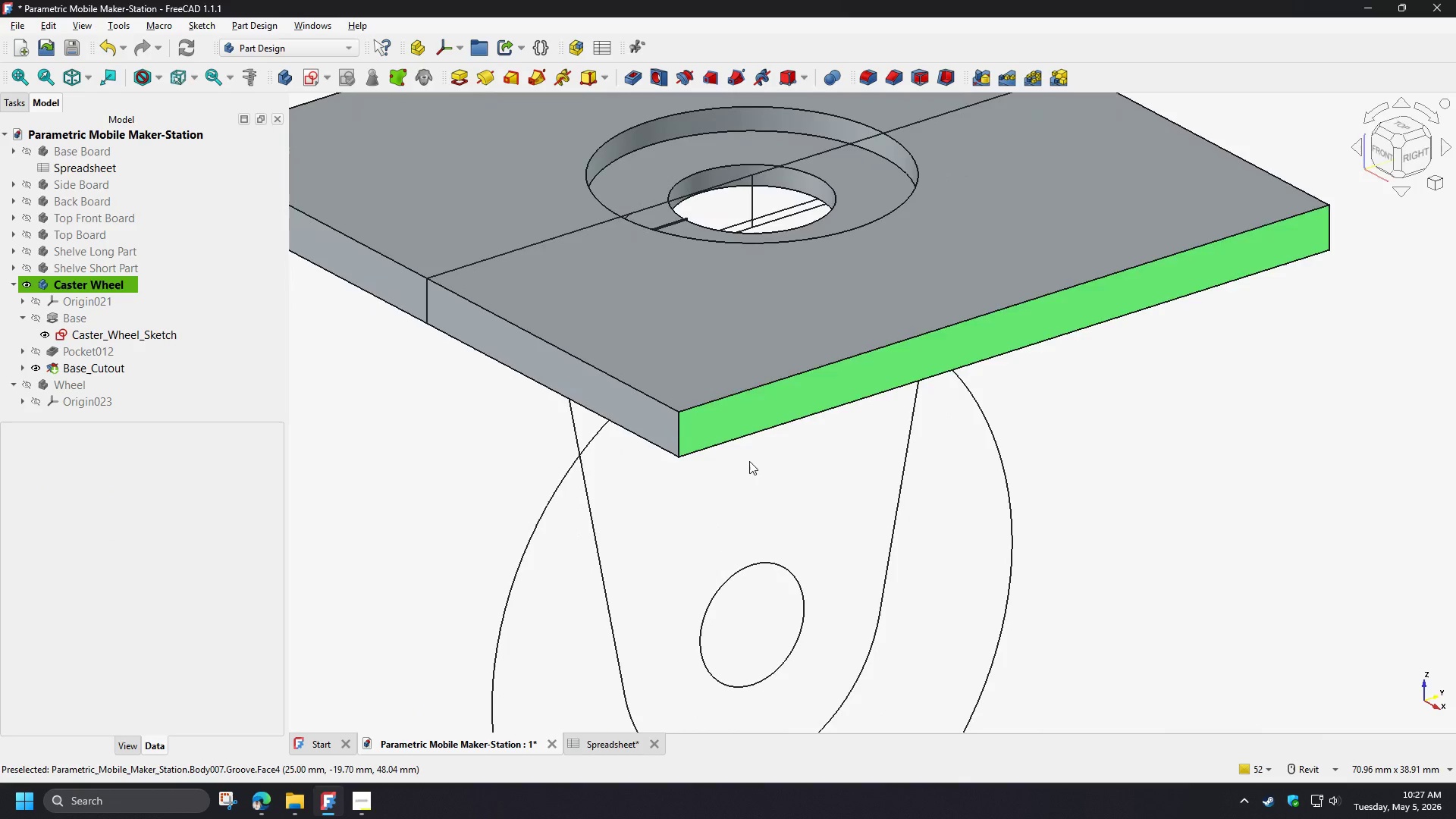 
key(Shift+ShiftLeft)
 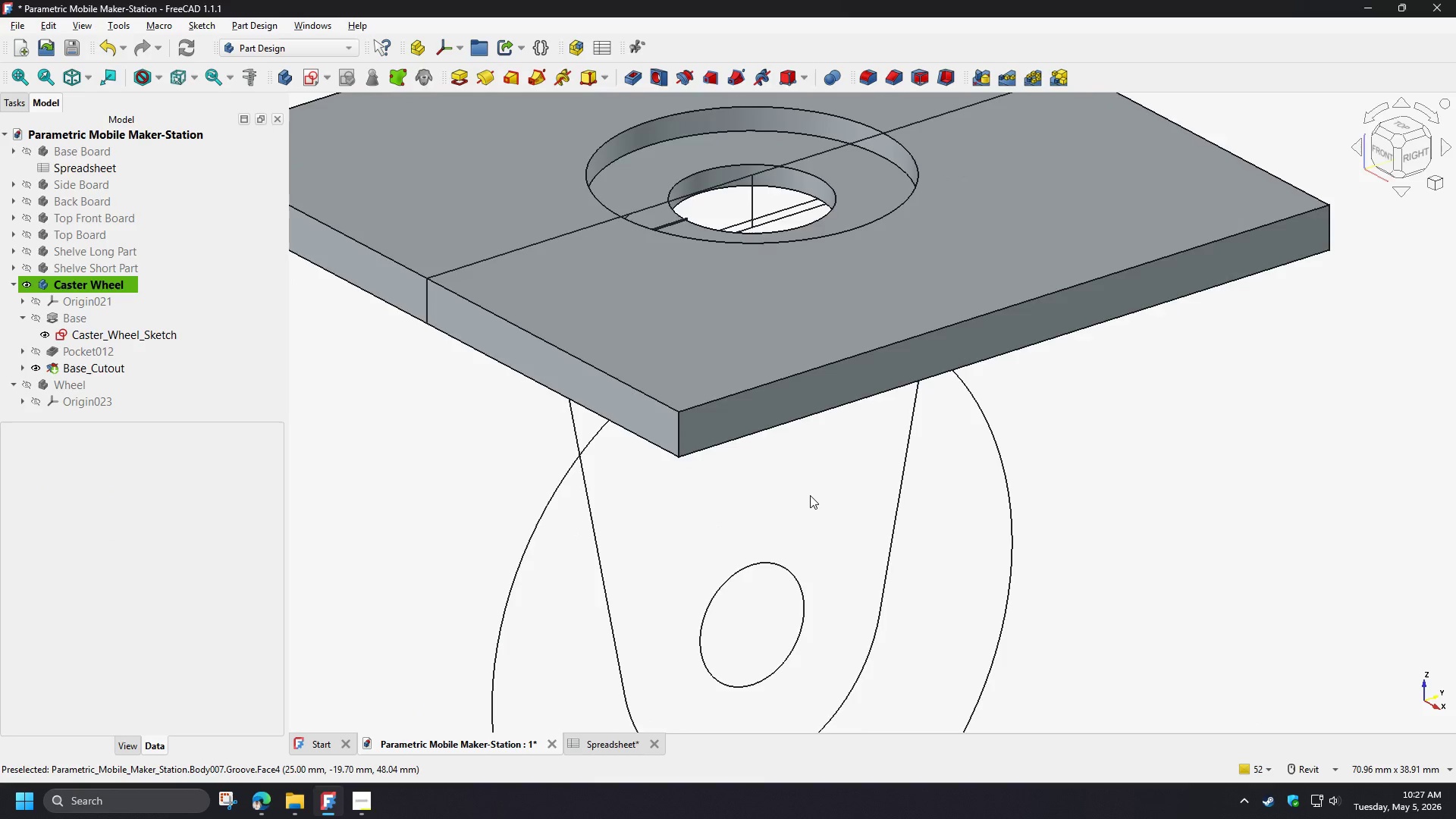 
scroll: coordinate [811, 504], scroll_direction: down, amount: 3.0
 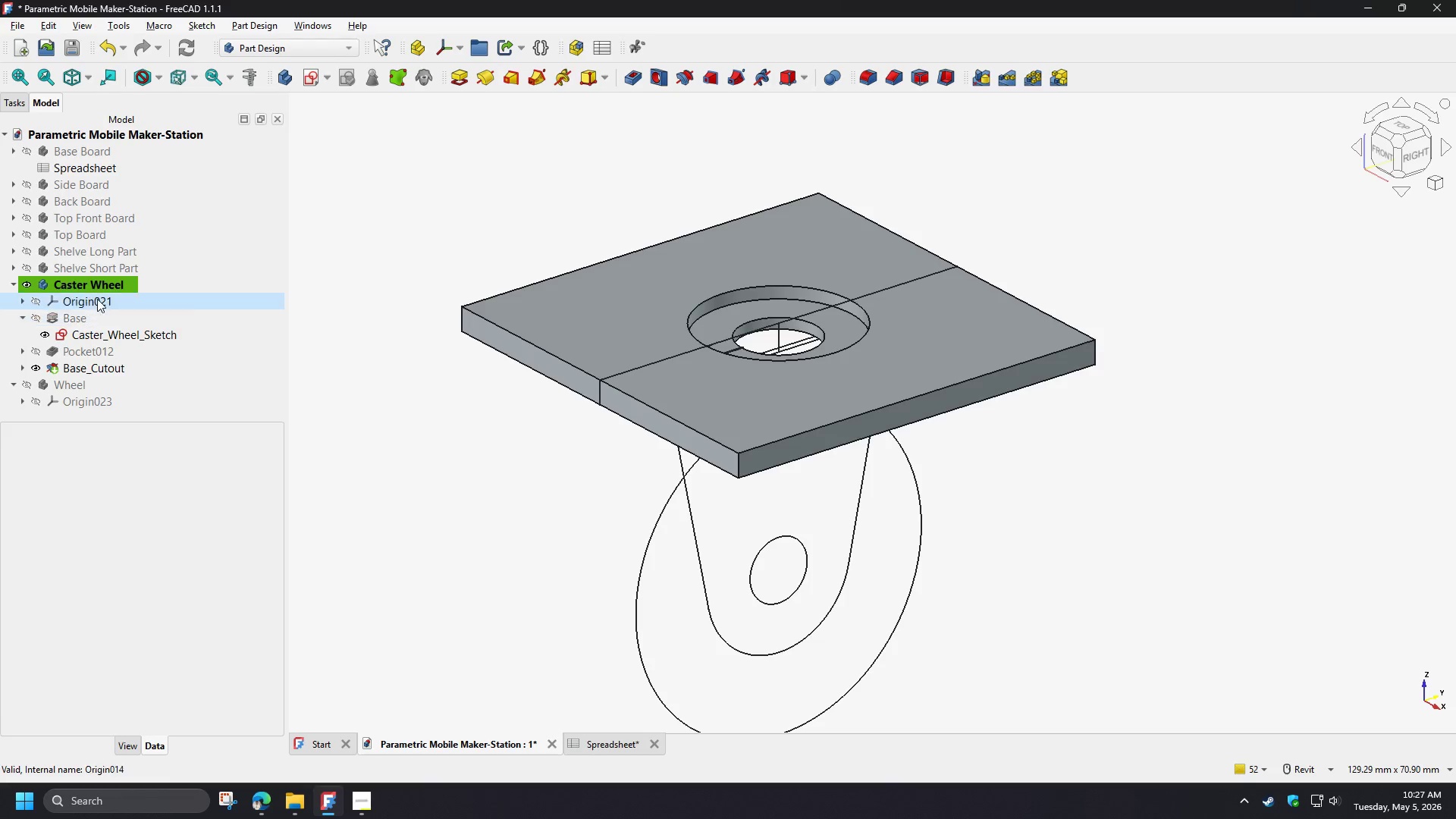 
left_click([14, 284])
 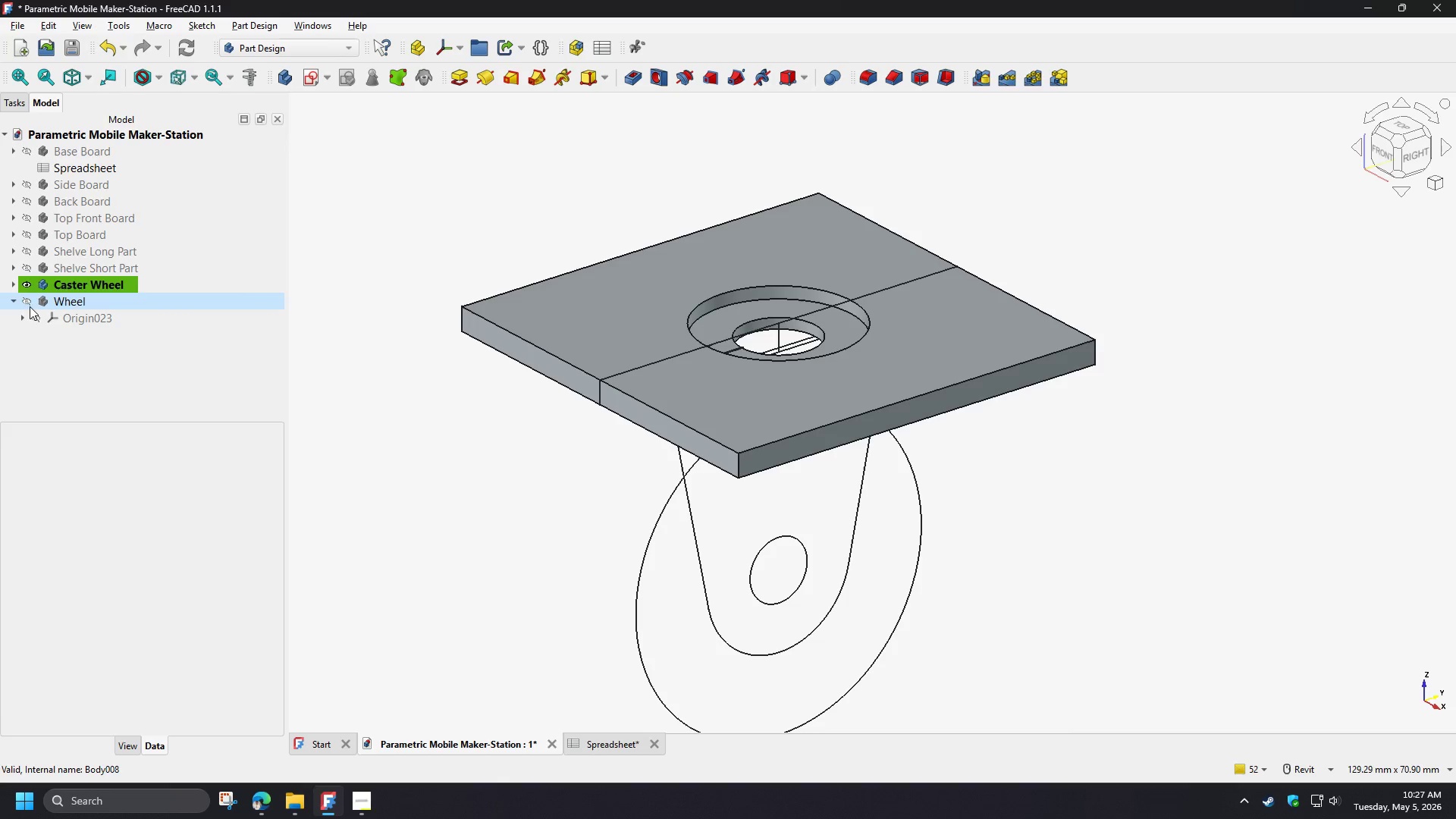 
left_click([10, 300])
 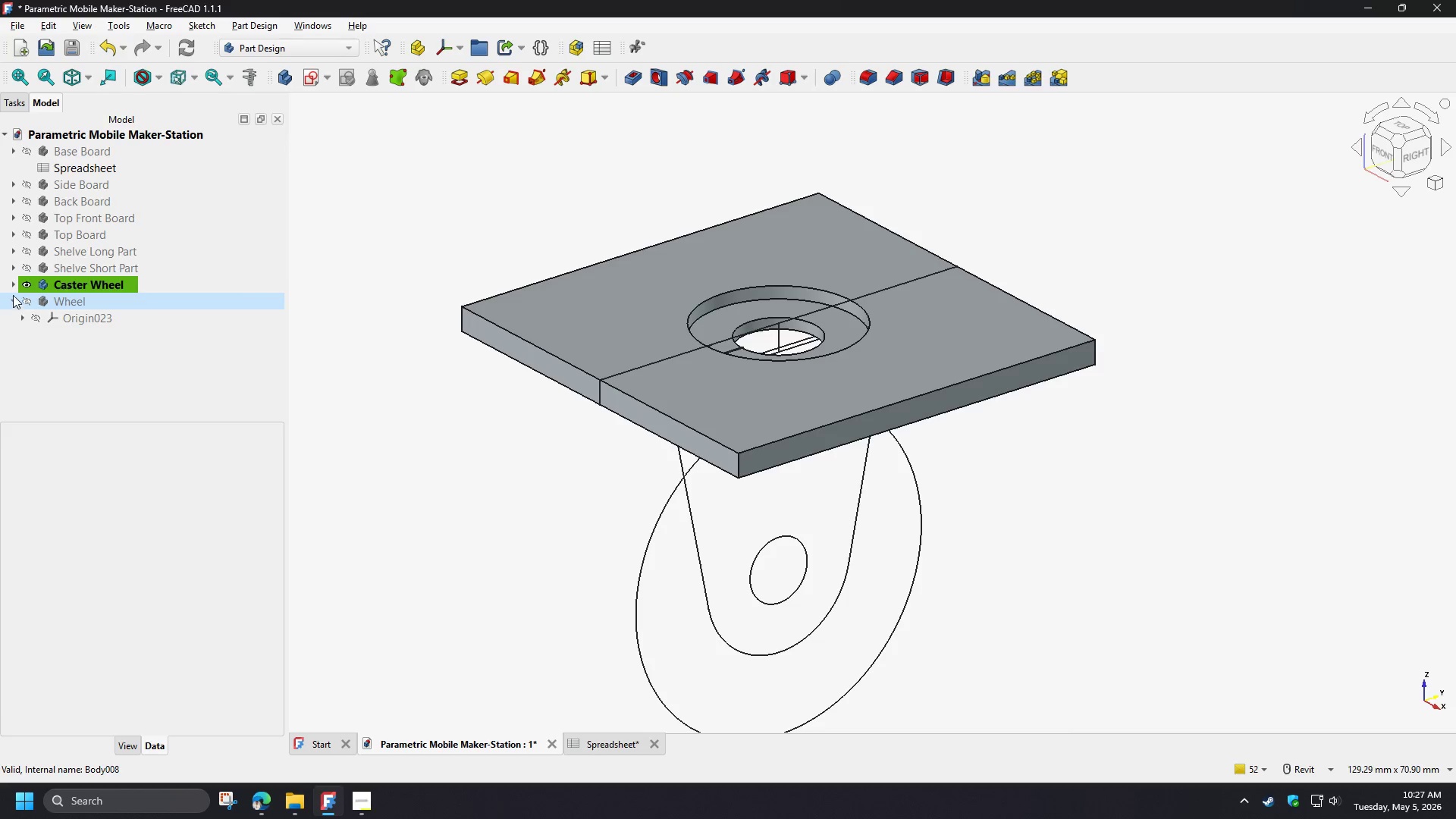 
left_click([13, 285])
 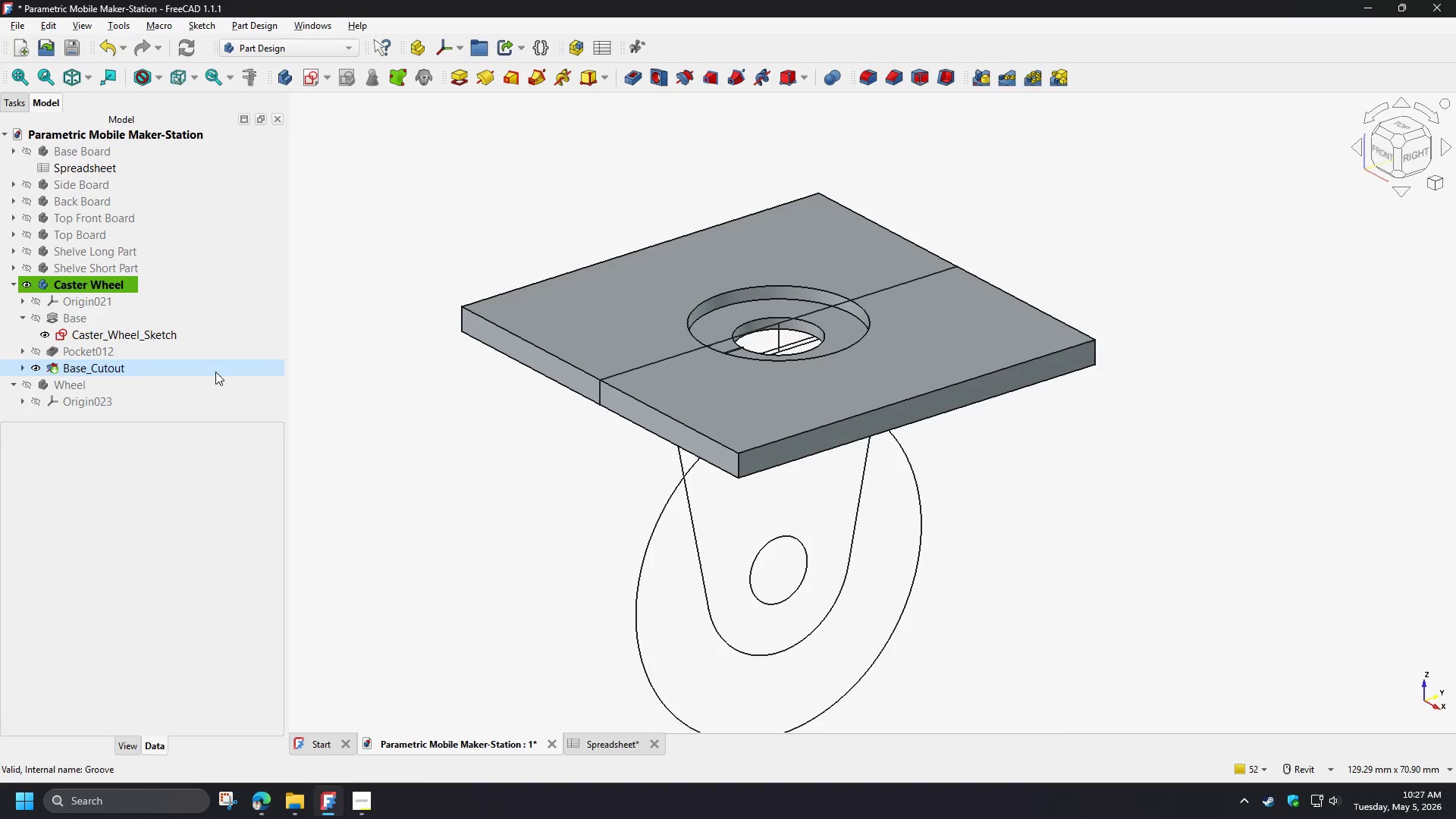 
wait(13.06)
 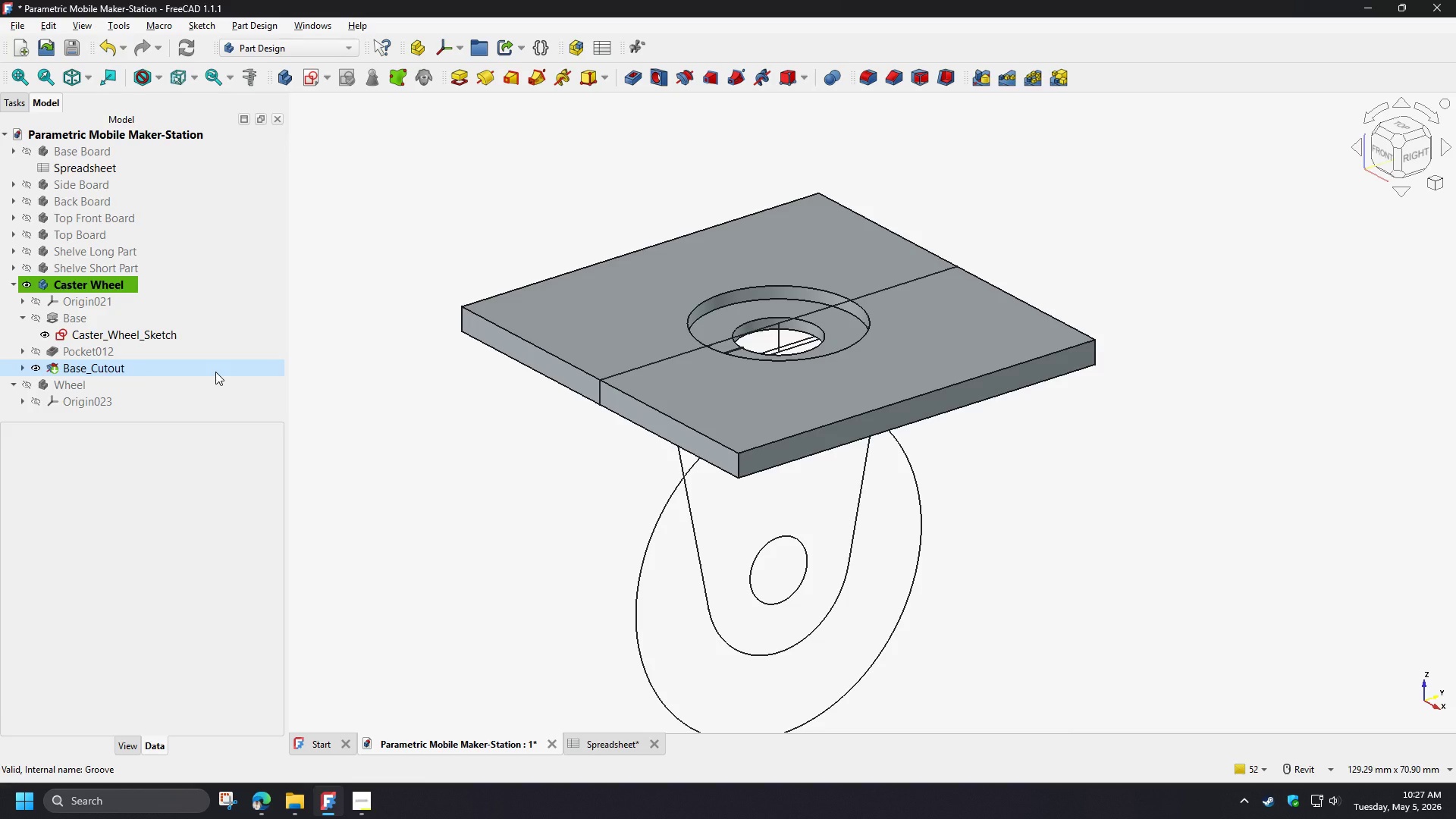 
left_click([11, 289])
 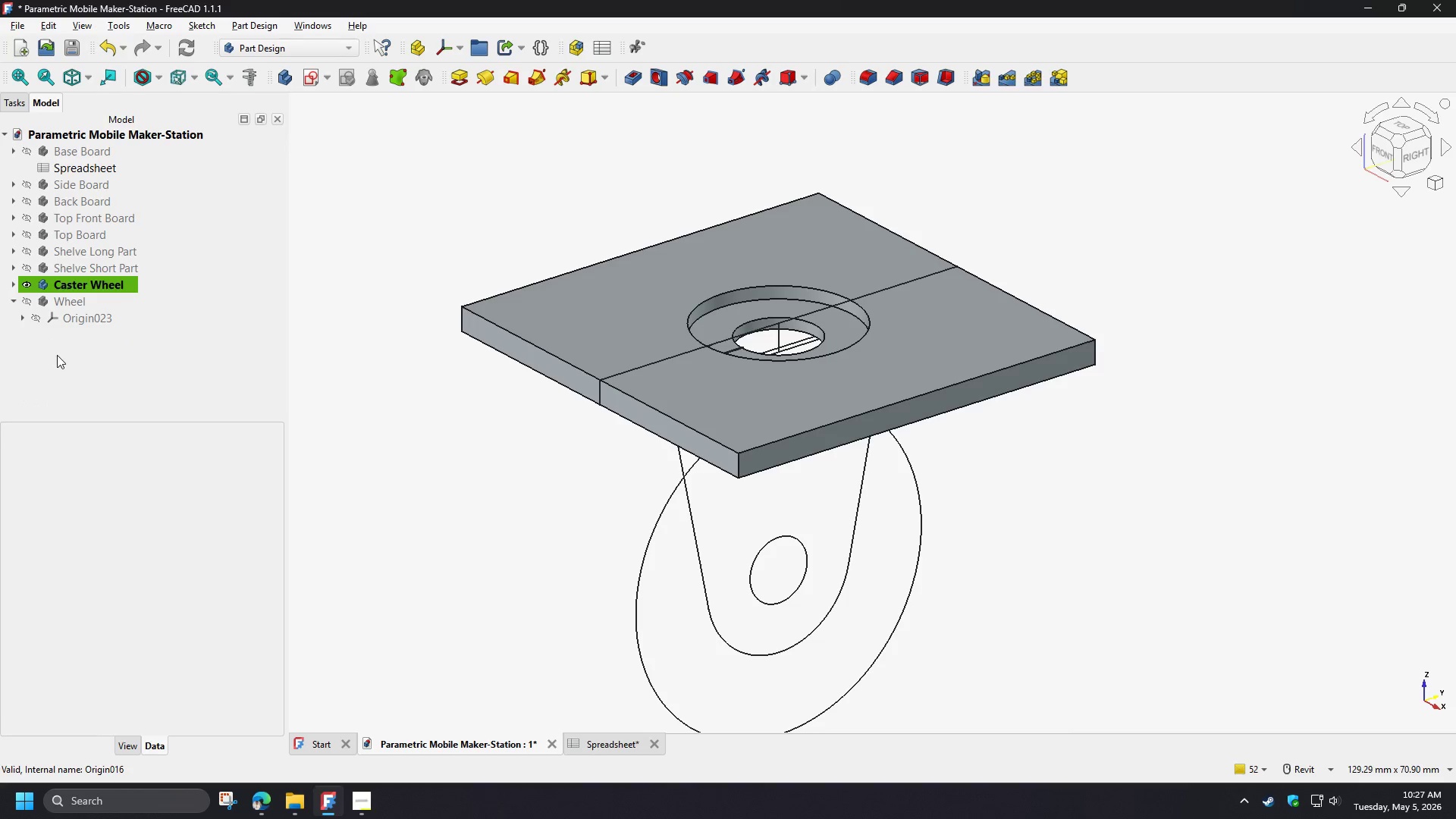 
left_click([57, 355])
 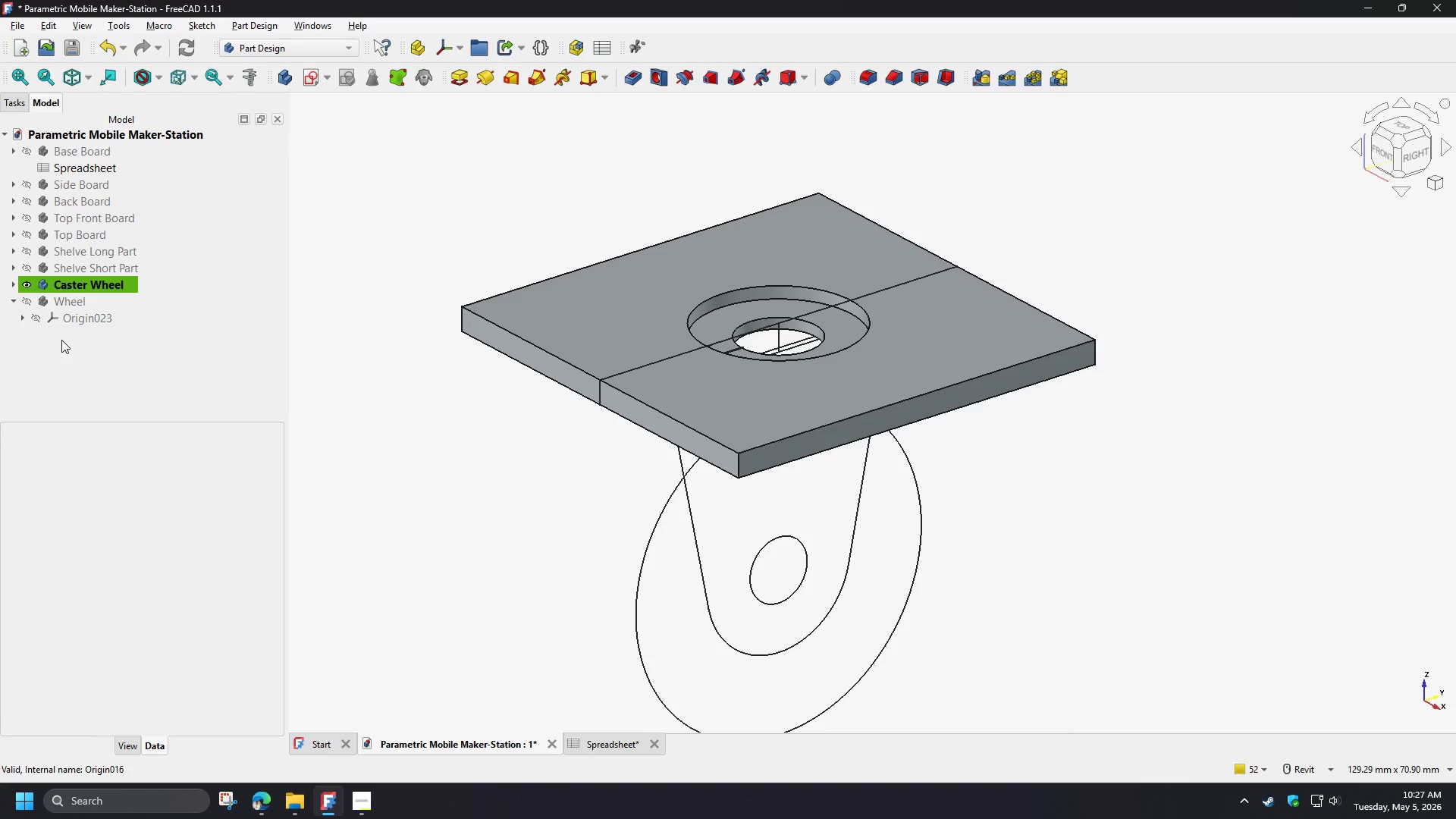 
left_click([16, 284])
 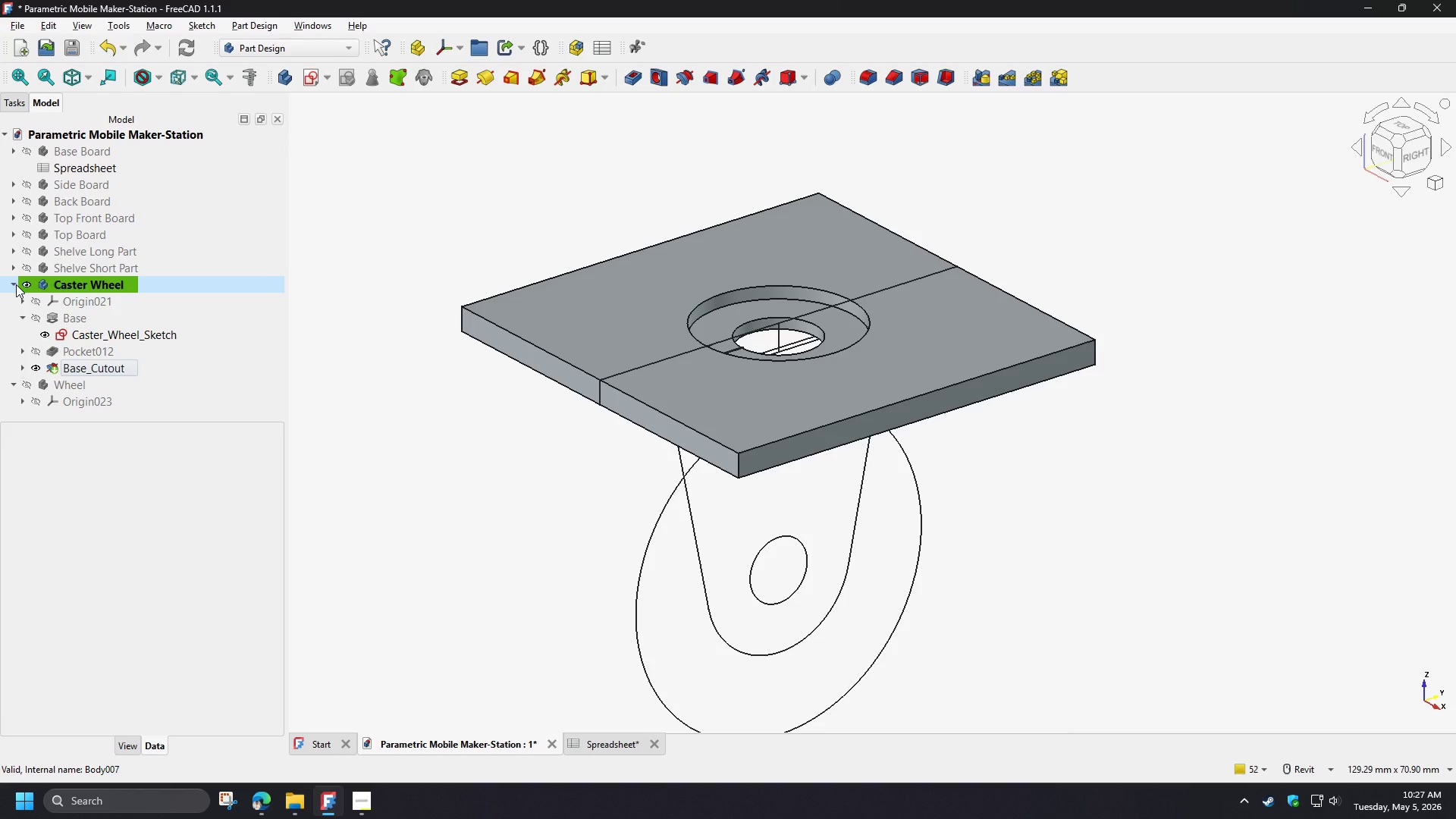 
left_click([16, 284])
 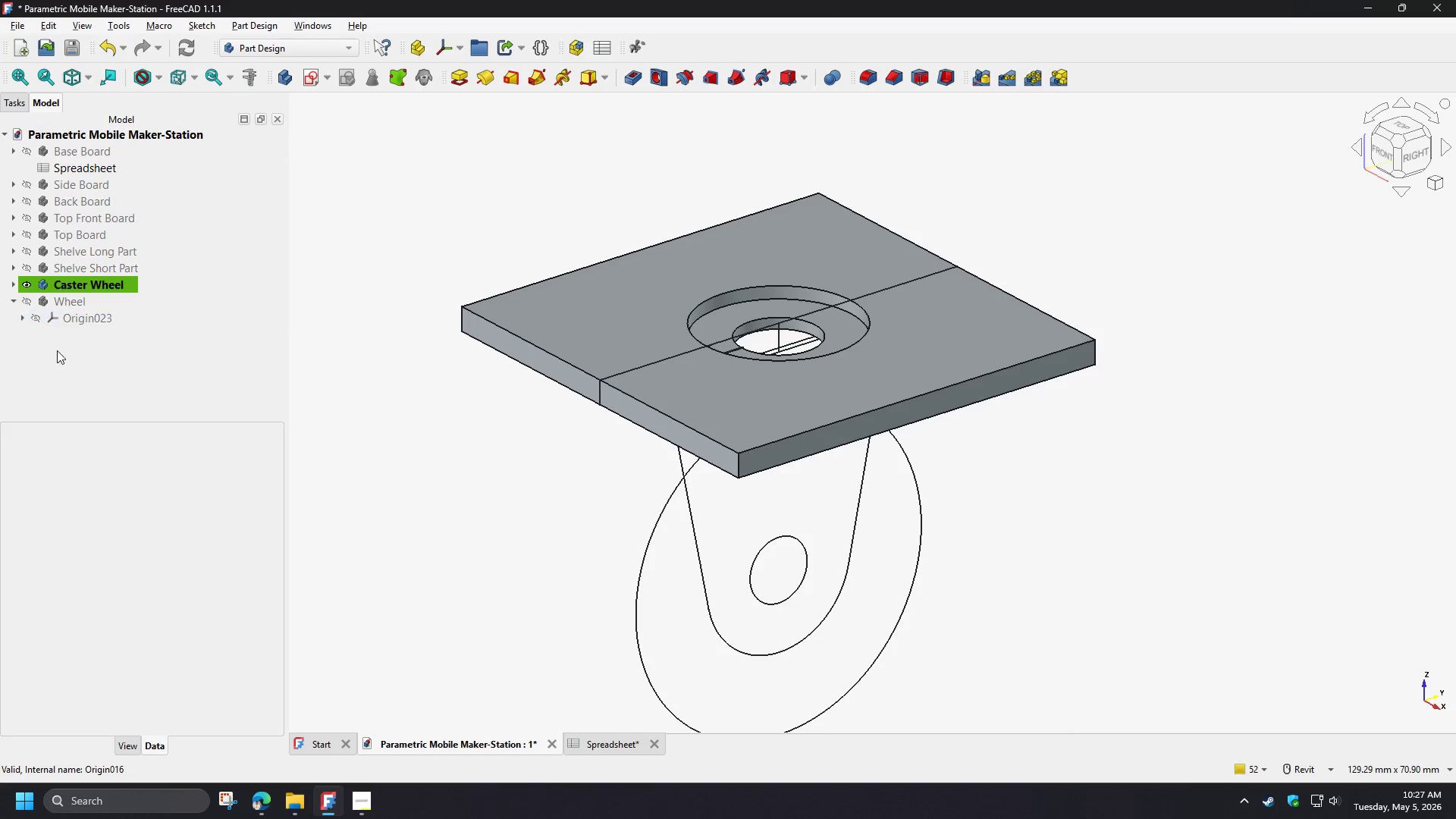 
left_click([59, 353])
 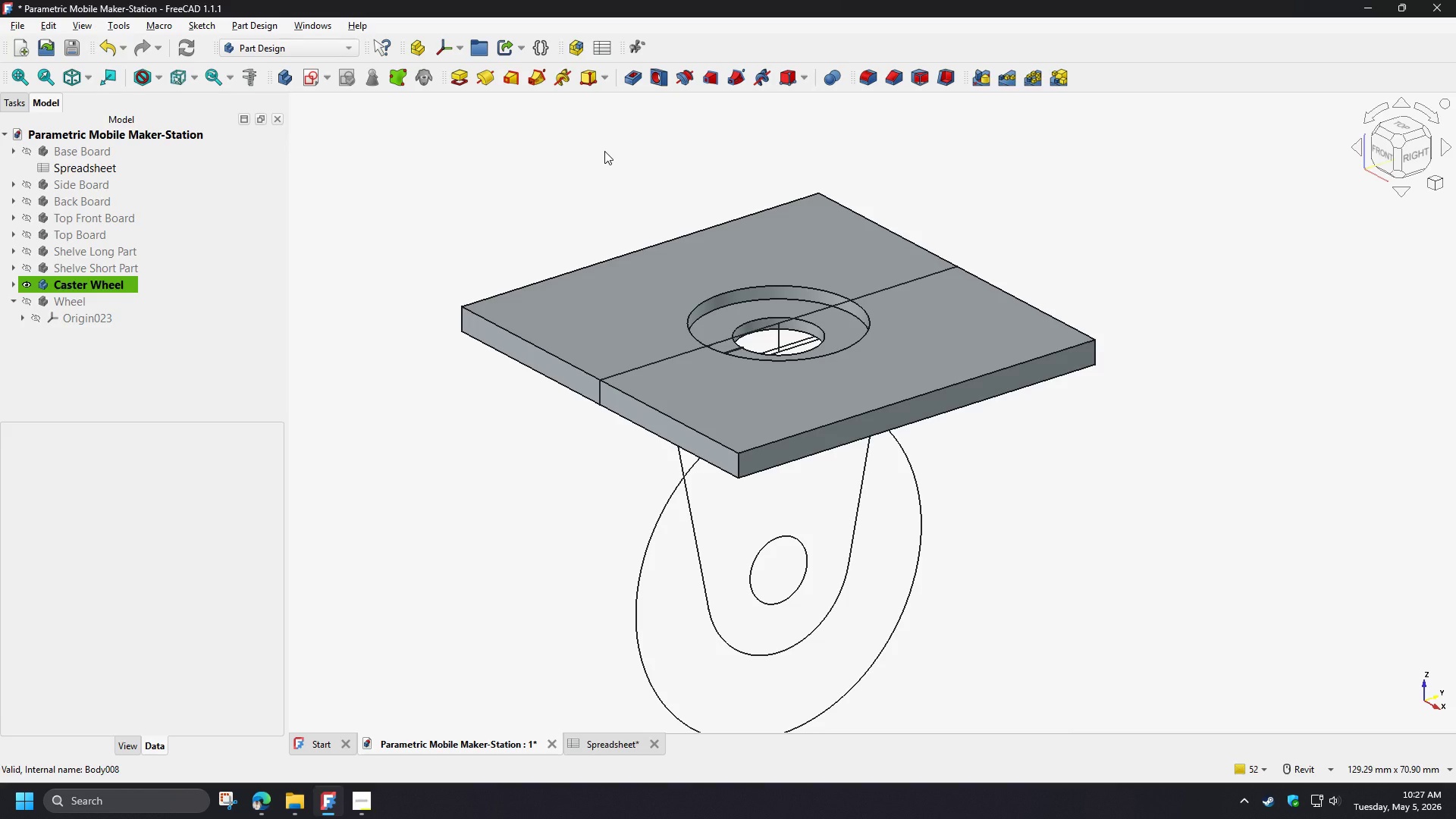 
left_click([187, 358])
 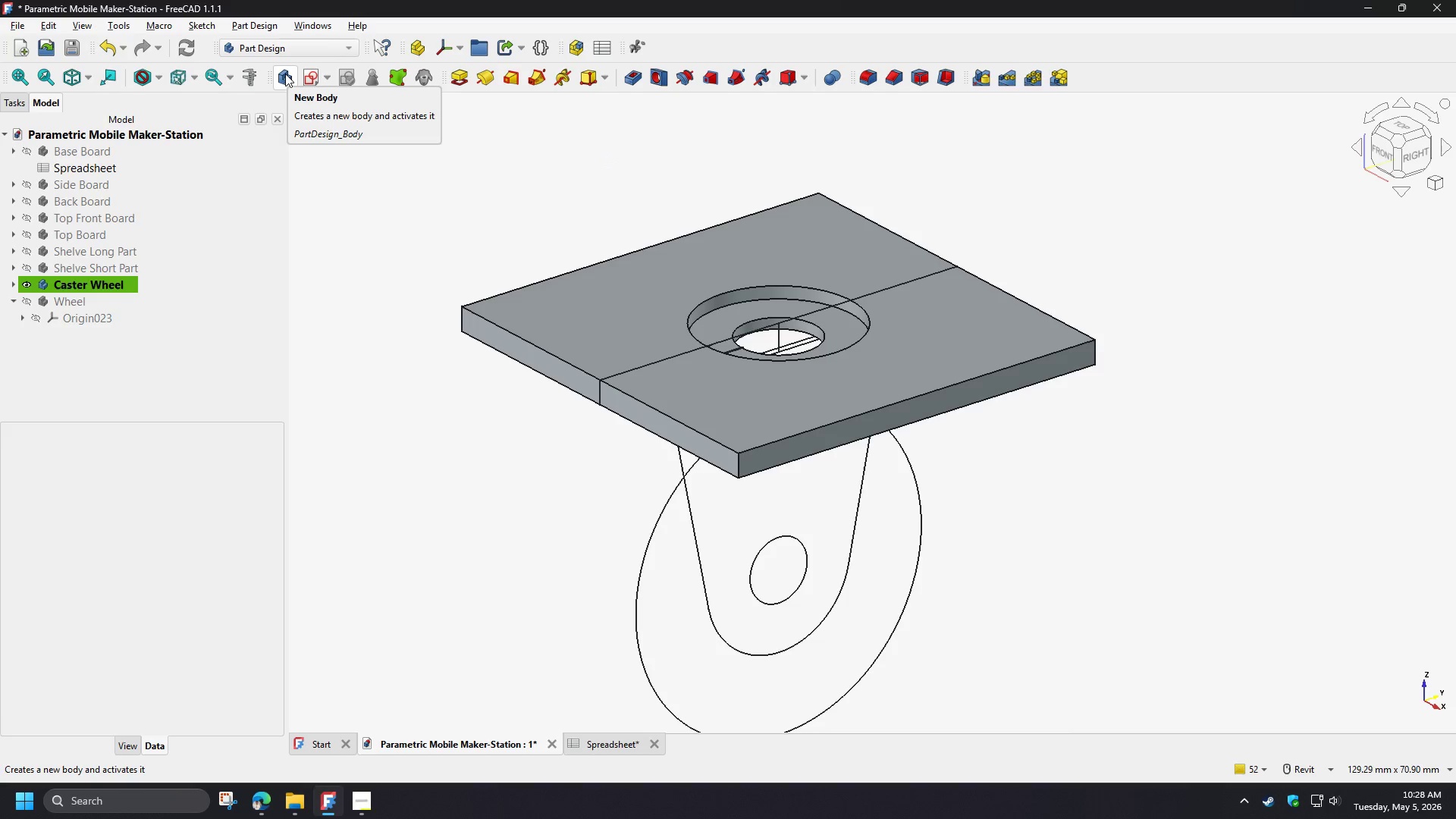 
left_click([285, 74])
 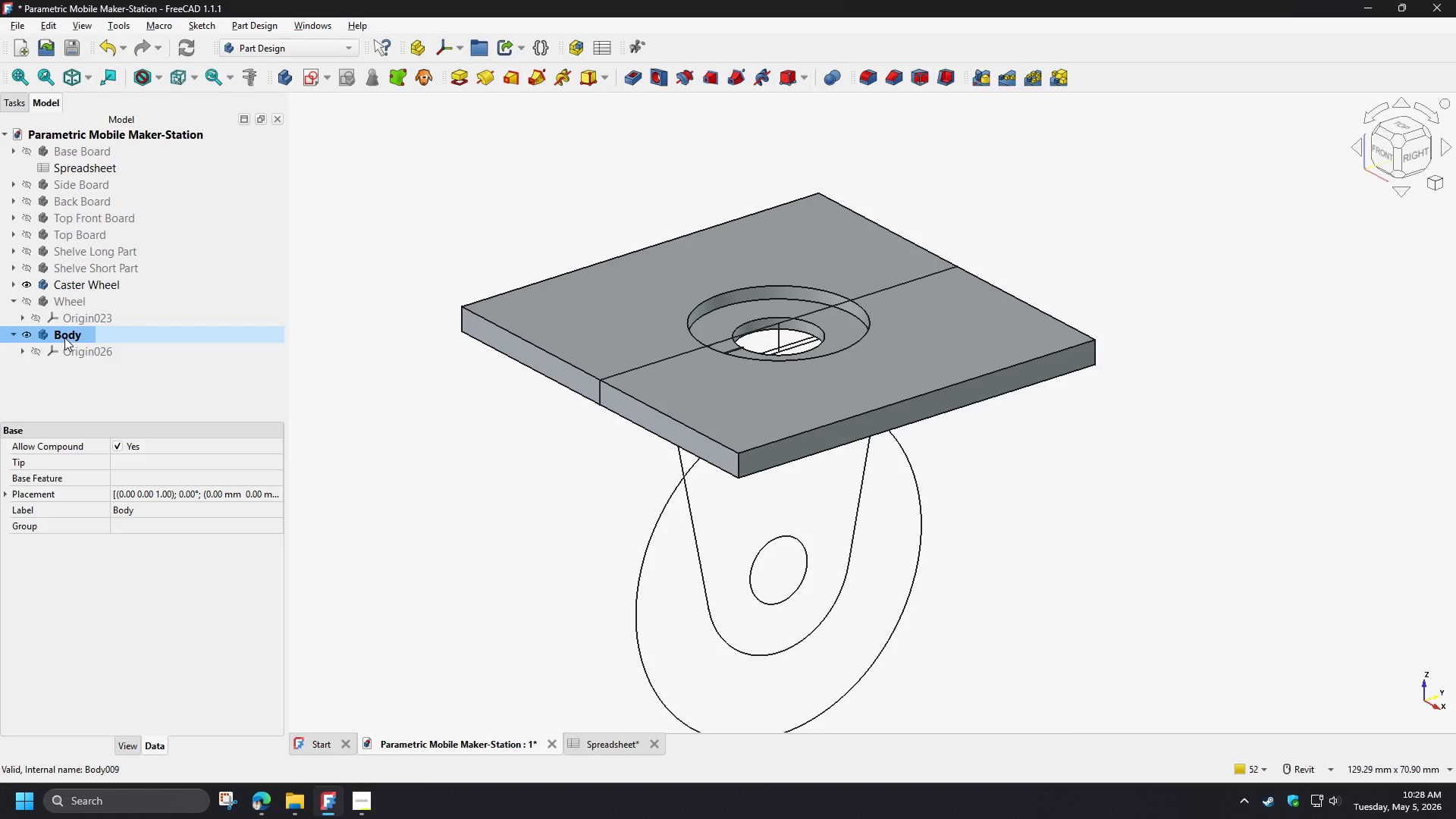 
left_click([64, 337])
 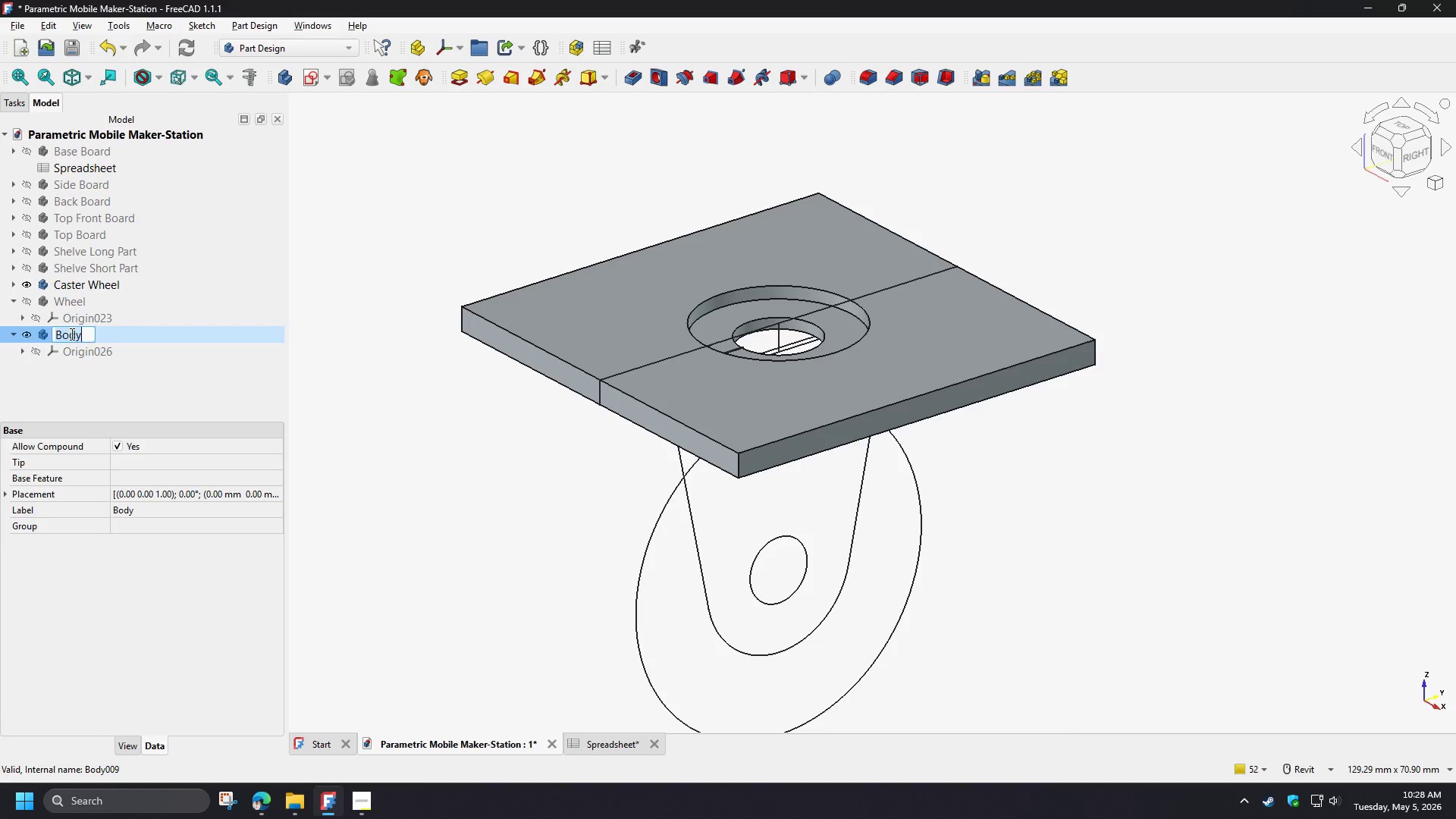 
type([F2]P)
key(Backspace)
key(Backspace)
type(Caster Pivot)
 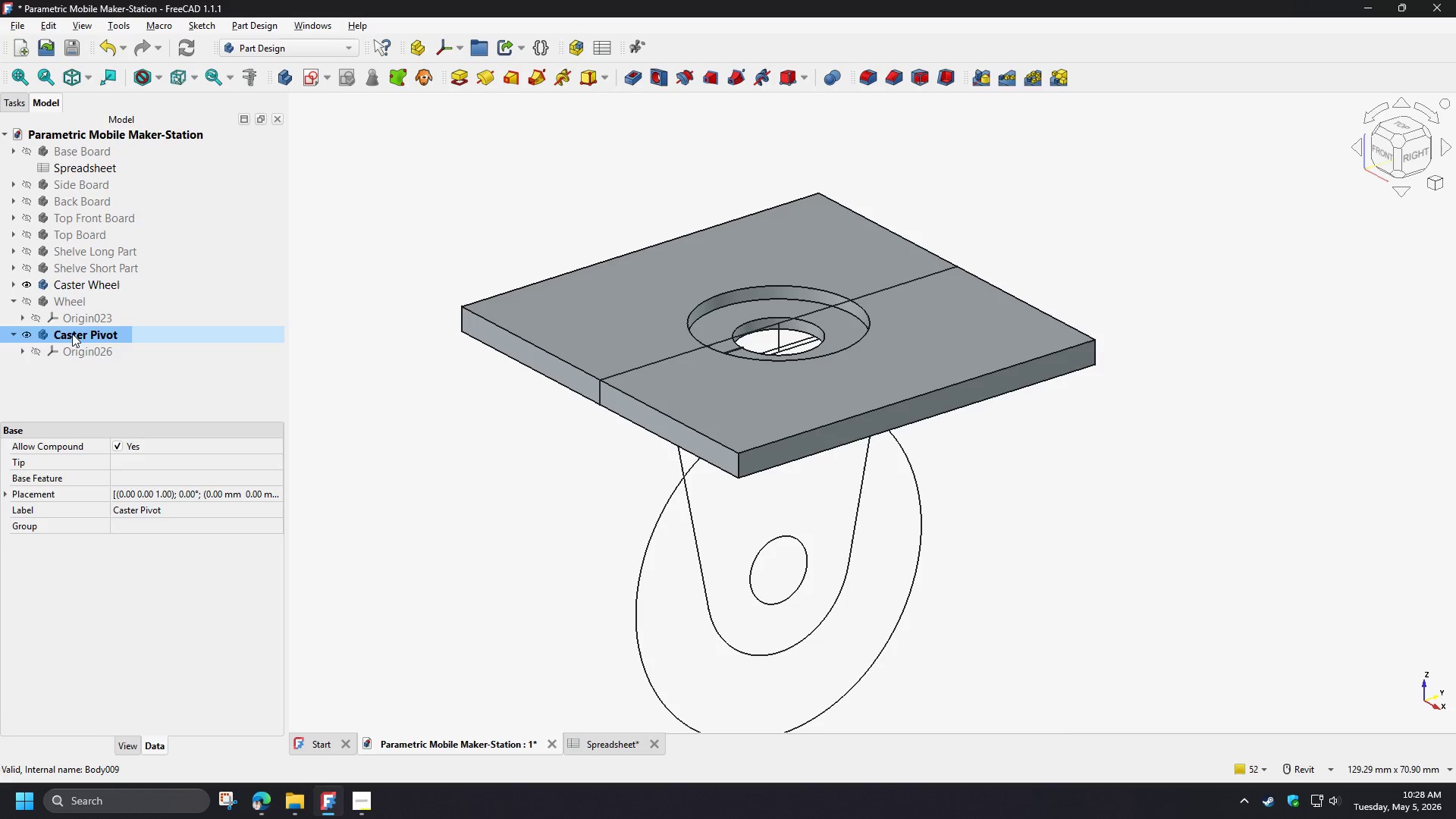 
 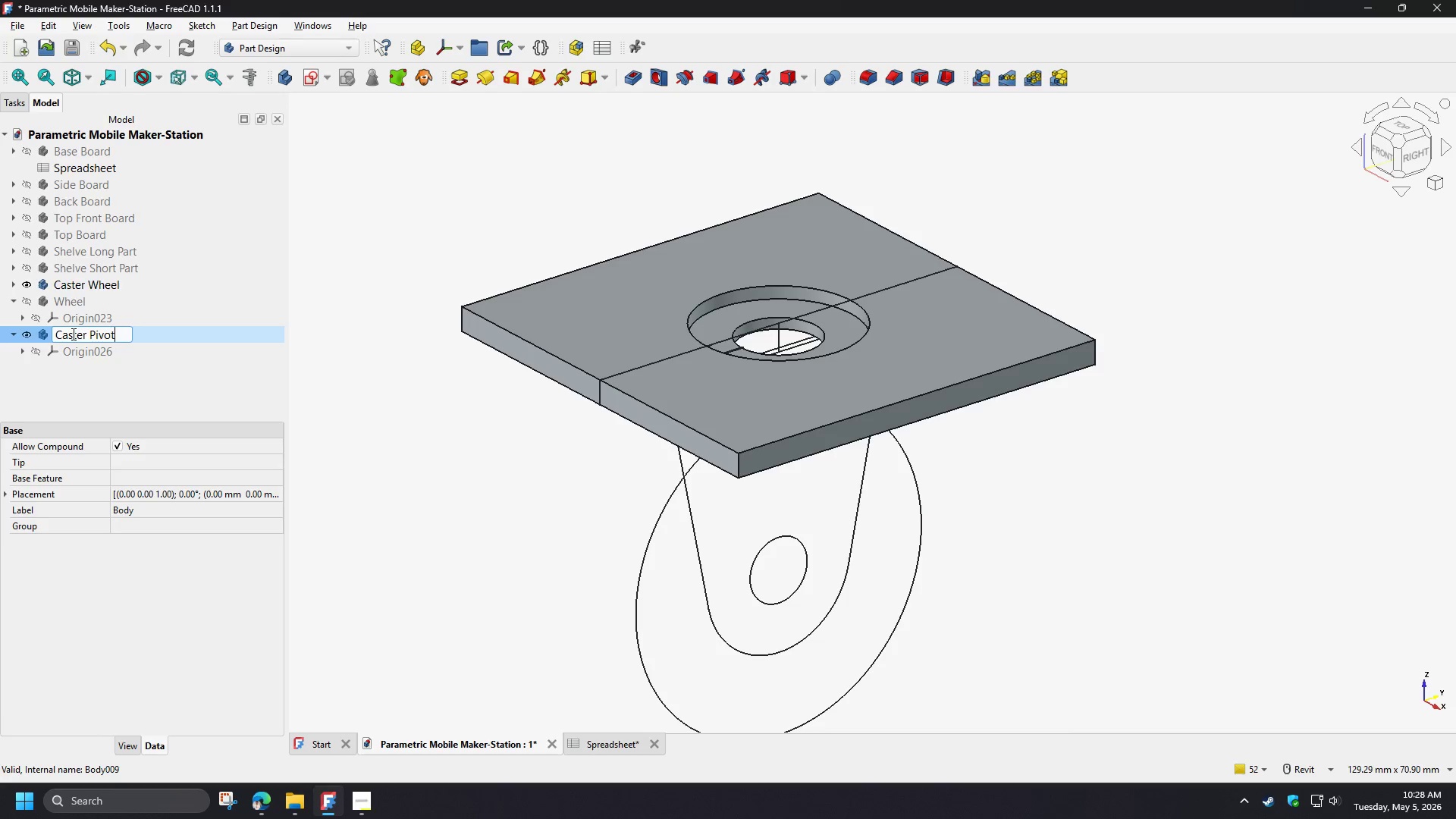 
key(Enter)
 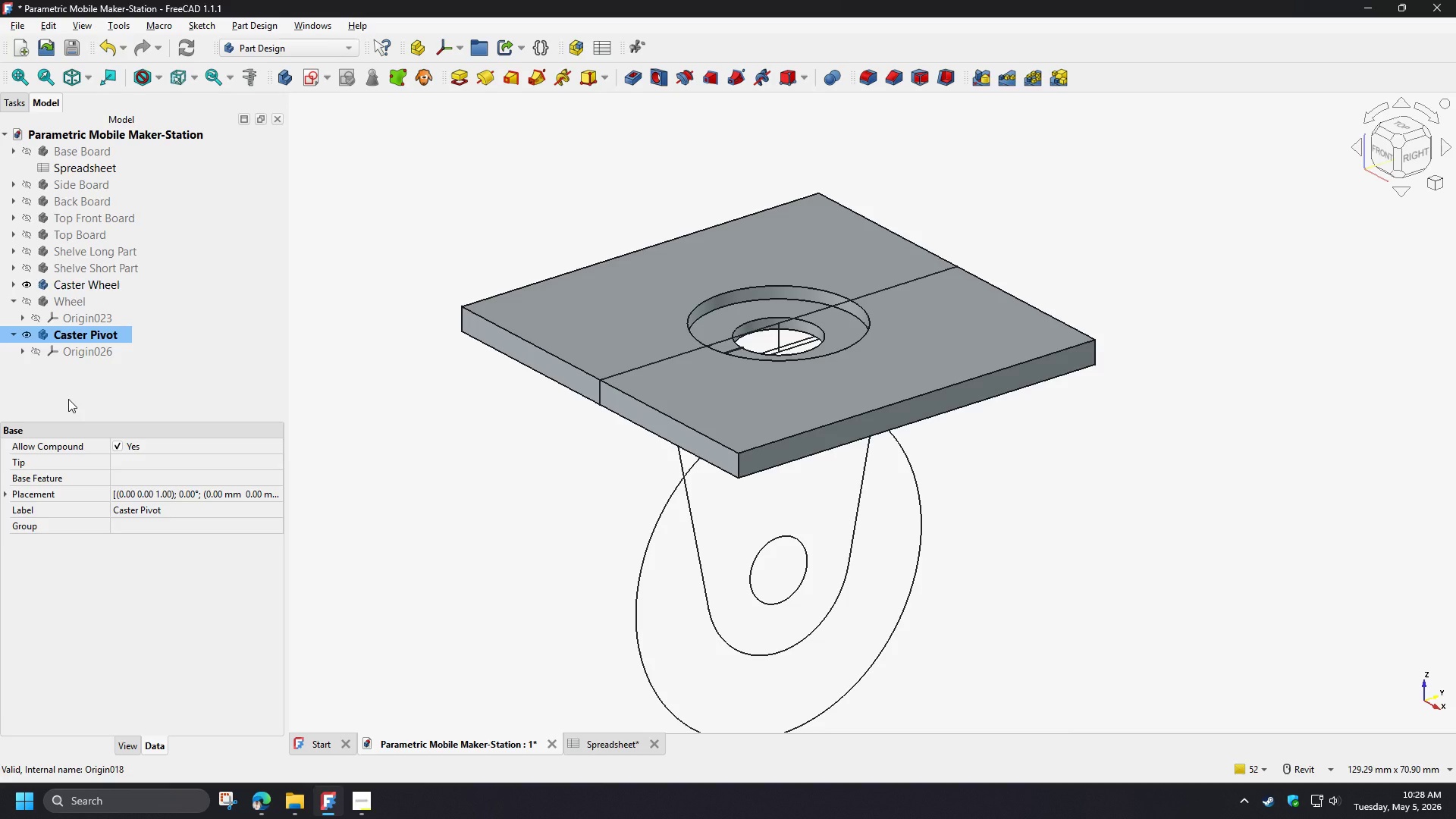 
wait(11.11)
 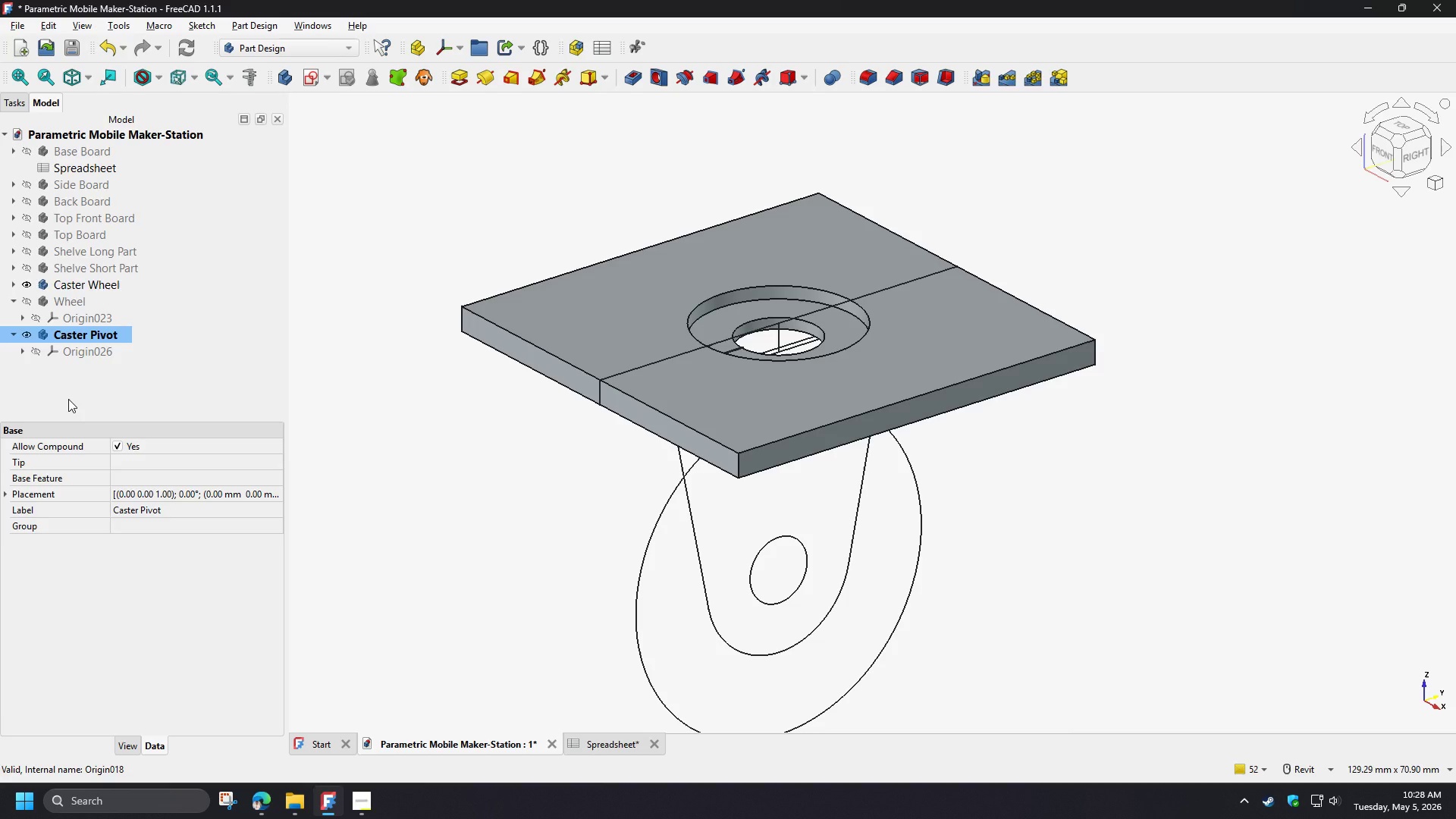 
left_click_drag(start_coordinate=[77, 333], to_coordinate=[80, 297])
 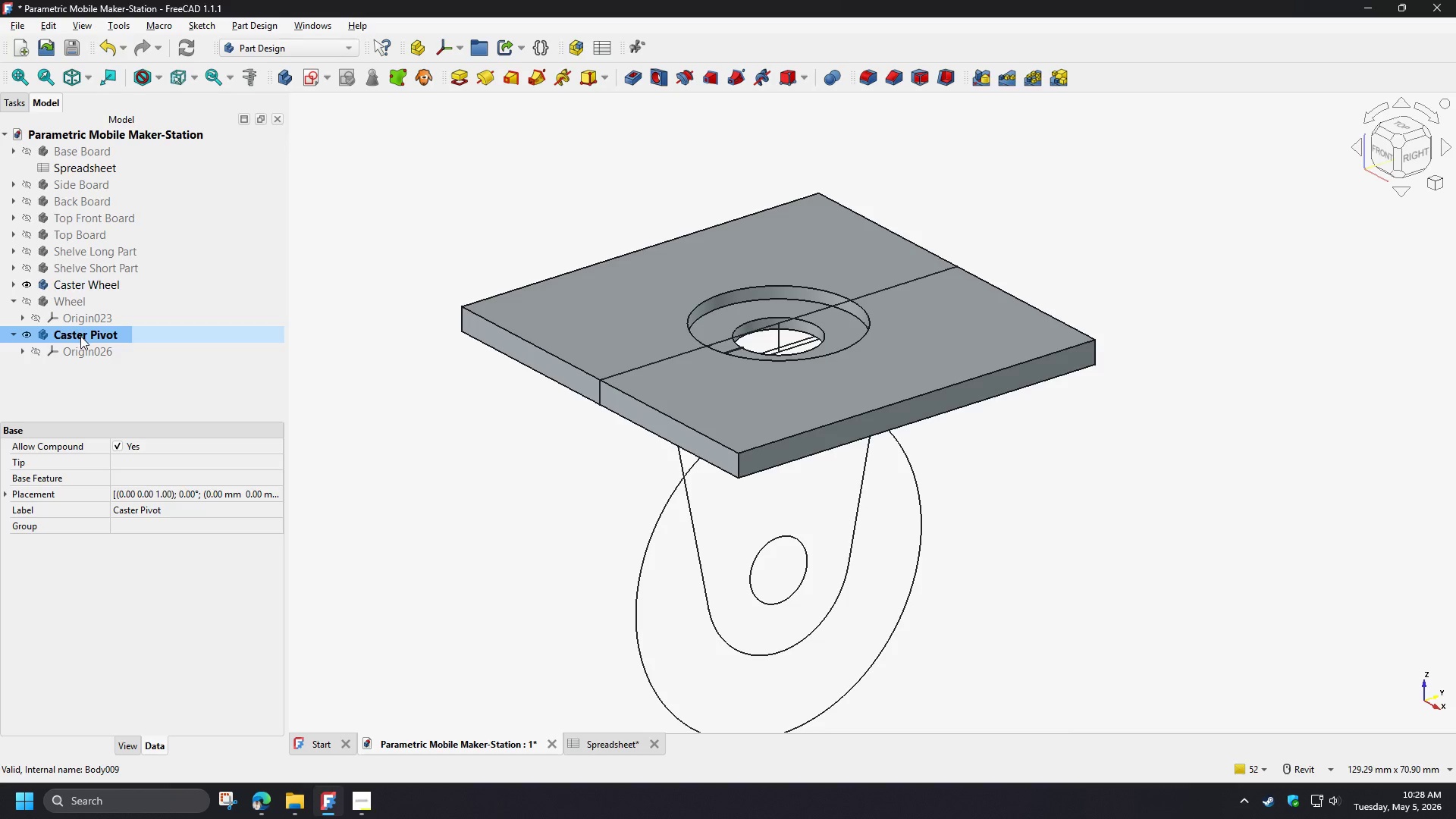 
left_click_drag(start_coordinate=[80, 336], to_coordinate=[80, 291])
 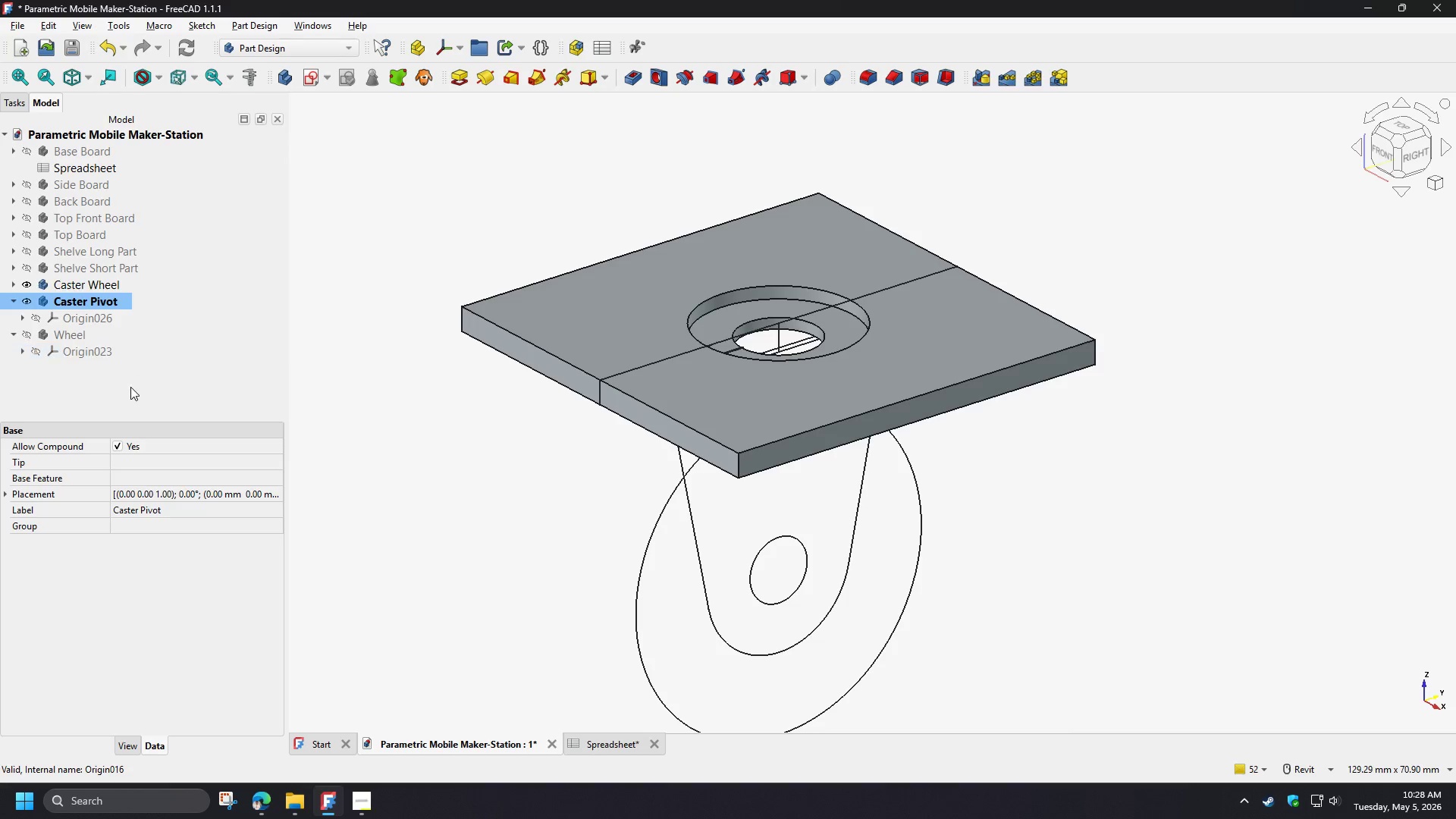 
left_click([130, 387])
 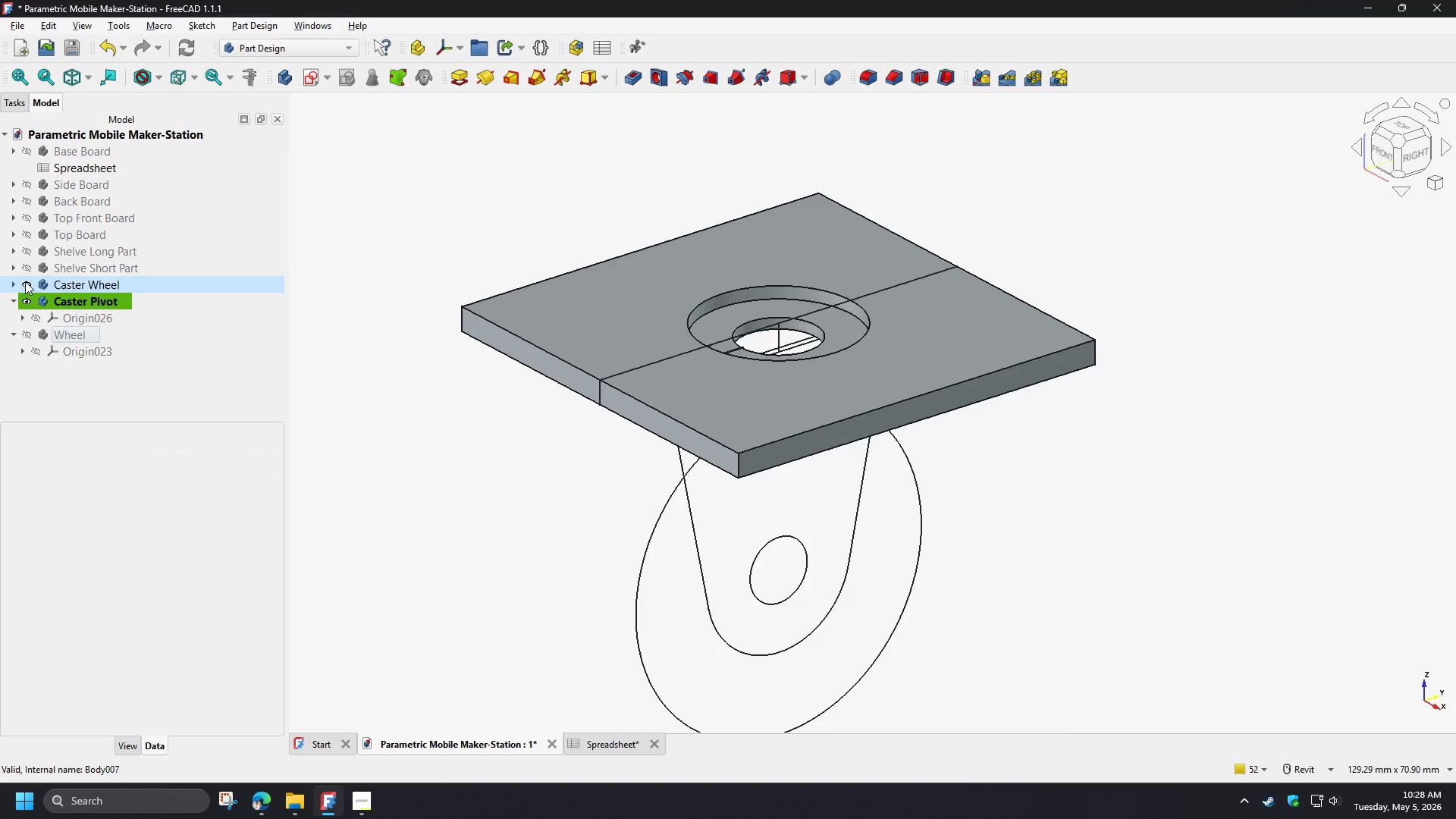 
left_click([25, 281])
 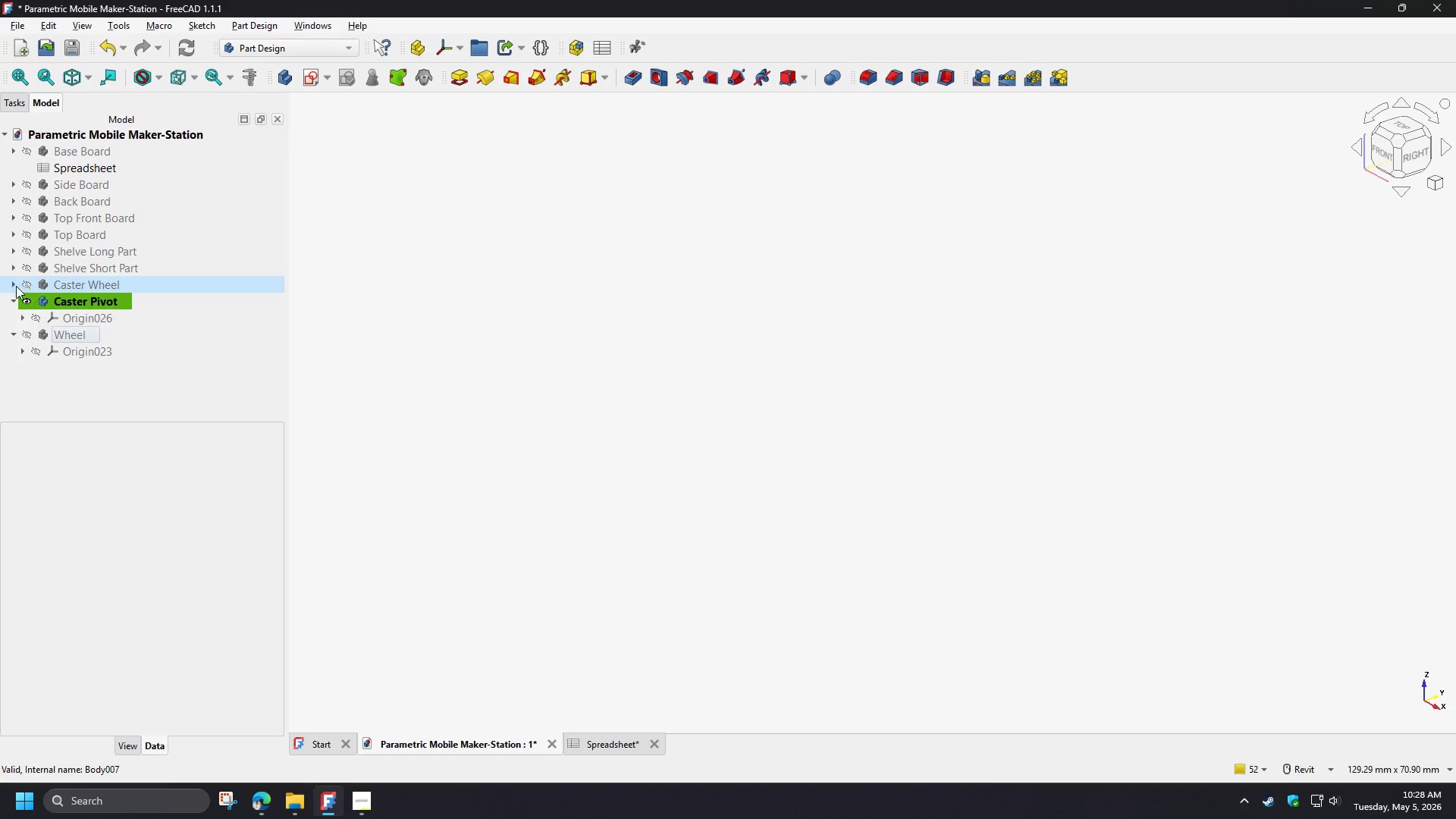 
left_click([14, 286])
 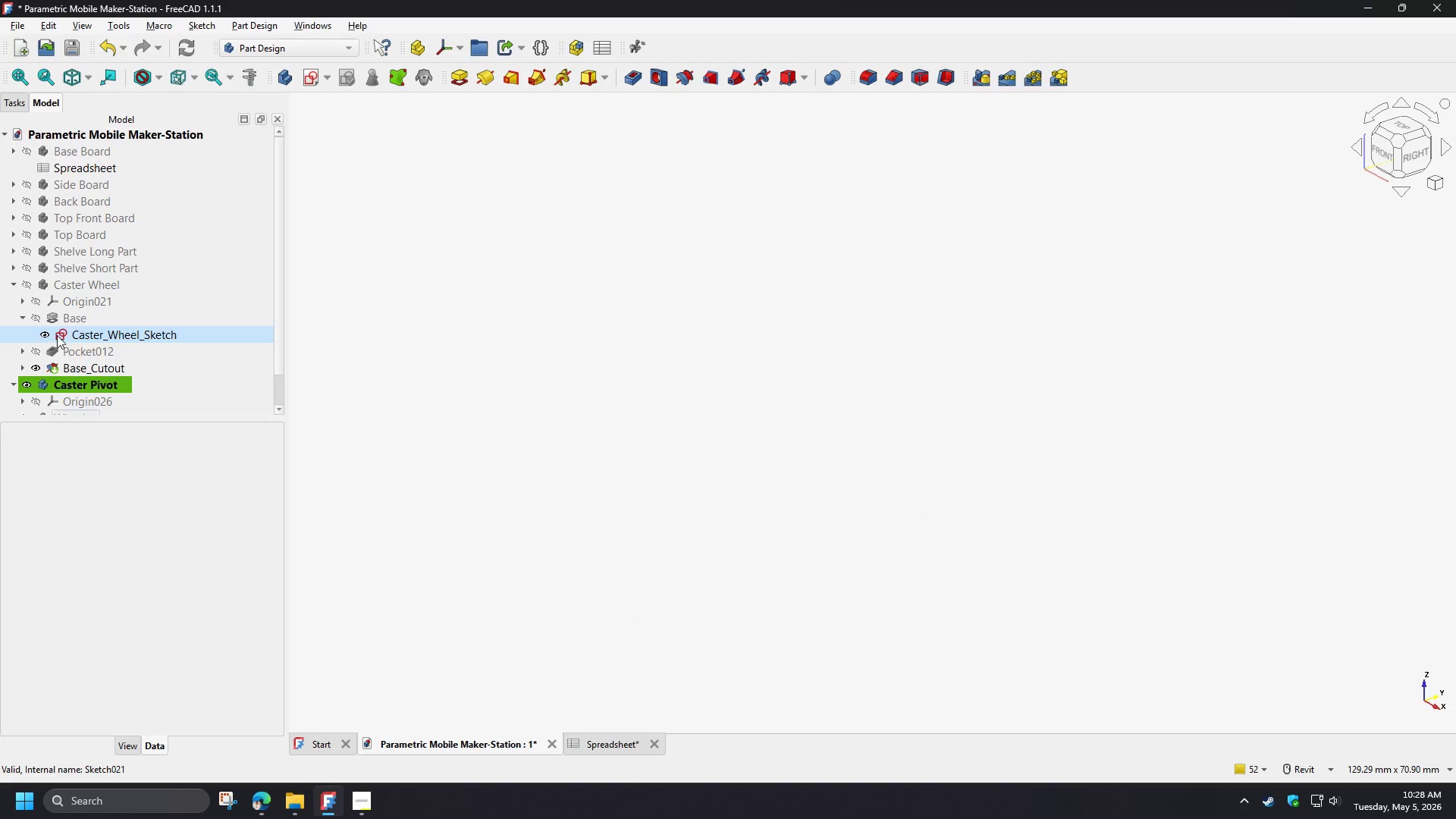 
double_click([45, 334])
 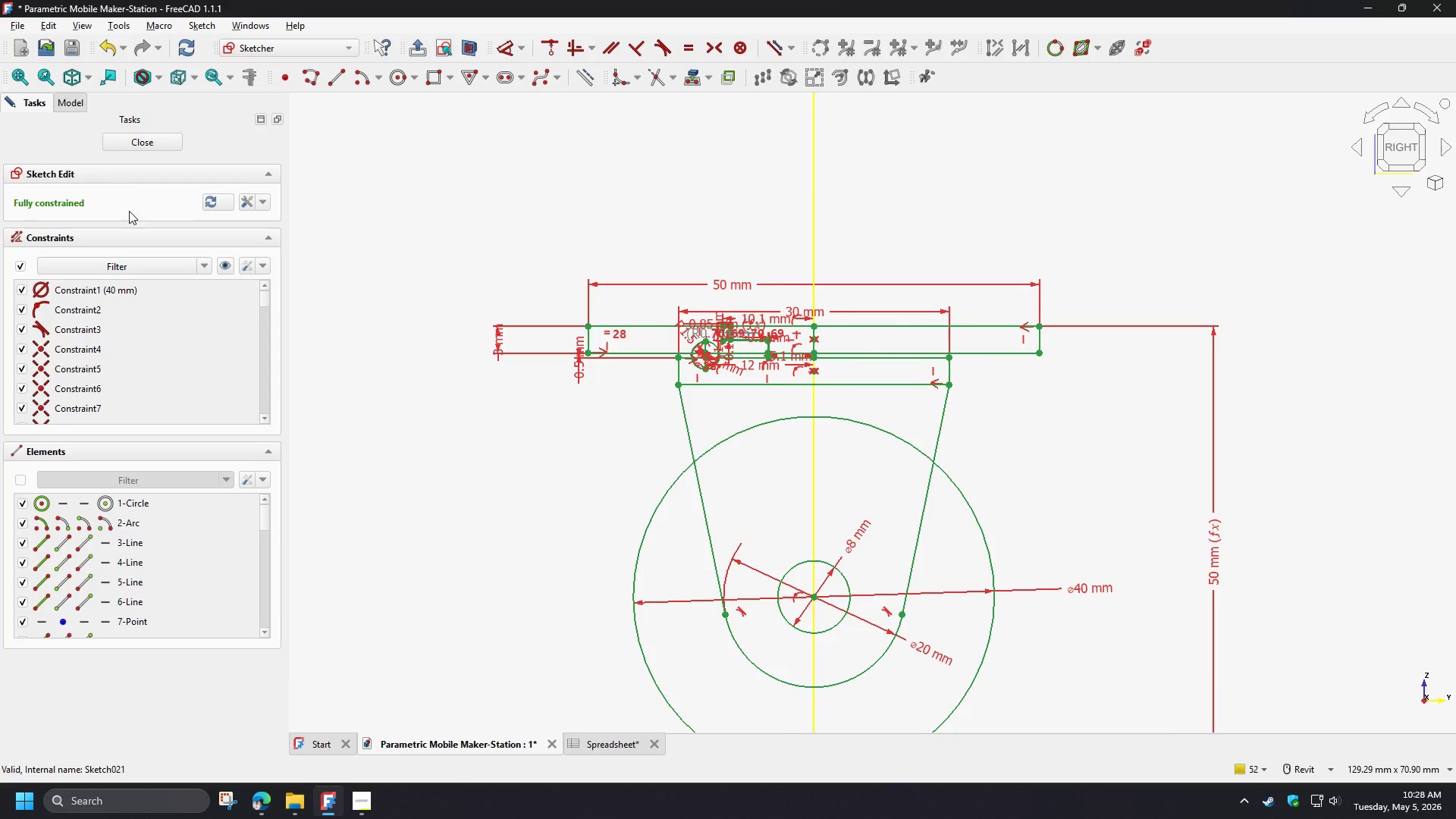 
left_click([132, 146])
 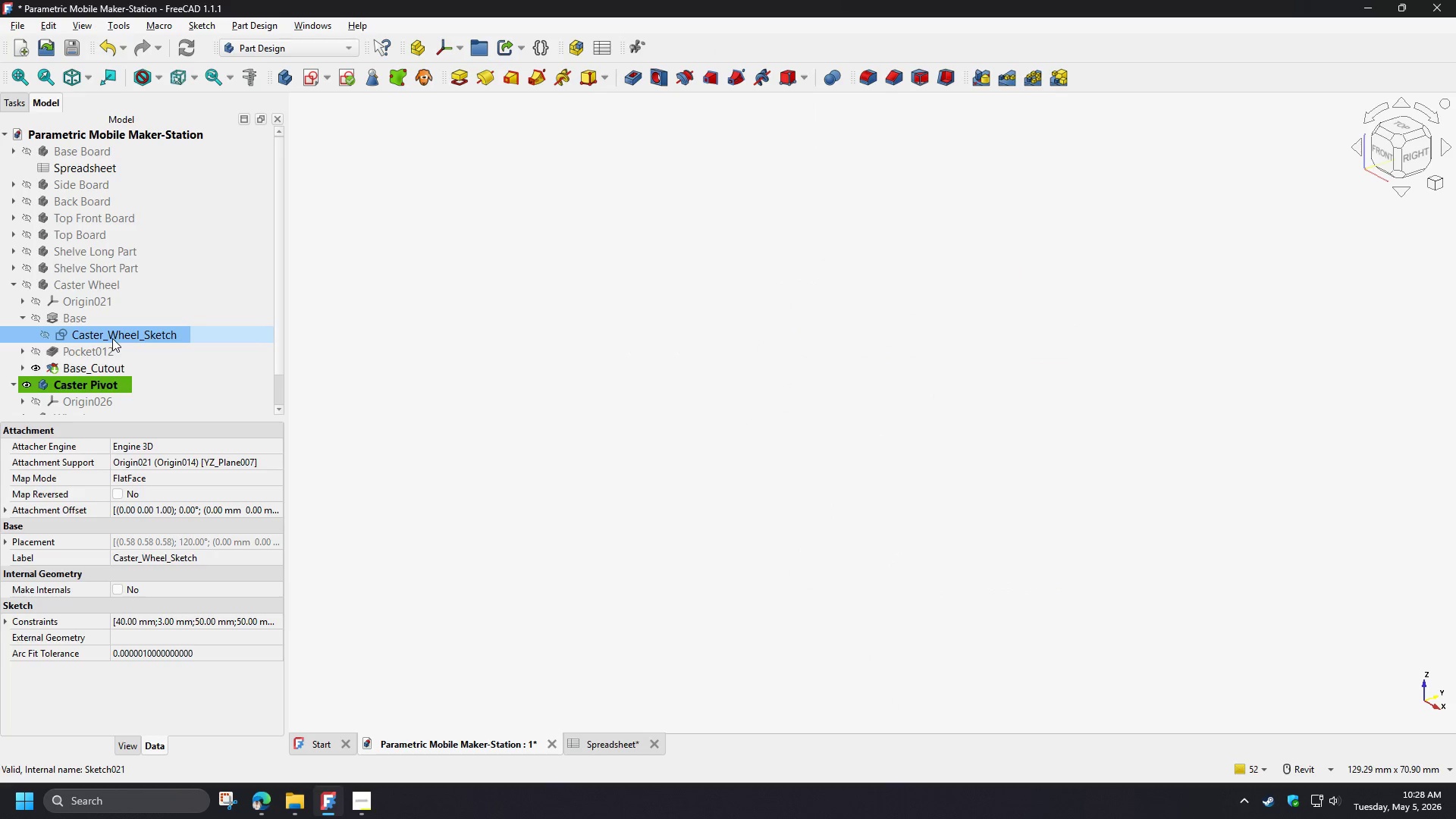 
key(Space)
 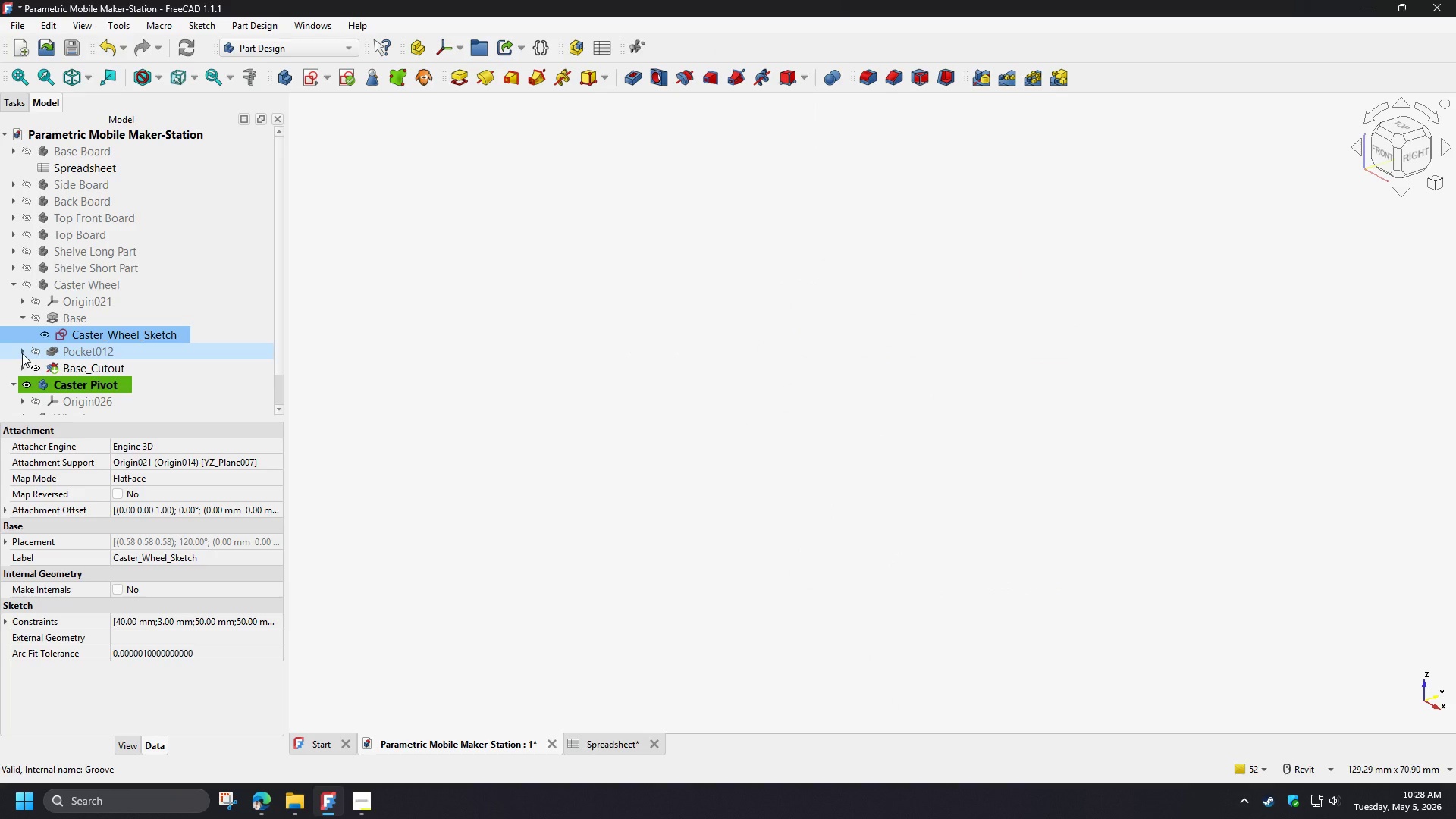 
left_click([22, 353])
 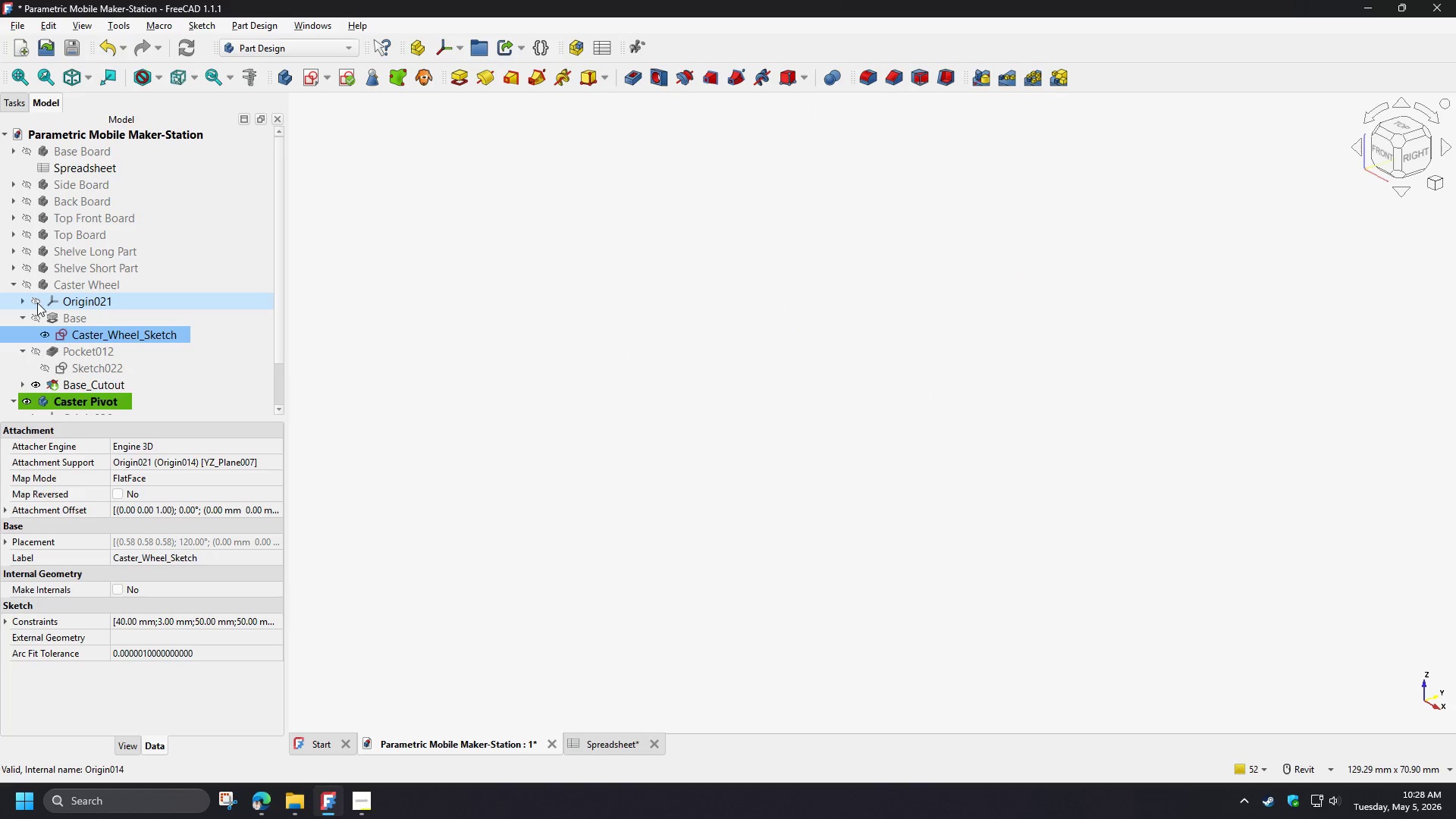 
left_click([27, 285])
 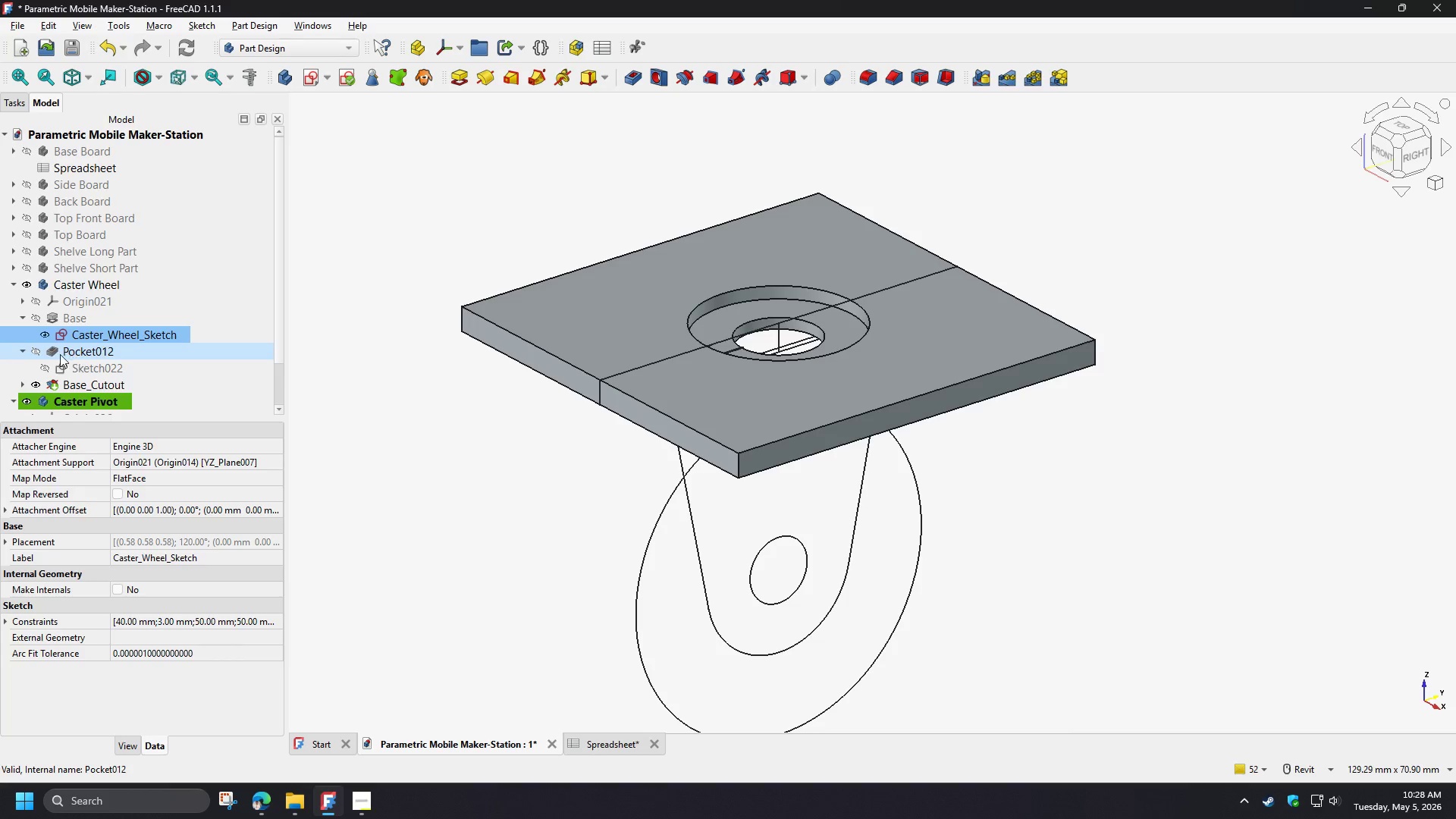 
left_click([33, 351])
 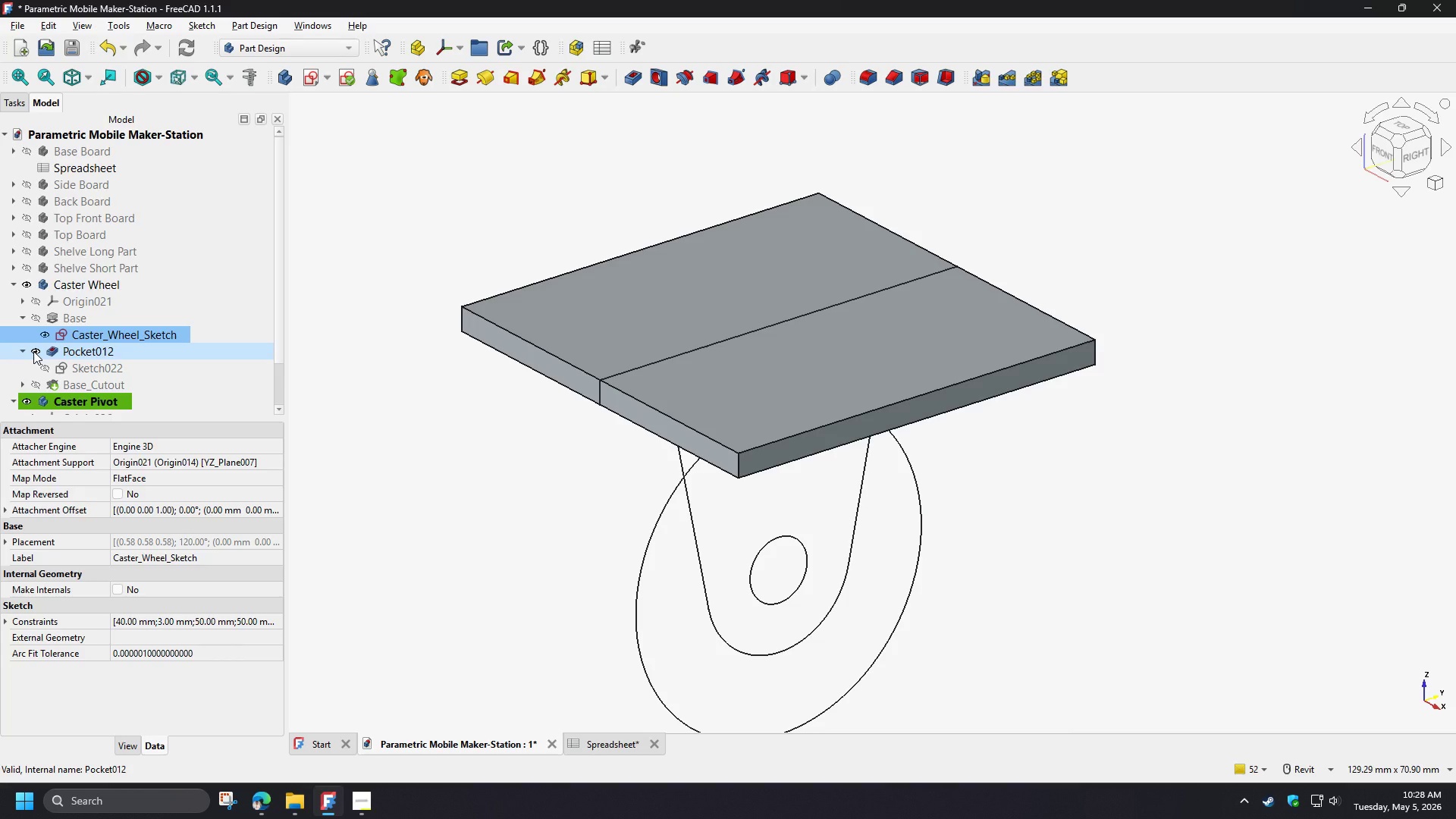 
left_click([33, 351])
 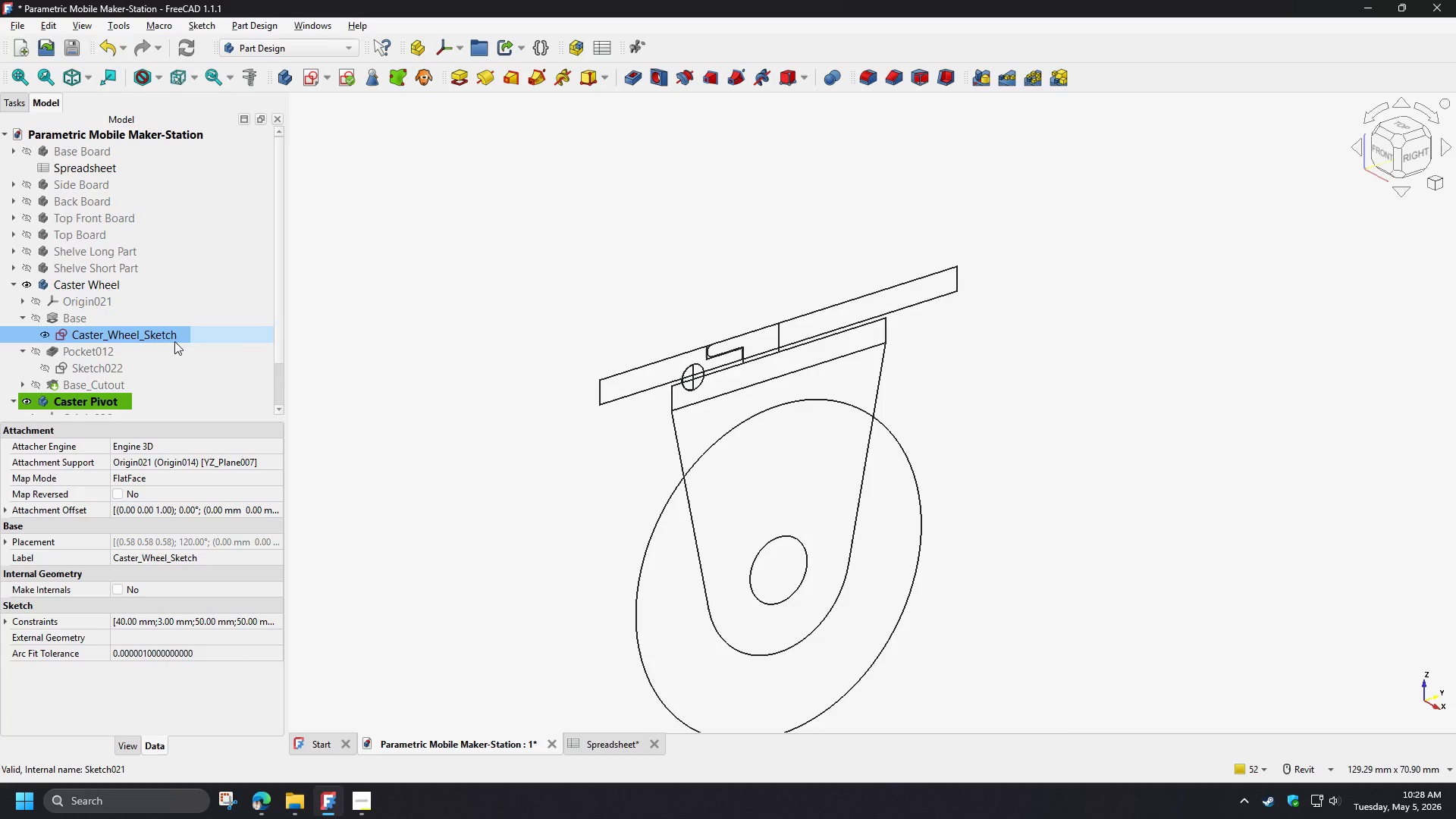 
left_click([93, 355])
 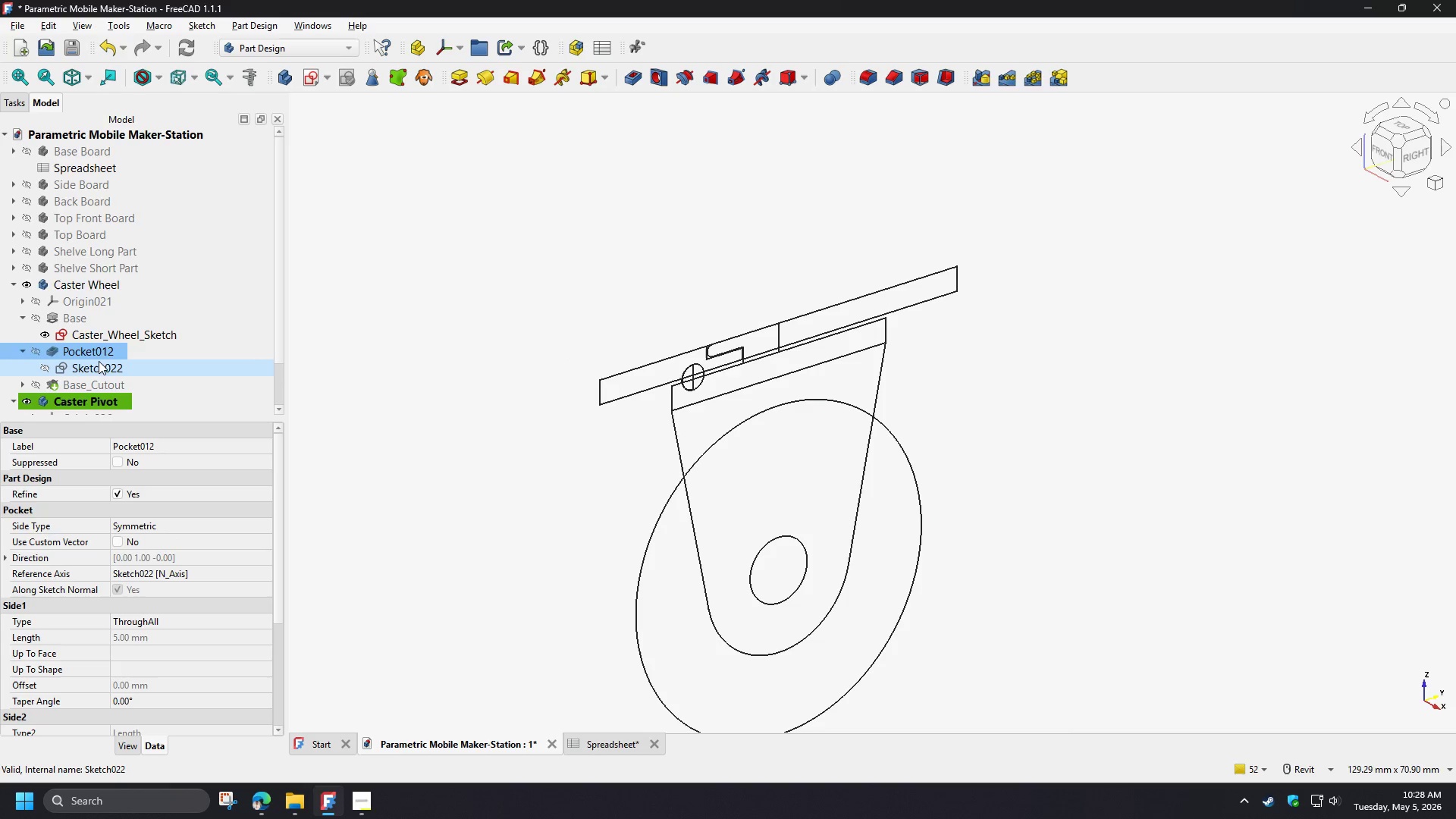 
hold_key(key=ShiftLeft, duration=0.5)
 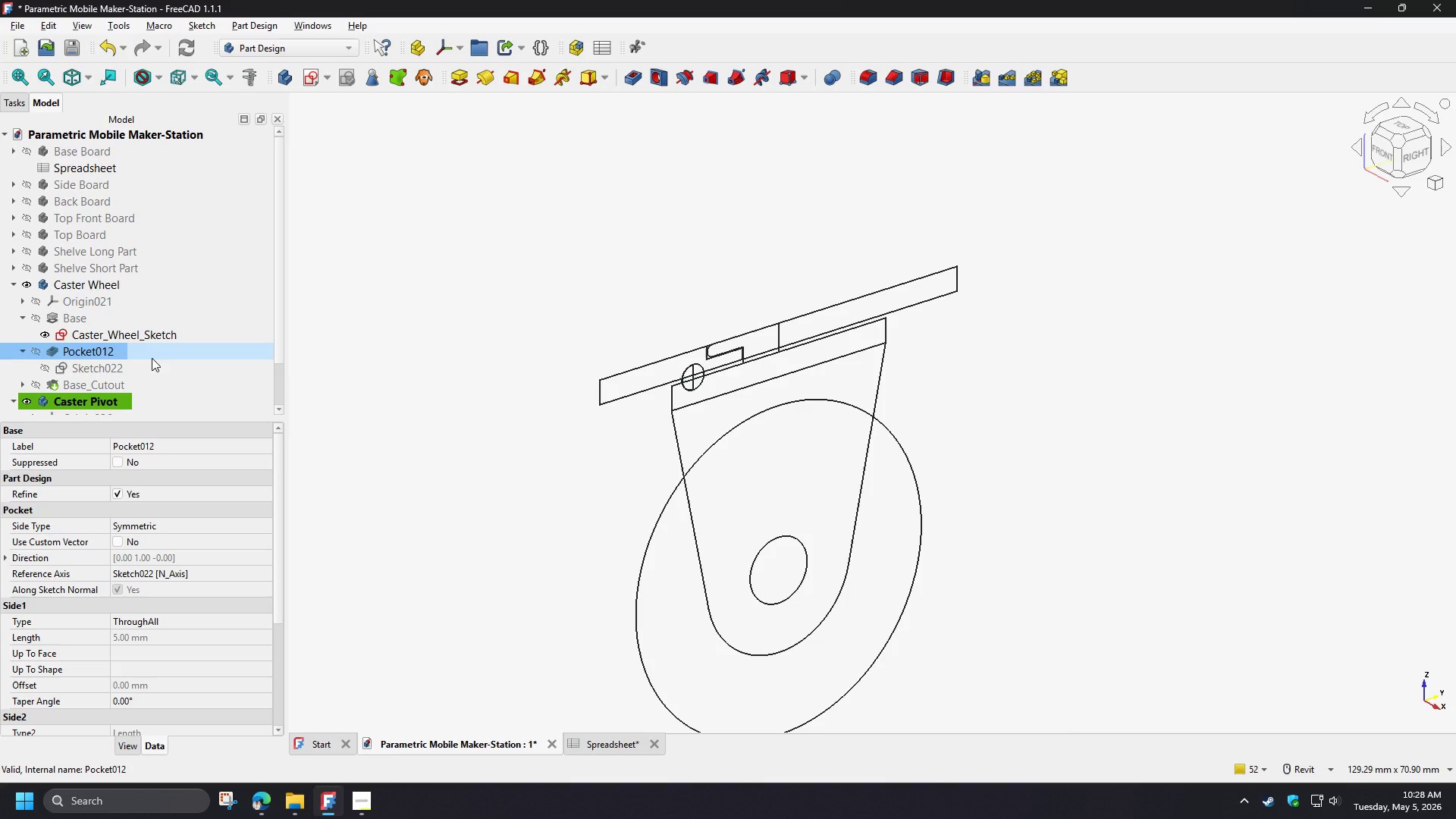 
hold_key(key=ShiftLeft, duration=2.56)
 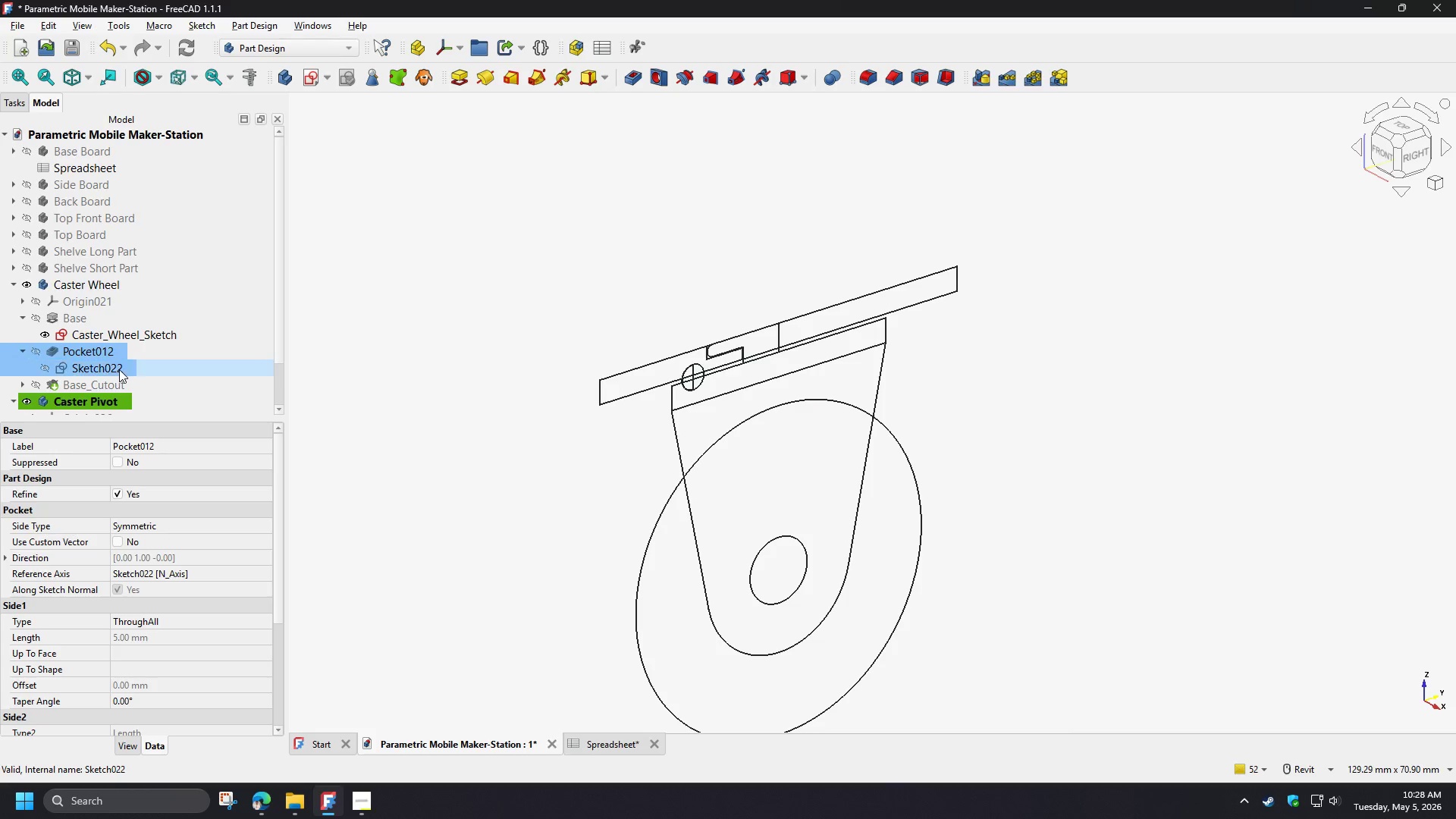 
hold_key(key=ShiftLeft, duration=0.83)
left_click([119, 369])
 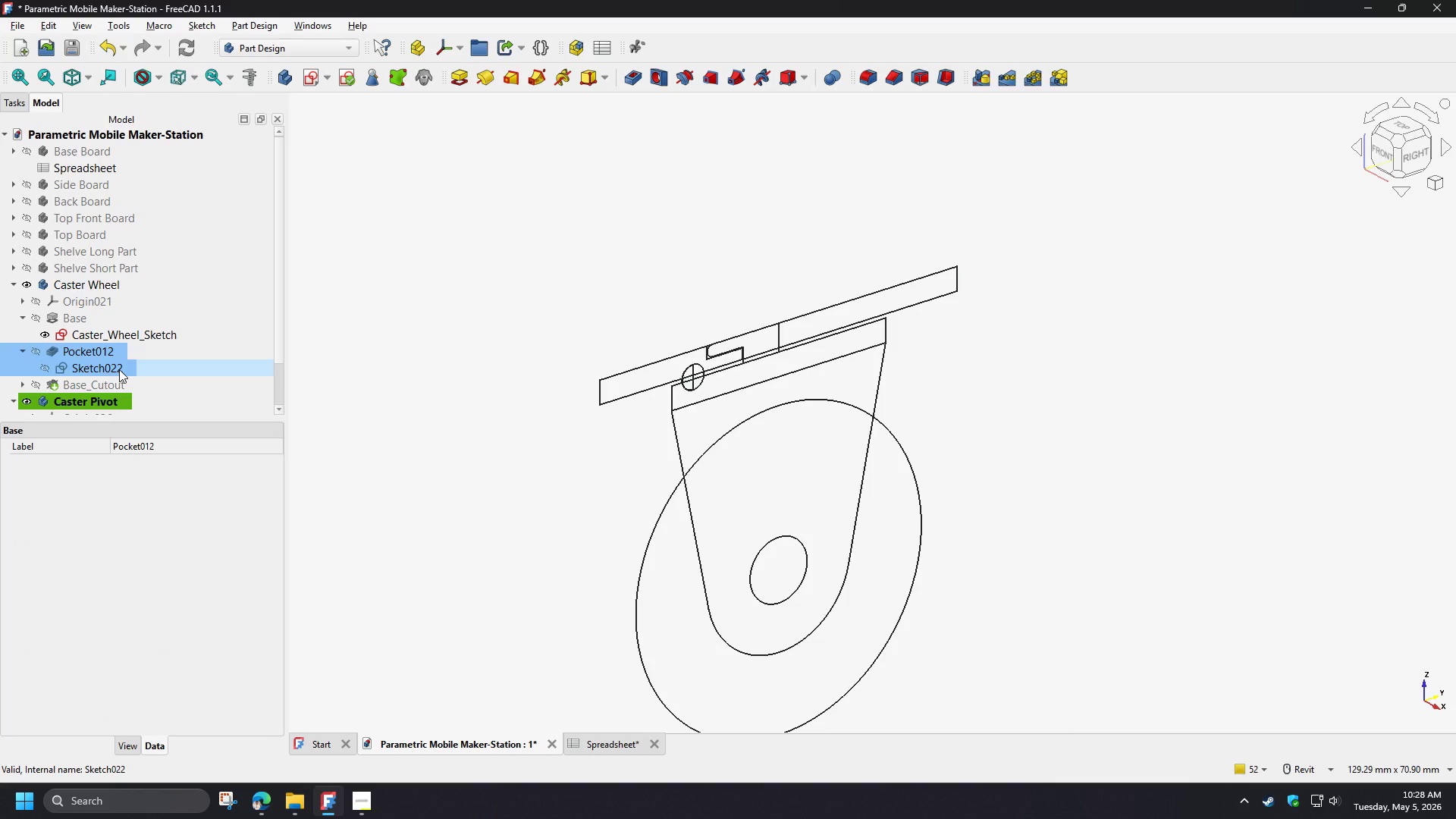 
key(Delete)
 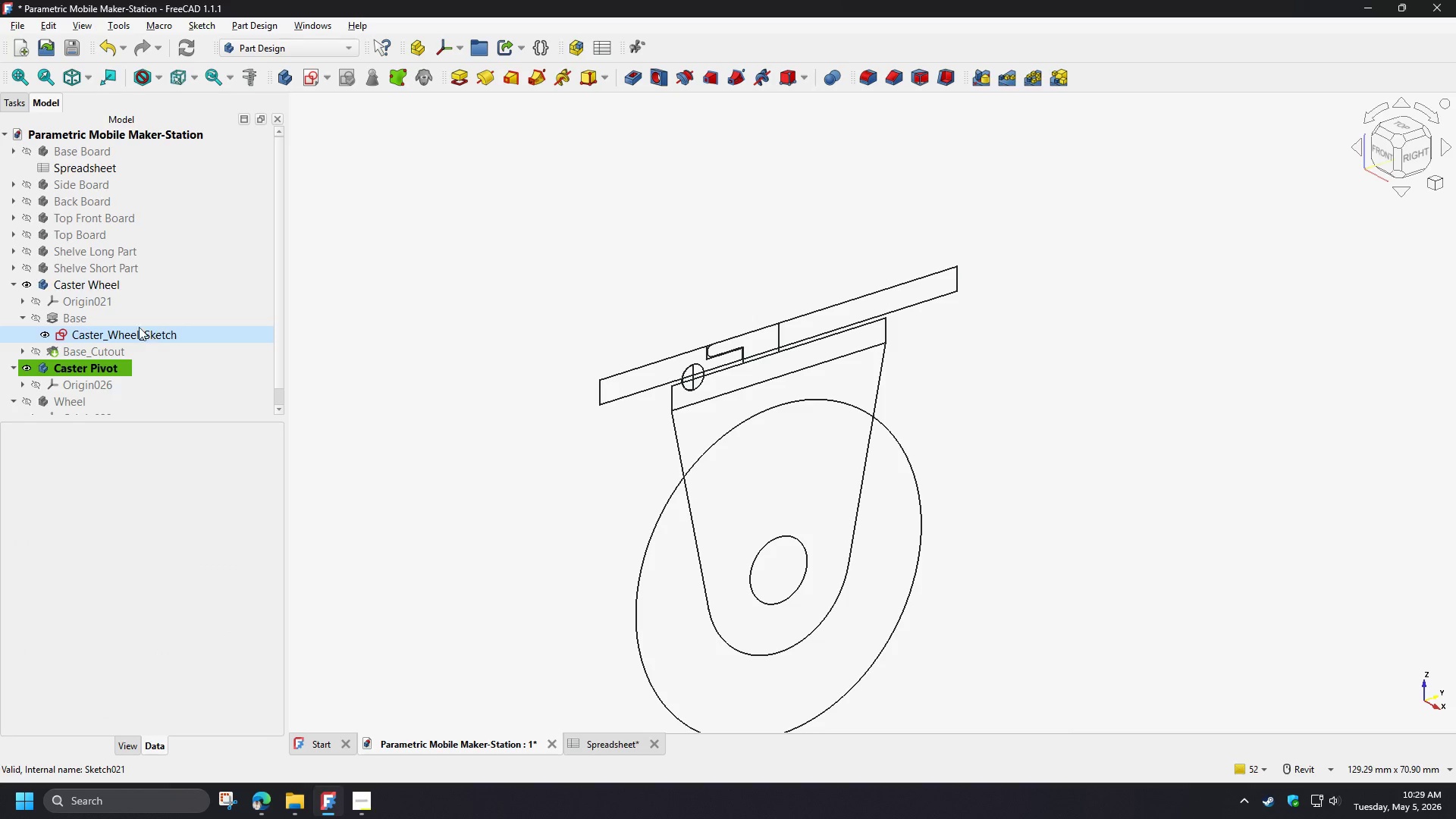 
wait(10.02)
 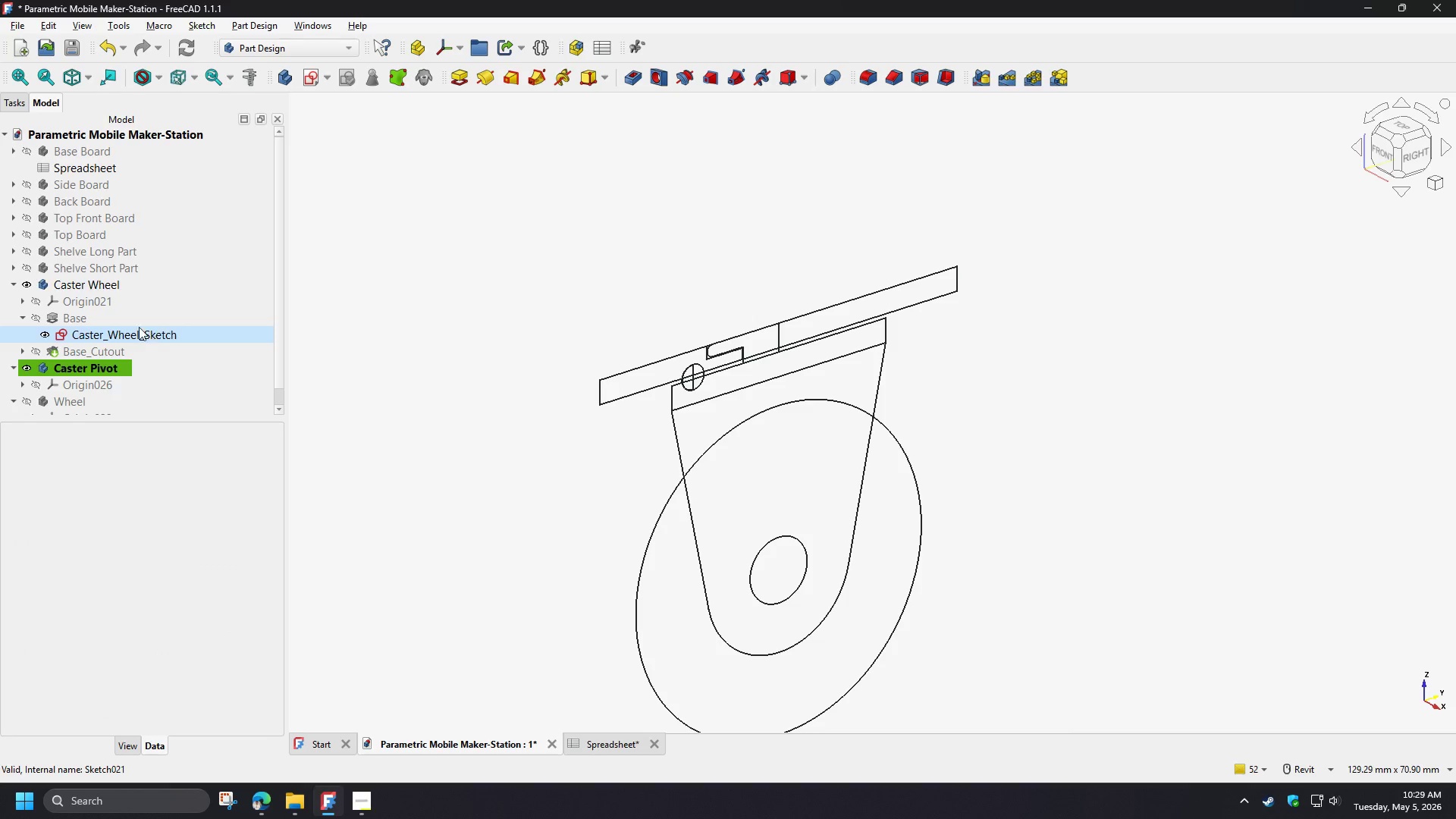 
left_click([36, 350])
 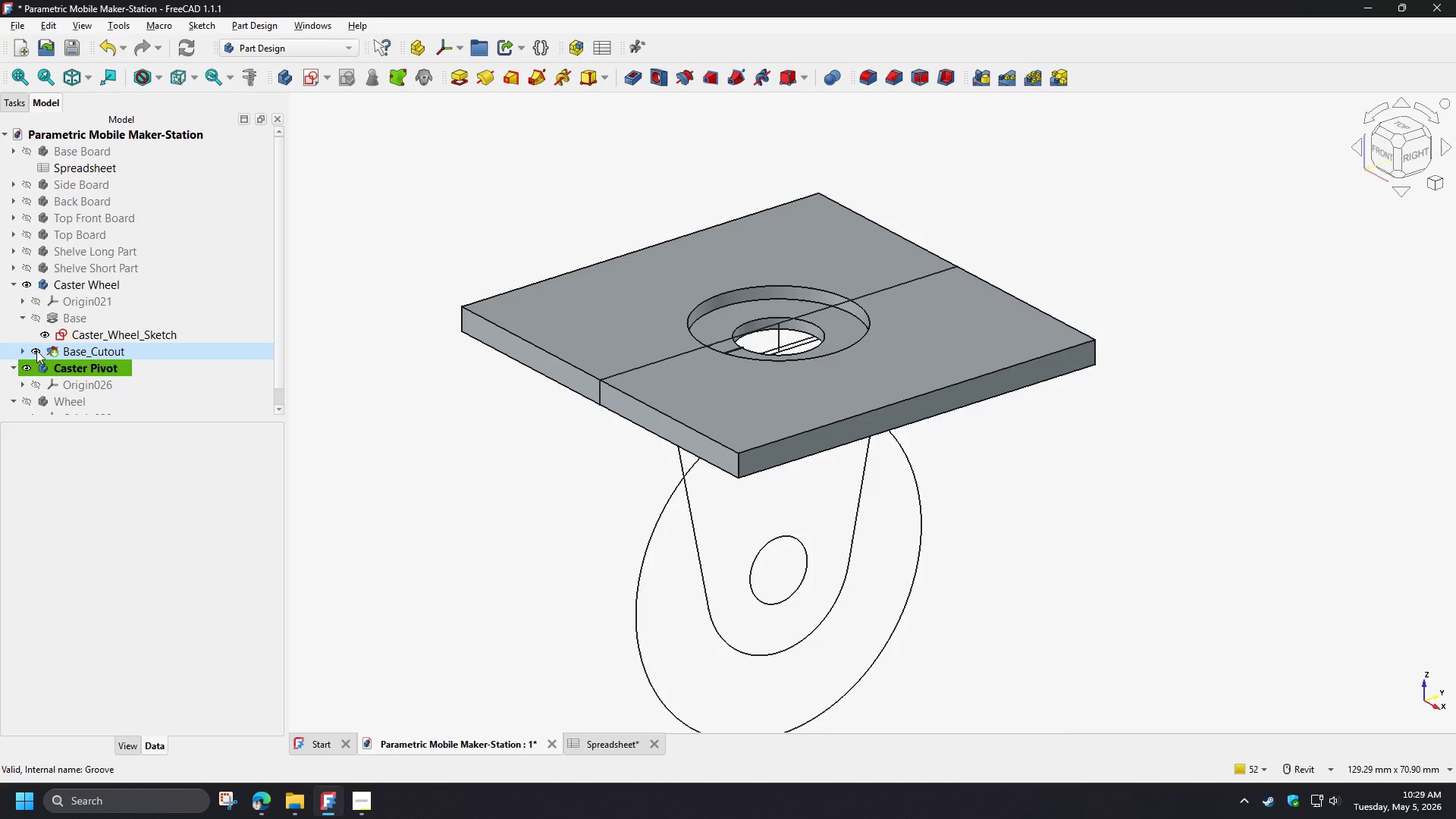 
left_click([36, 350])
 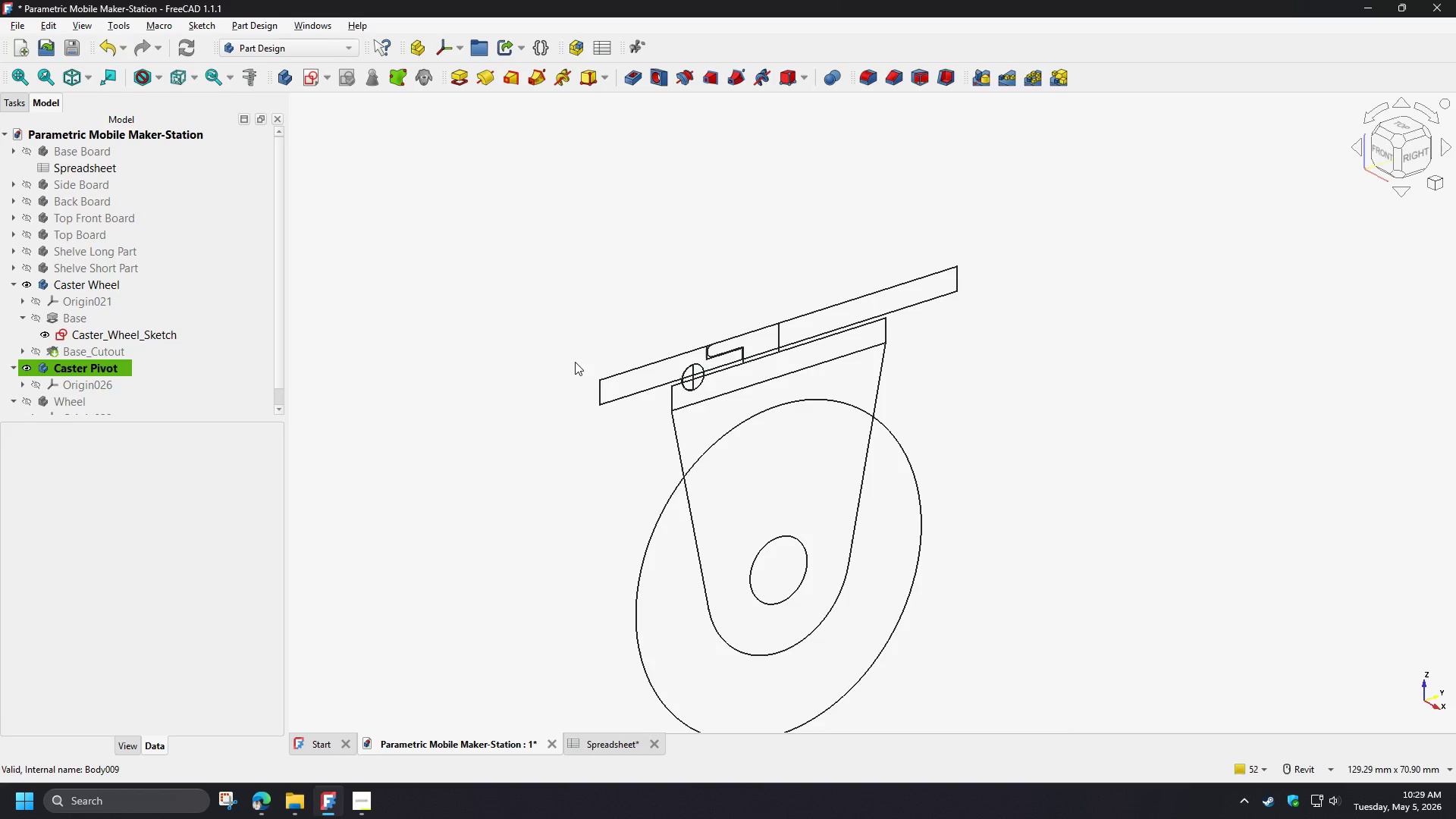 
scroll: coordinate [606, 346], scroll_direction: up, amount: 3.0
 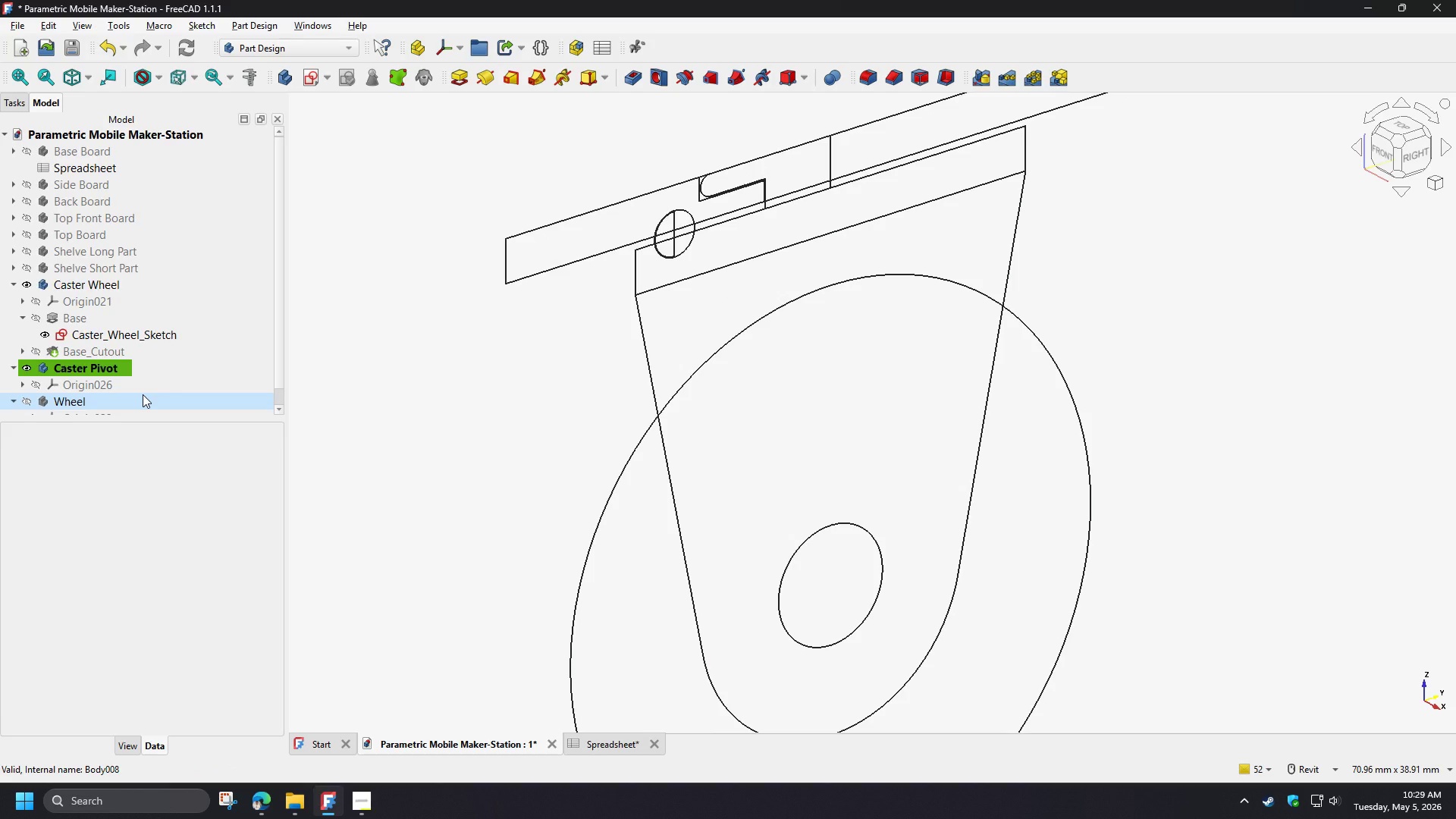 
scroll: coordinate [151, 397], scroll_direction: down, amount: 3.0
 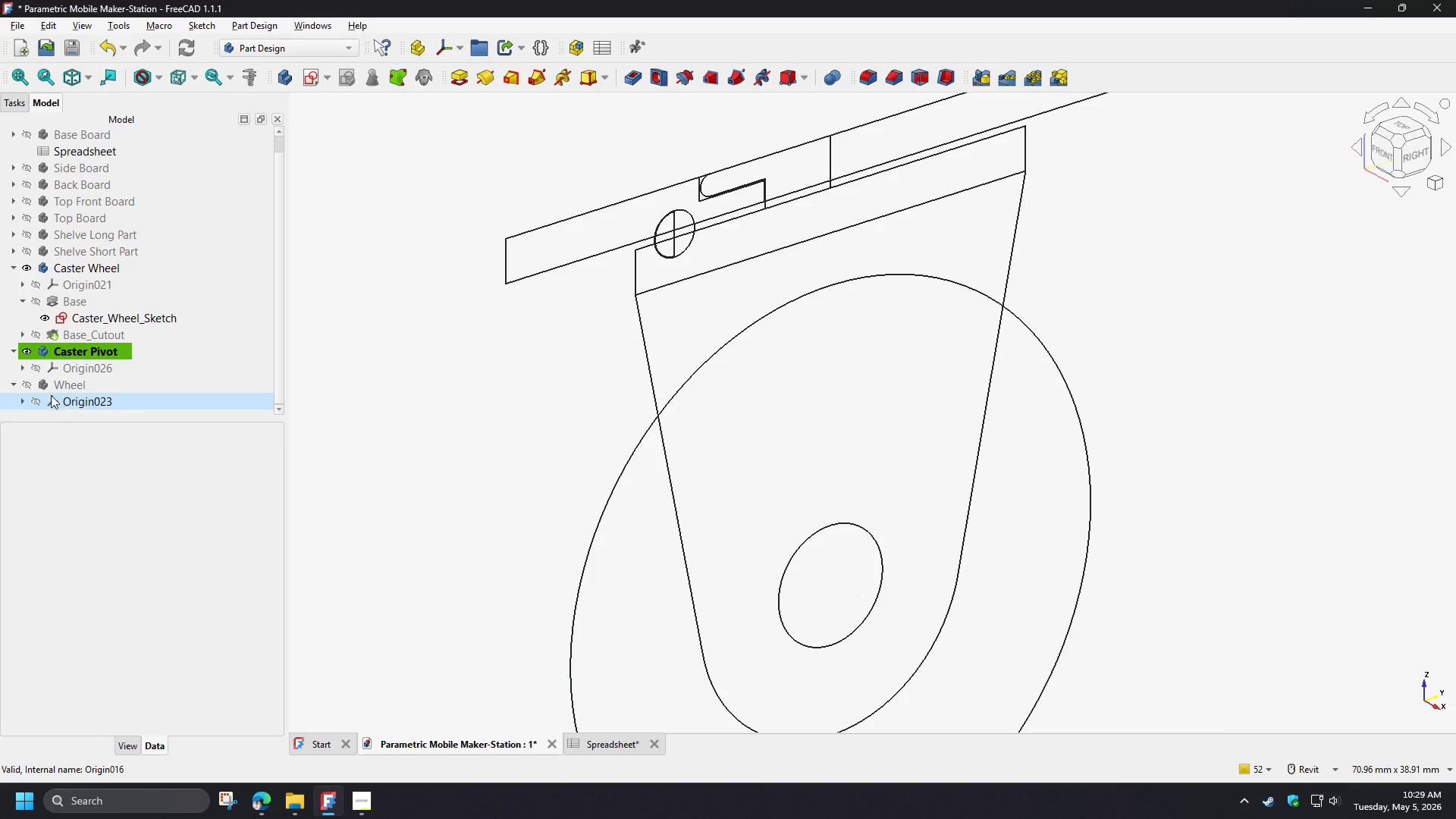 
left_click([10, 386])
 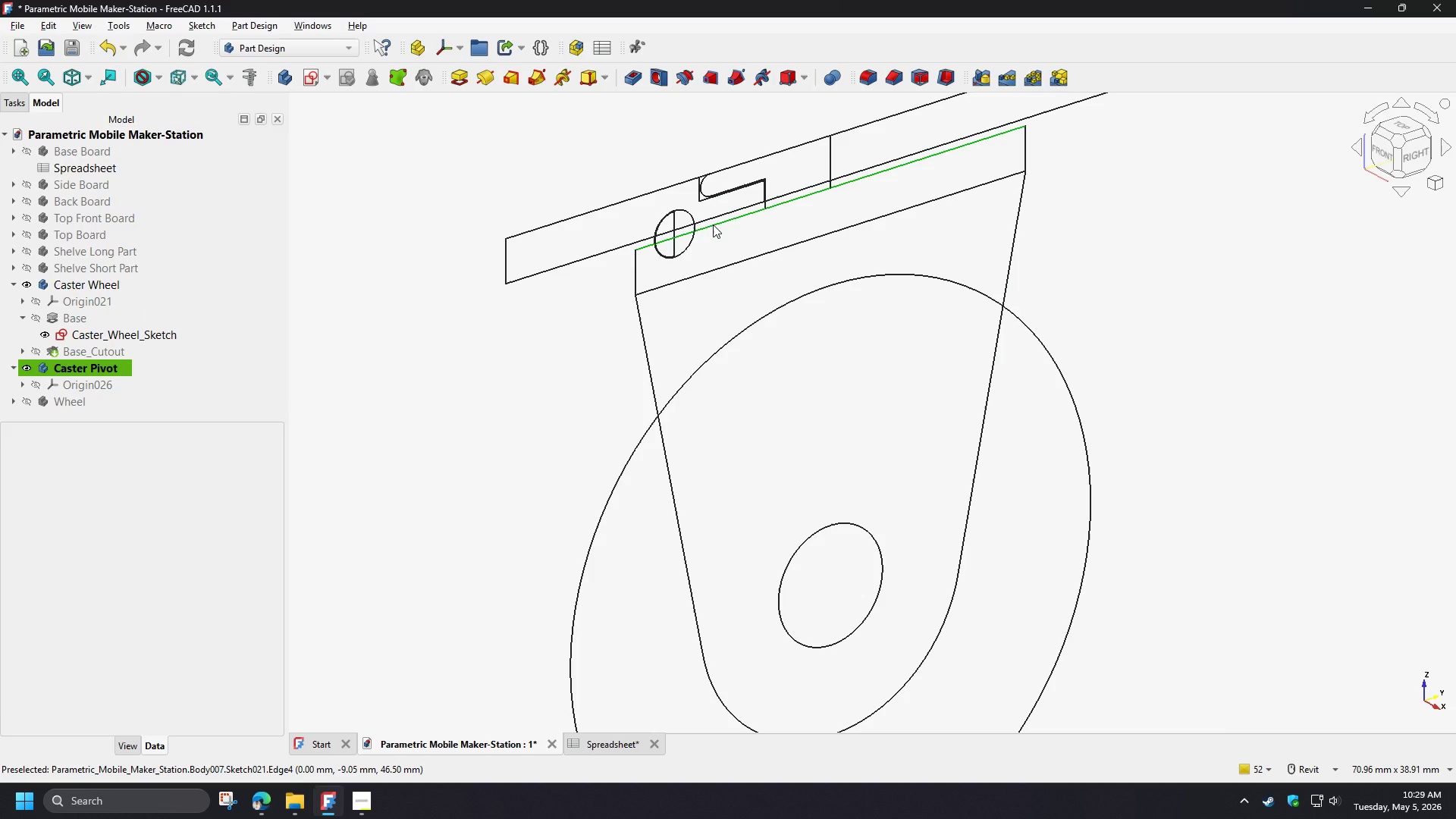 
left_click([713, 224])
 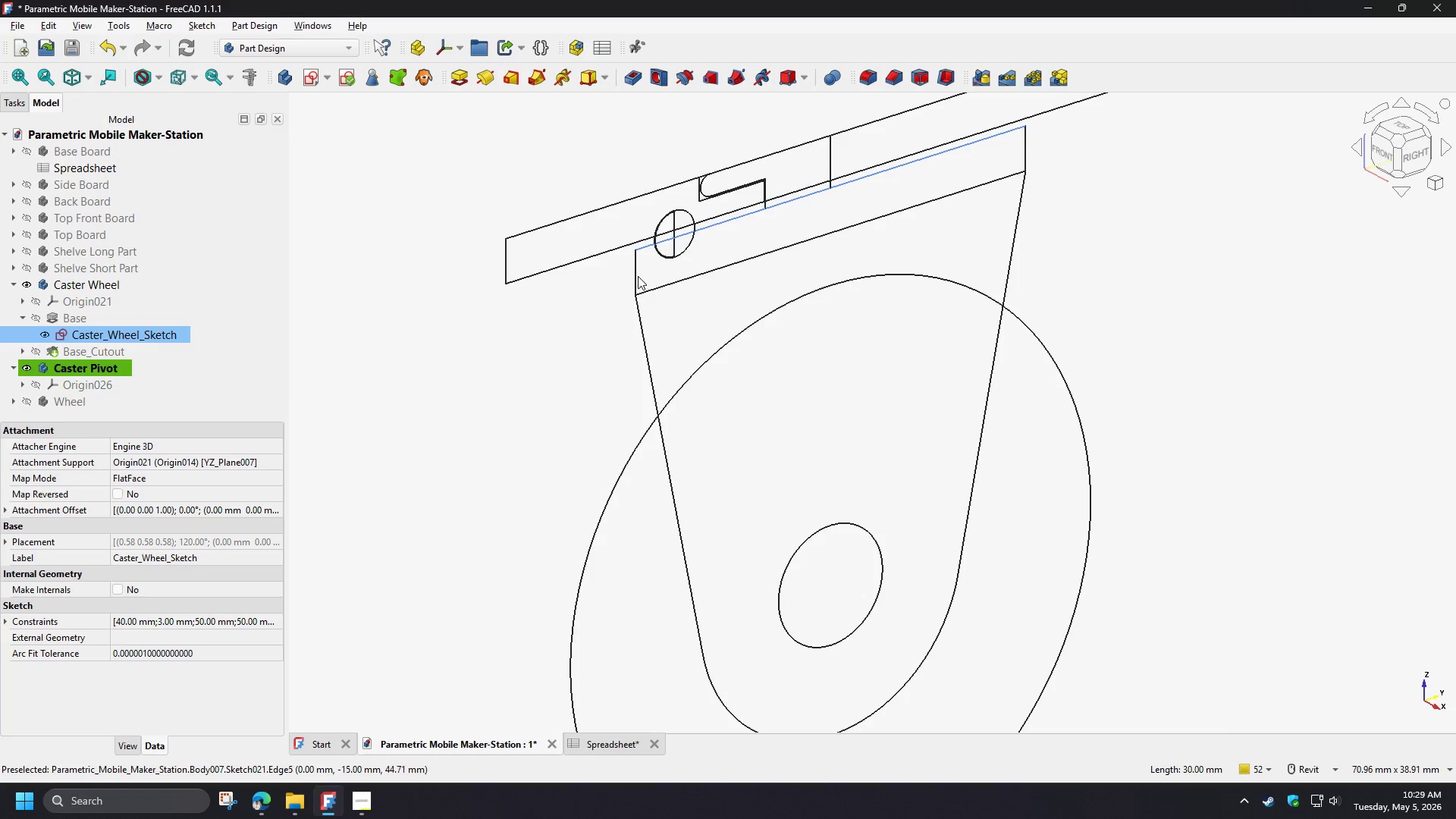 
hold_key(key=ControlLeft, duration=1.53)
left_click([635, 275])
 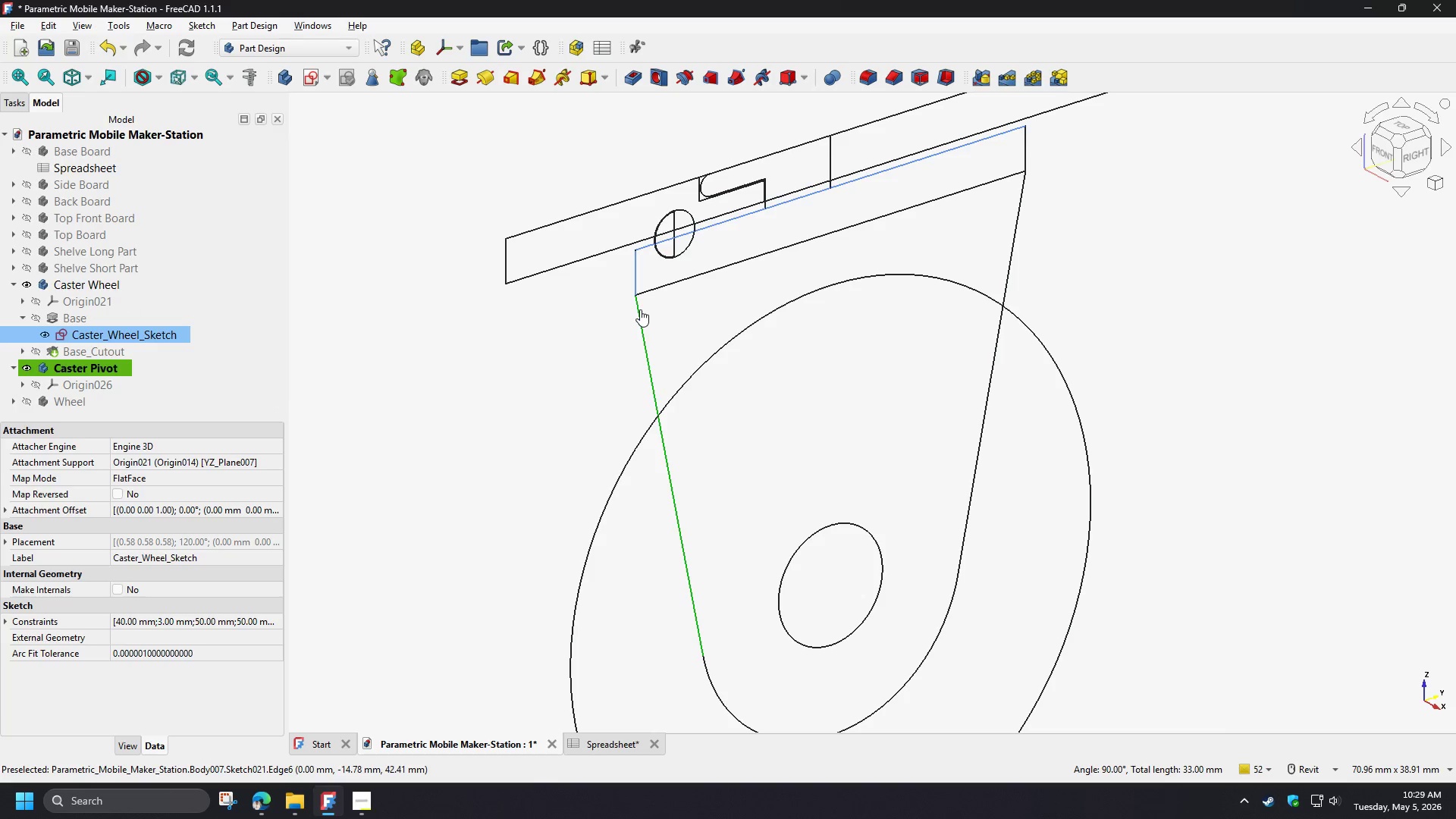 
left_click([640, 309])
 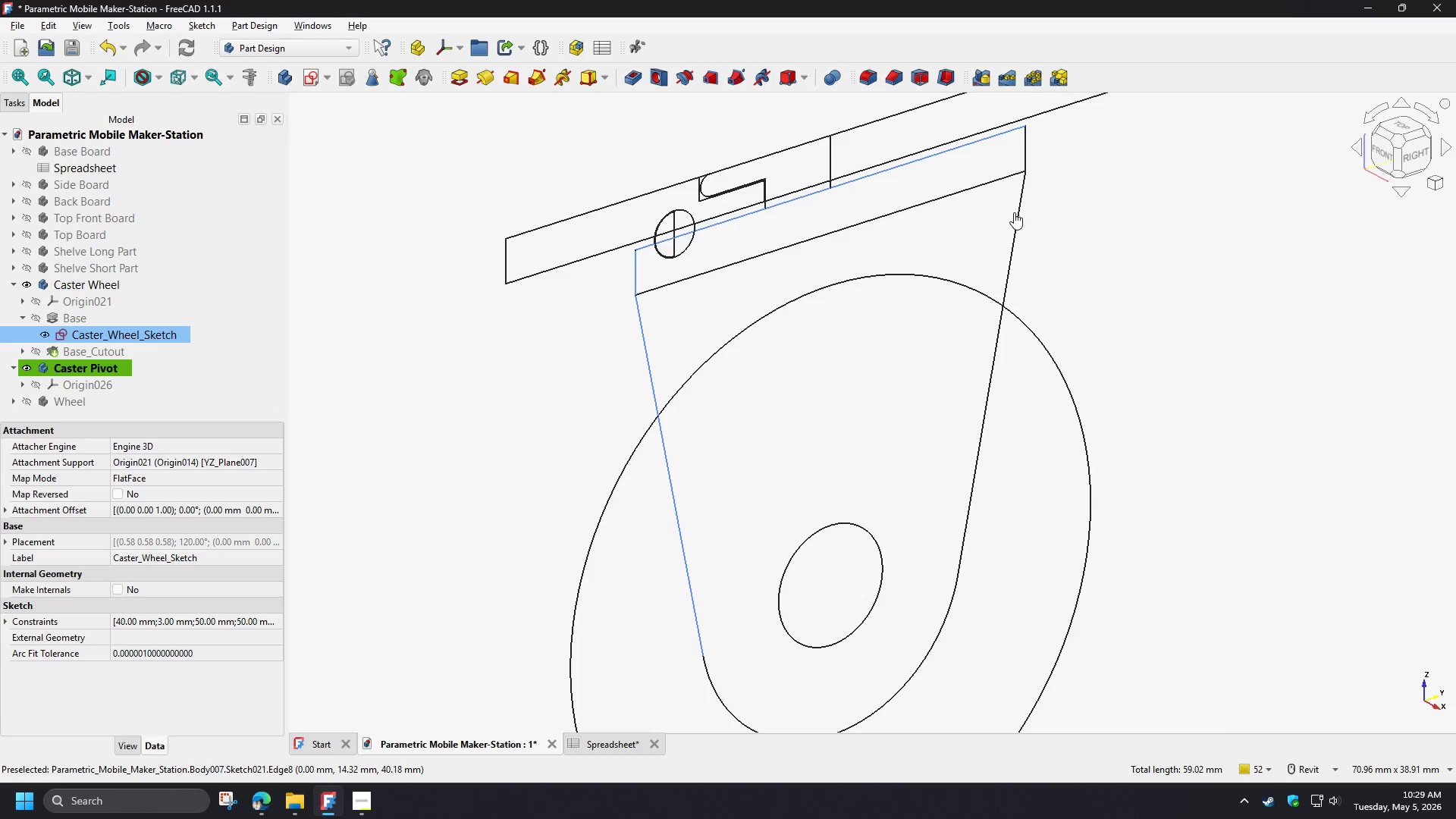 
hold_key(key=ControlLeft, duration=1.51)
left_click([1018, 212])
 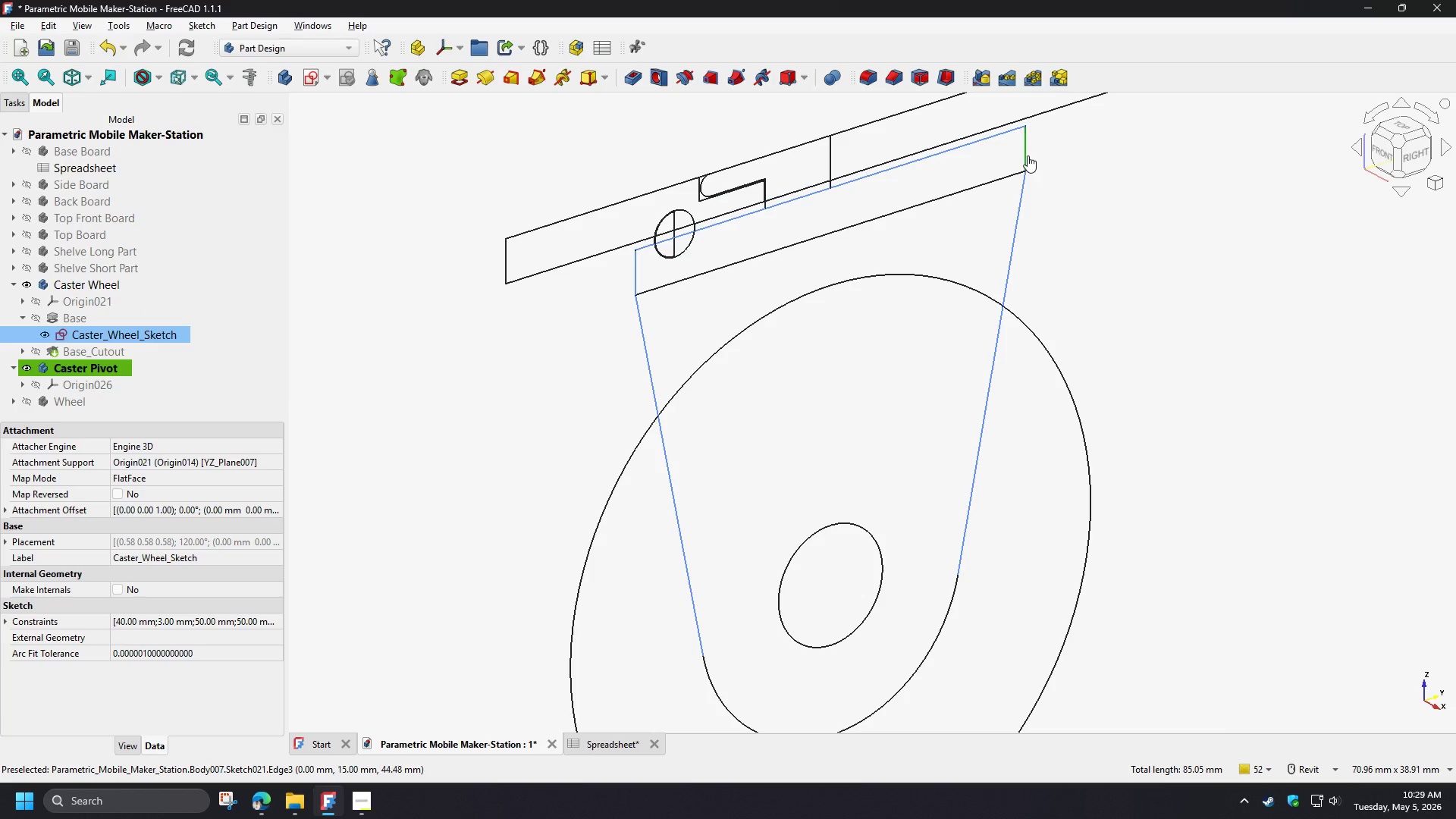 
left_click([1028, 155])
 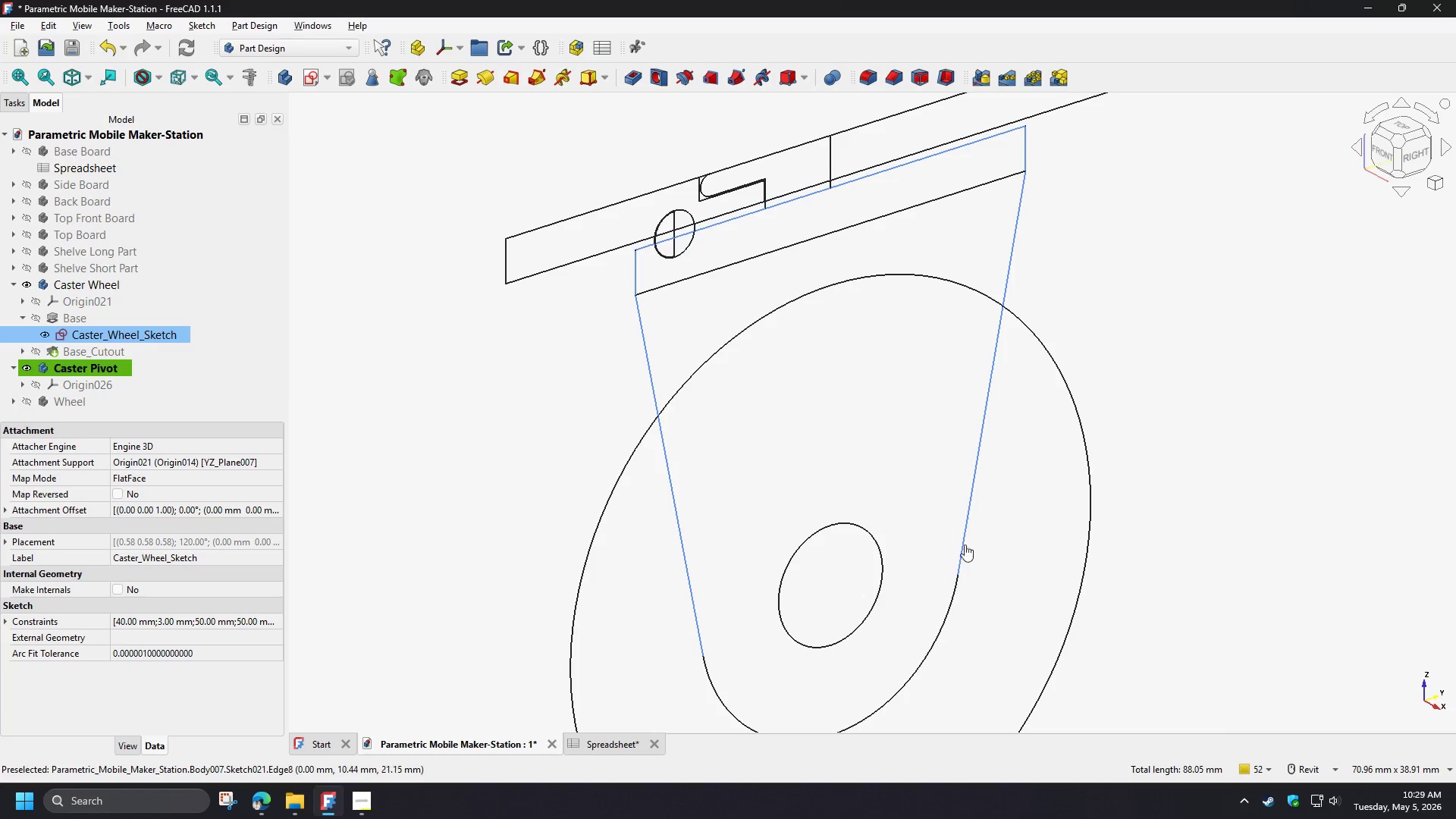 
hold_key(key=ControlLeft, duration=0.97)
left_click([919, 670])
 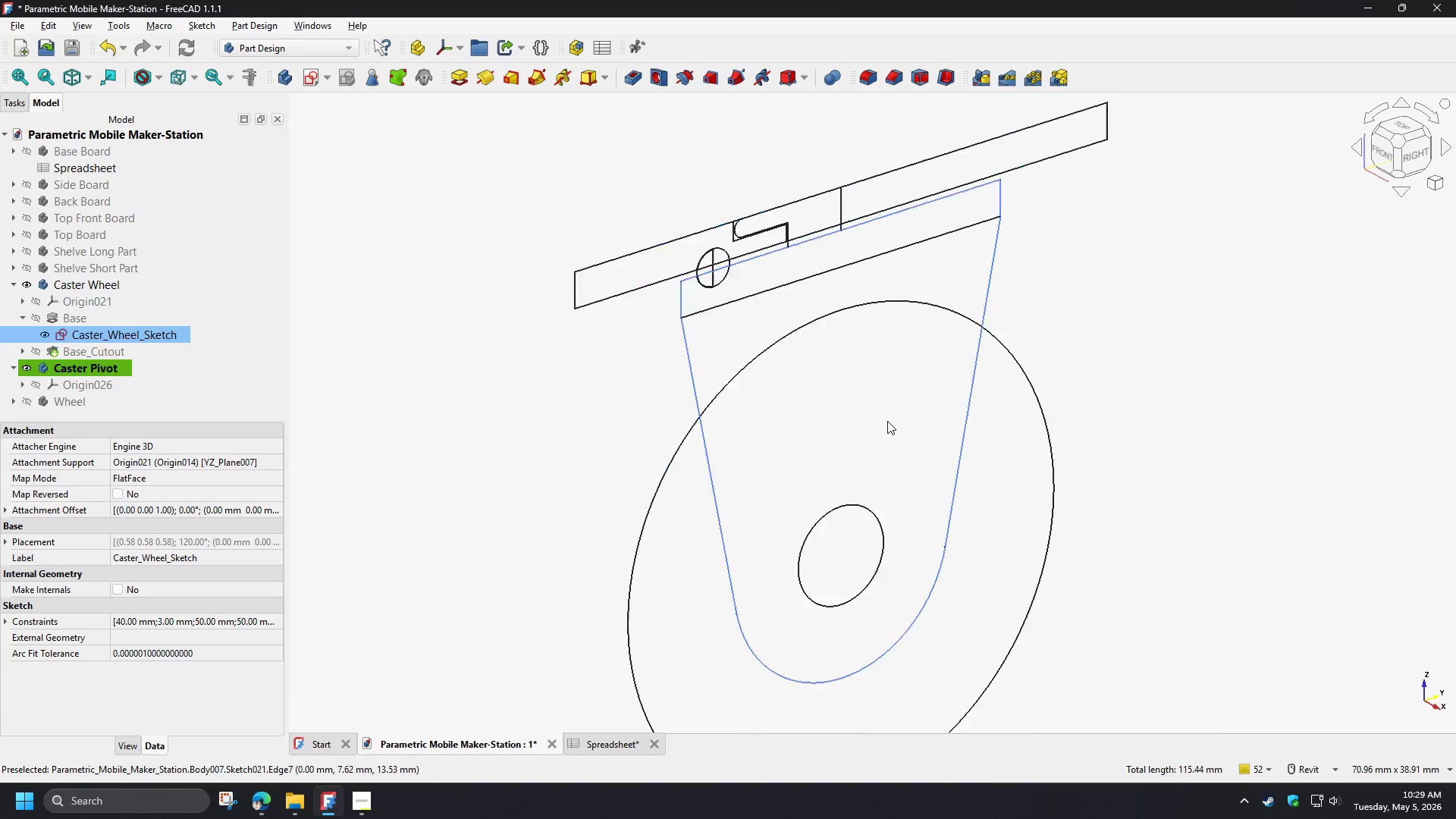 
scroll: coordinate [887, 421], scroll_direction: down, amount: 2.0
 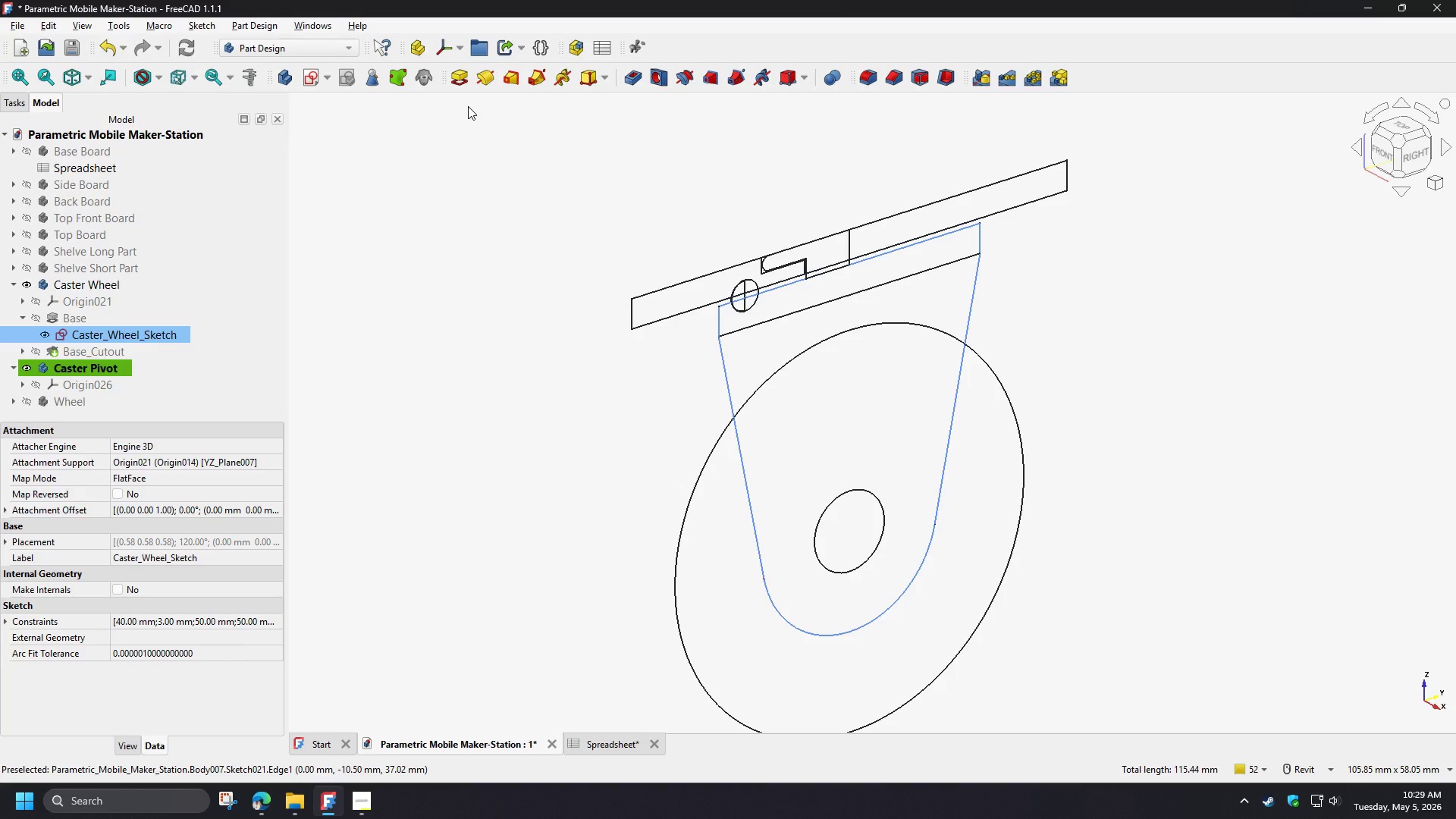 
wait(6.95)
 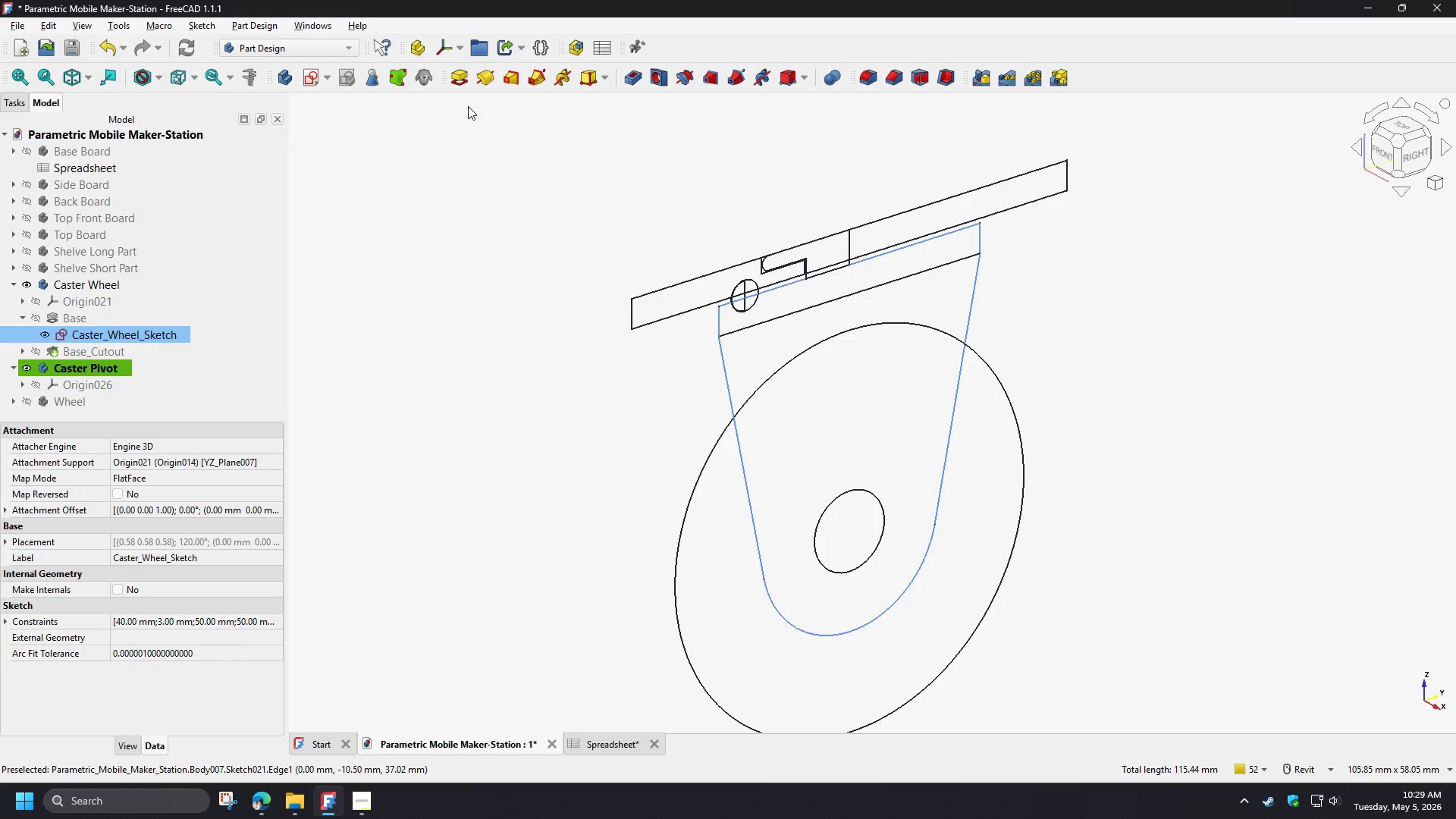 
left_click([463, 87])
 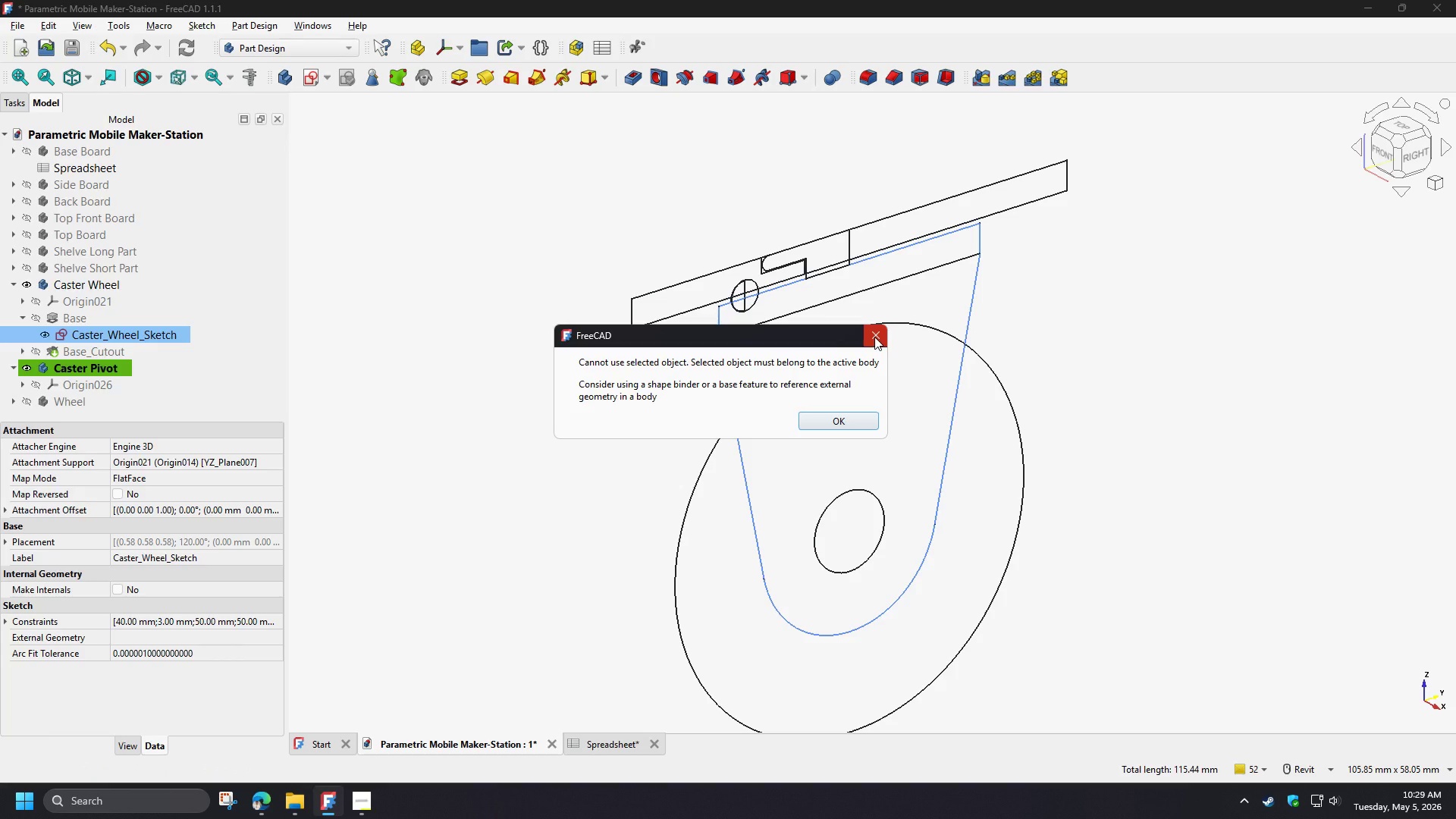 
left_click([874, 337])
 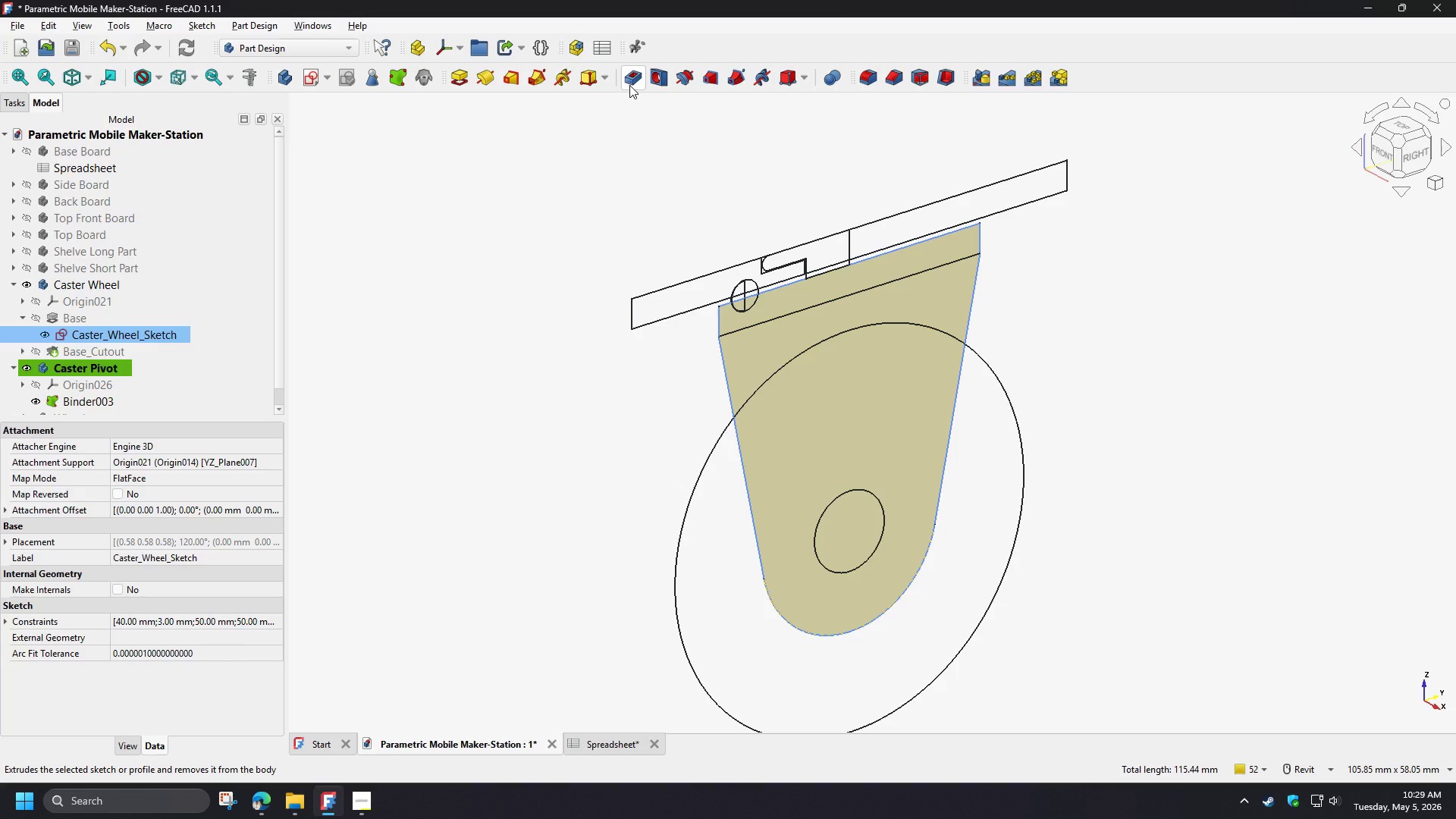 
wait(22.36)
 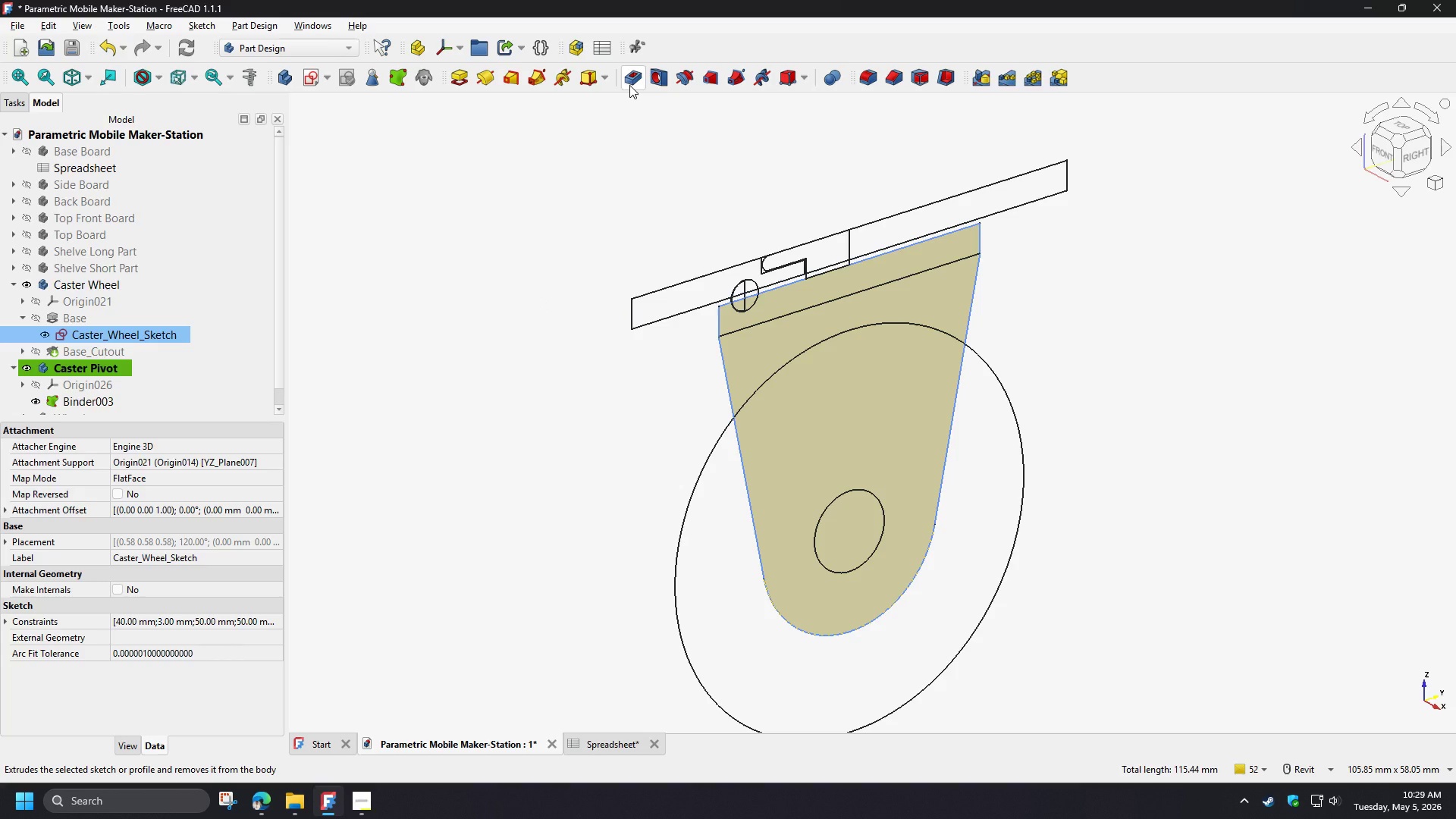 
left_click([465, 79])
 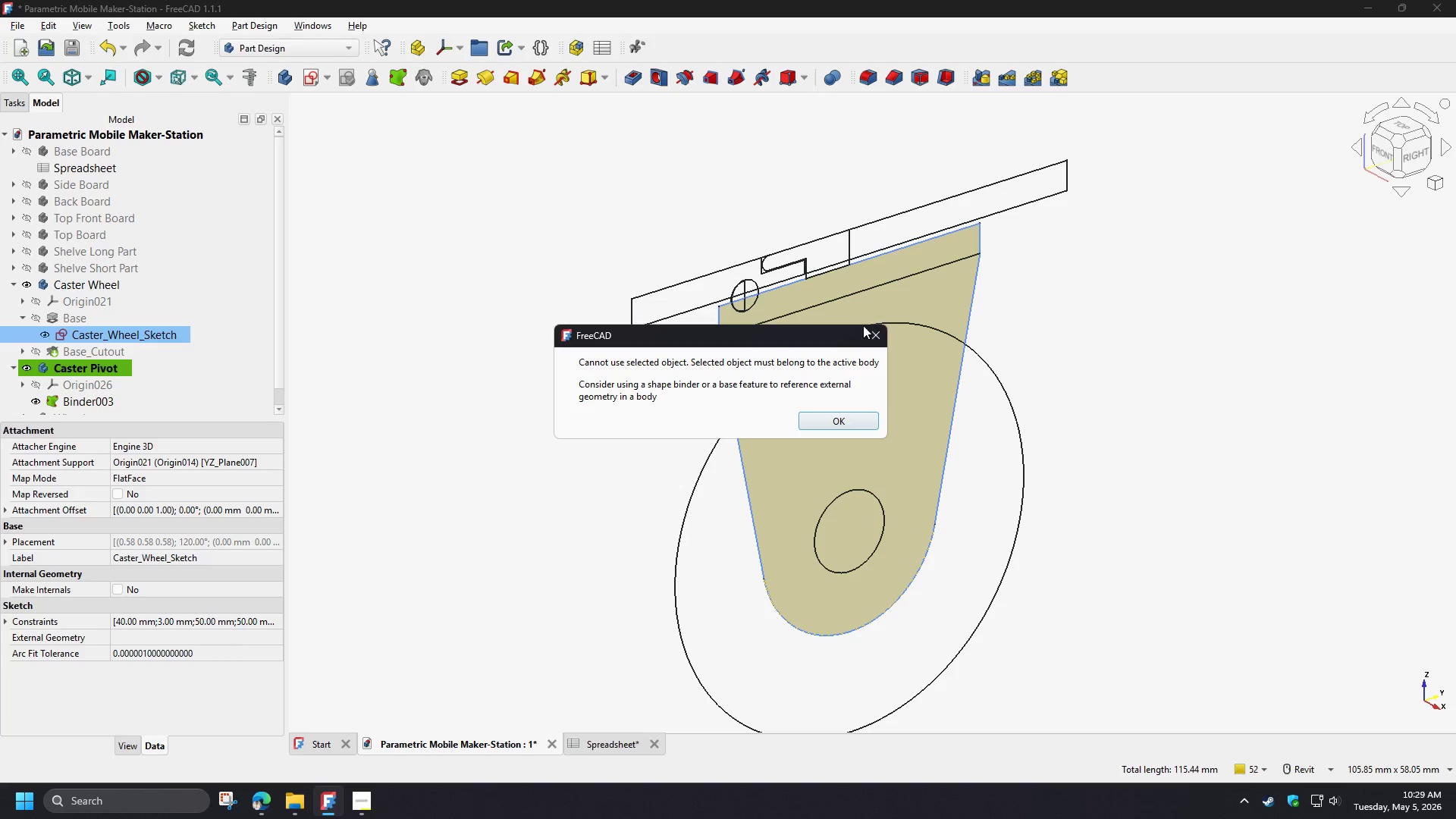 
left_click([870, 332])
 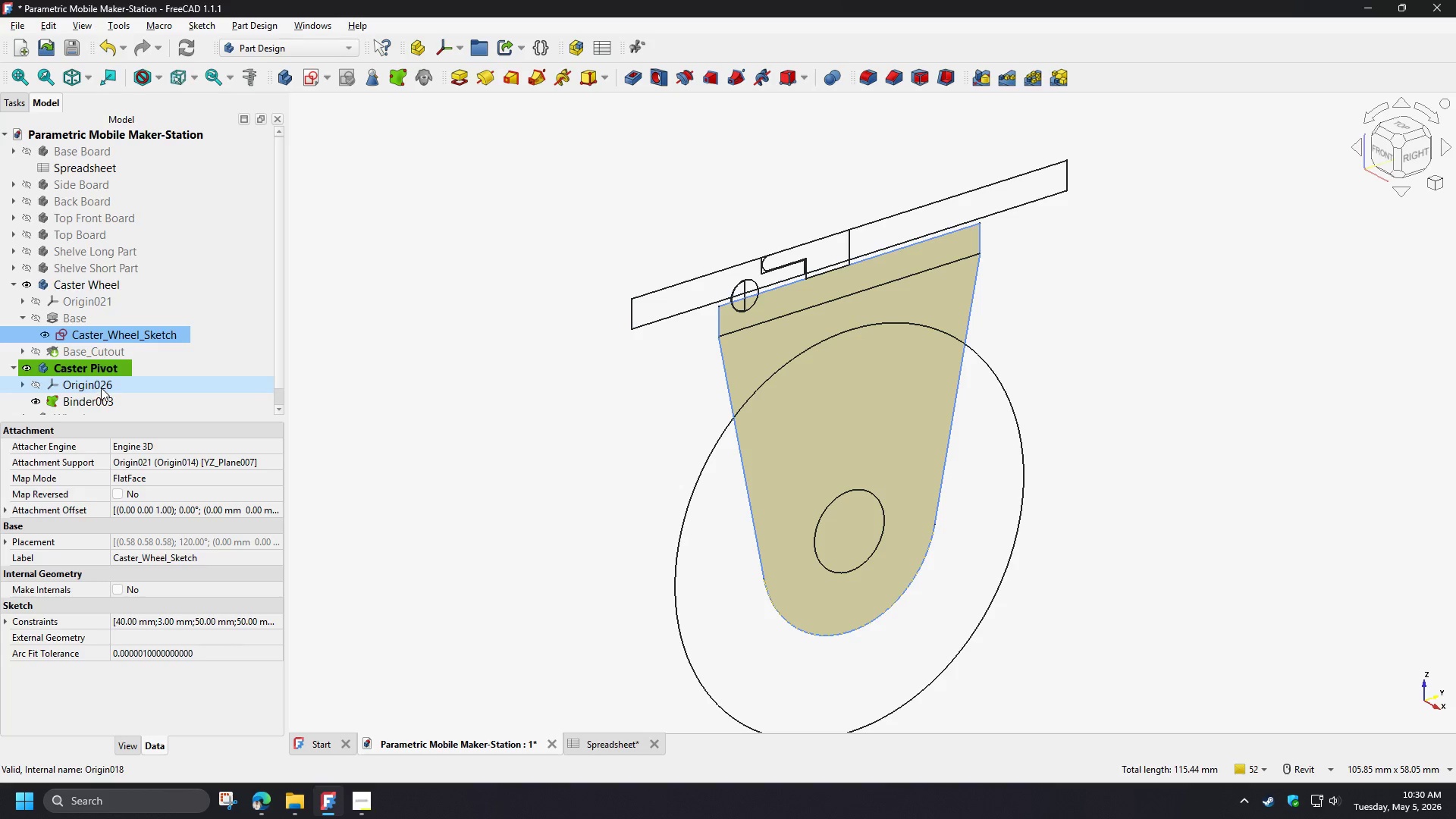 
left_click([94, 406])
 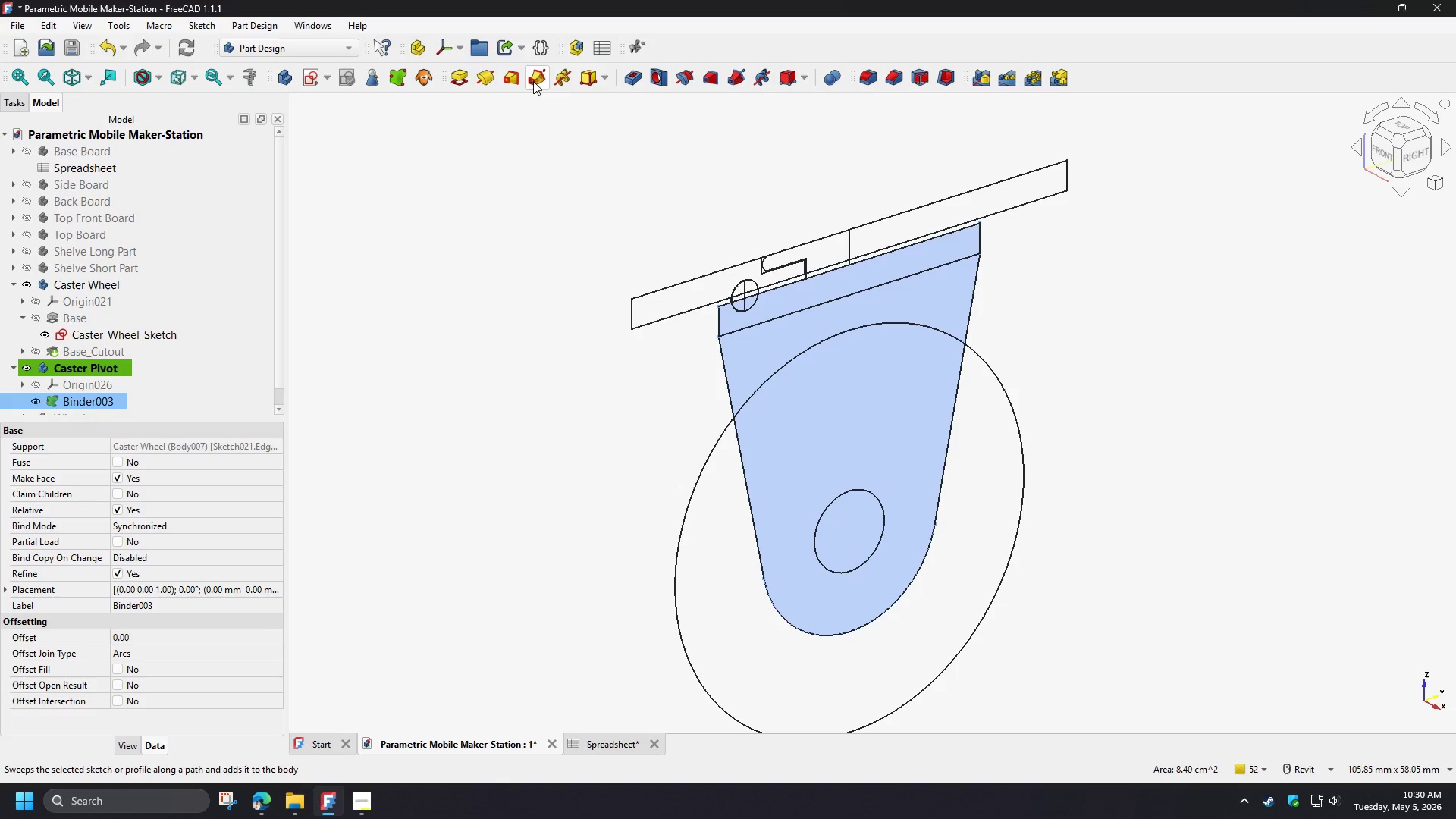 
left_click([463, 82])
 